 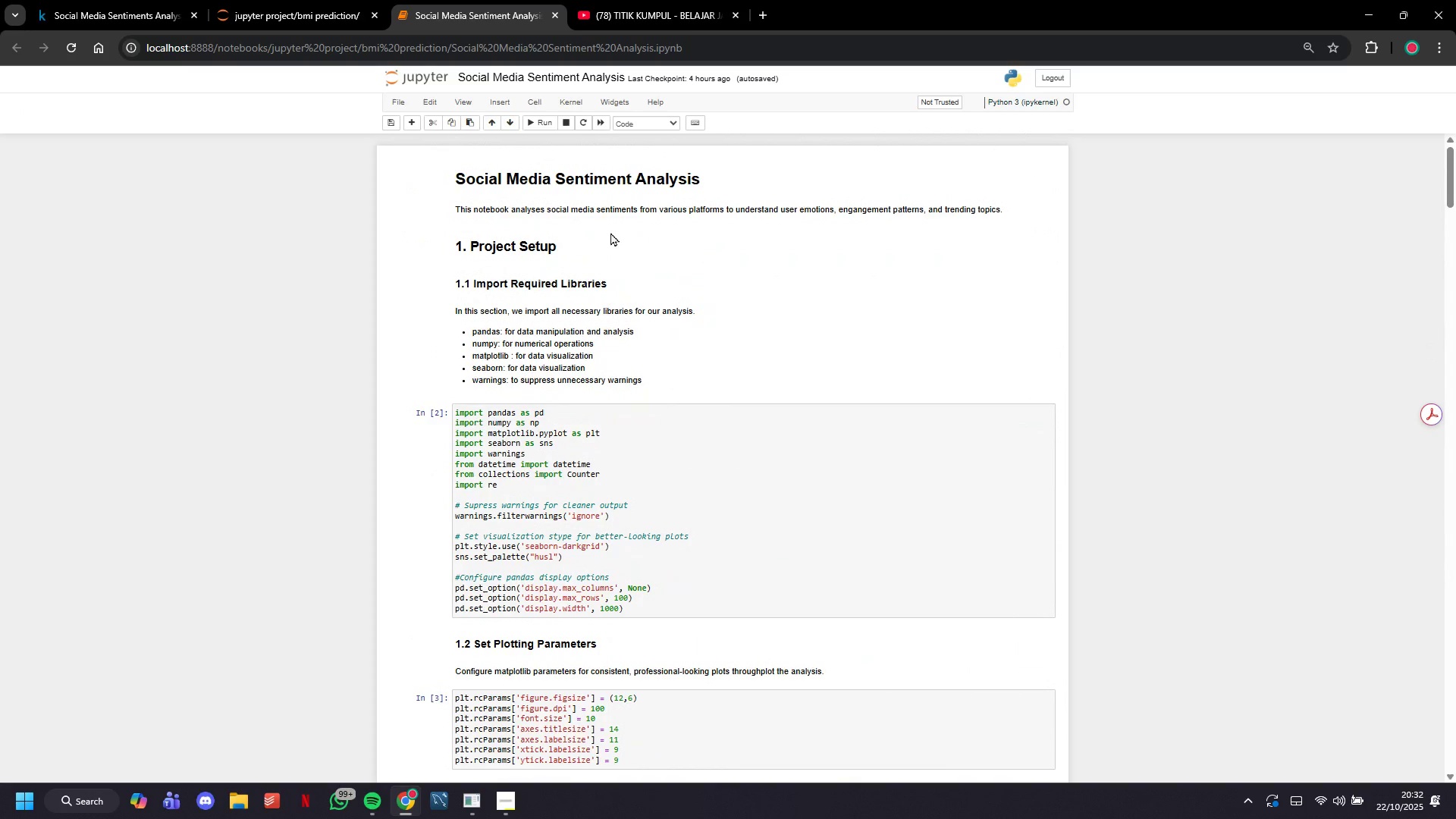 
left_click([616, 180])
 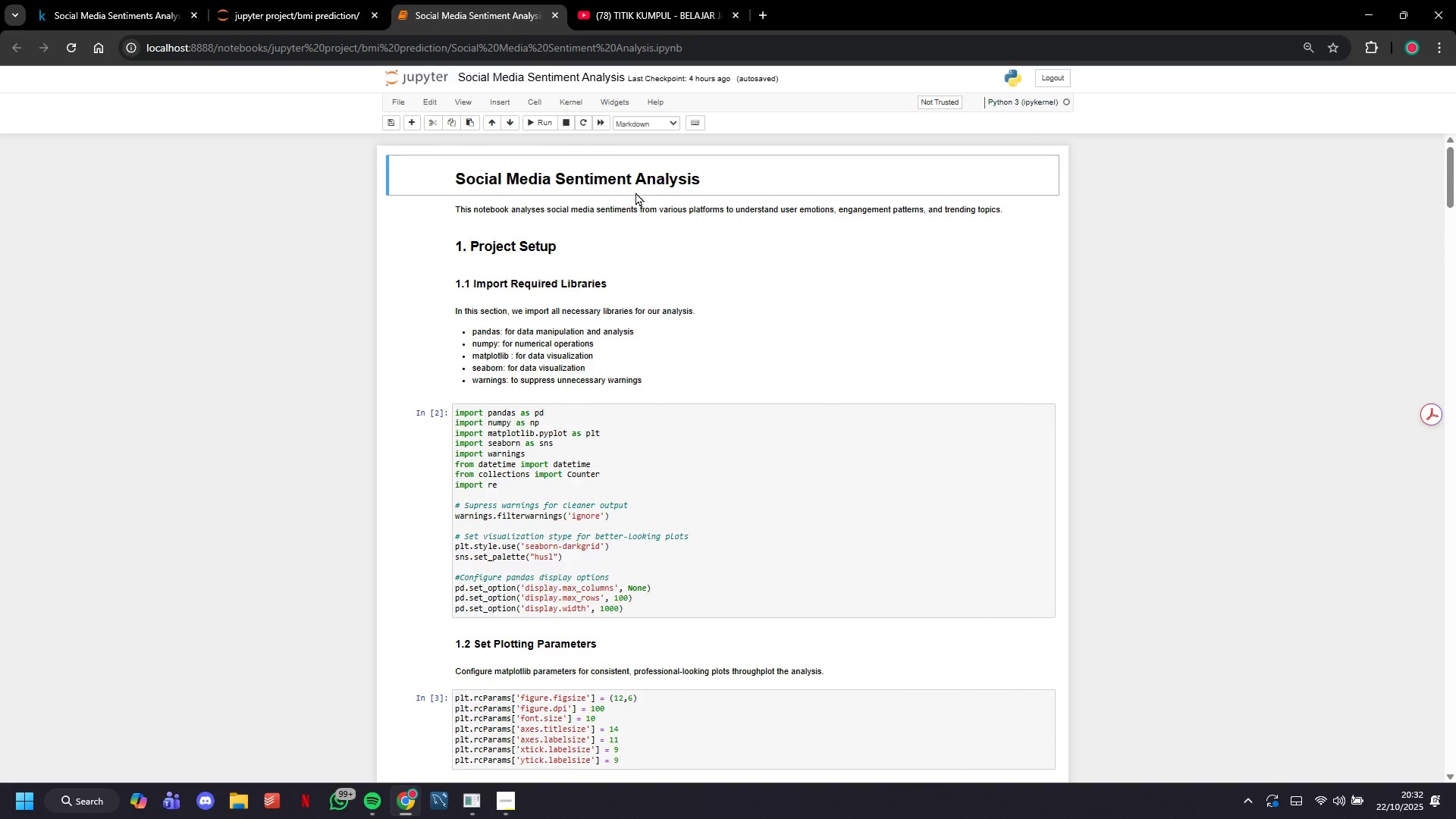 
wait(5.37)
 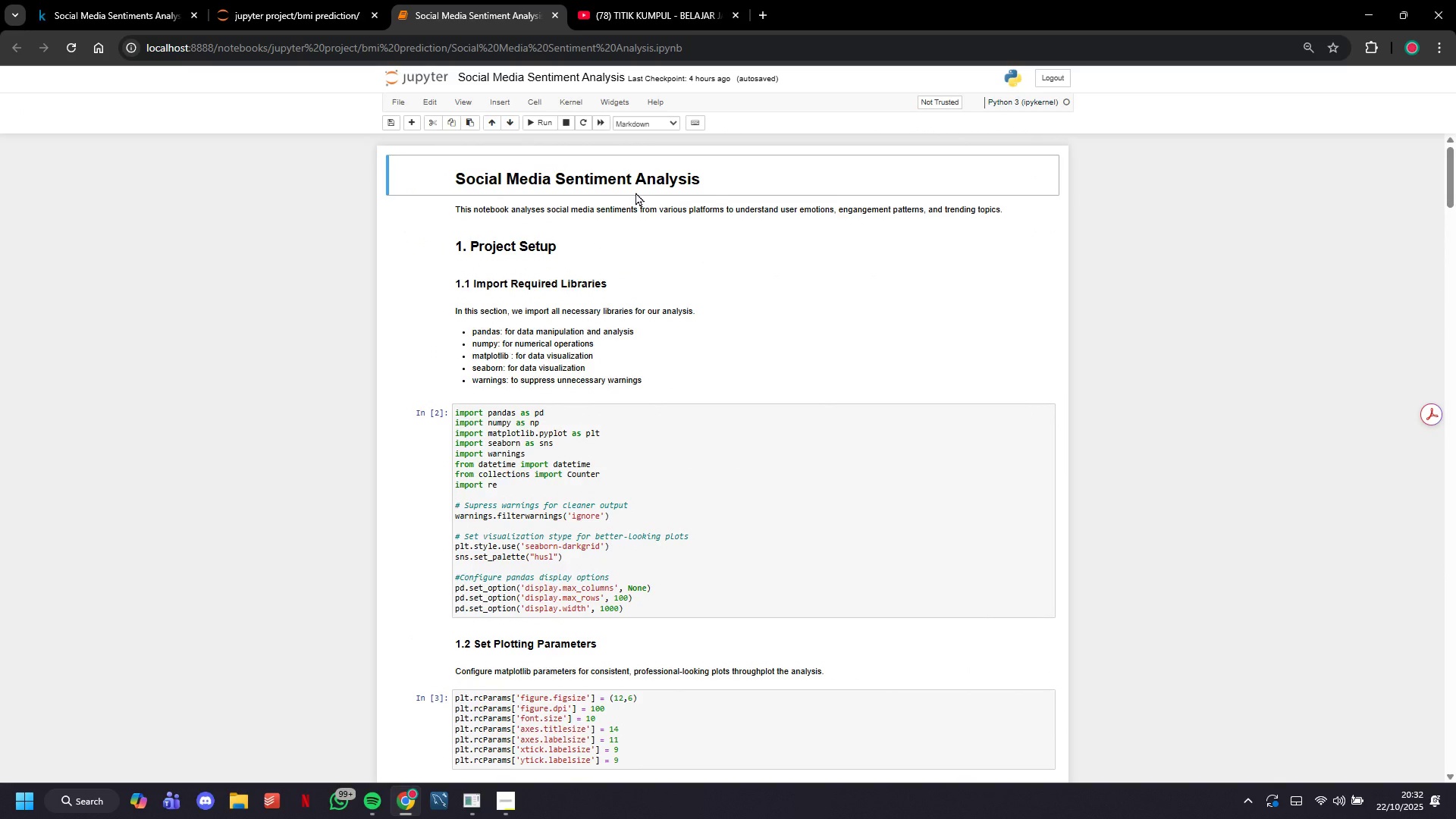 
left_click([632, 212])
 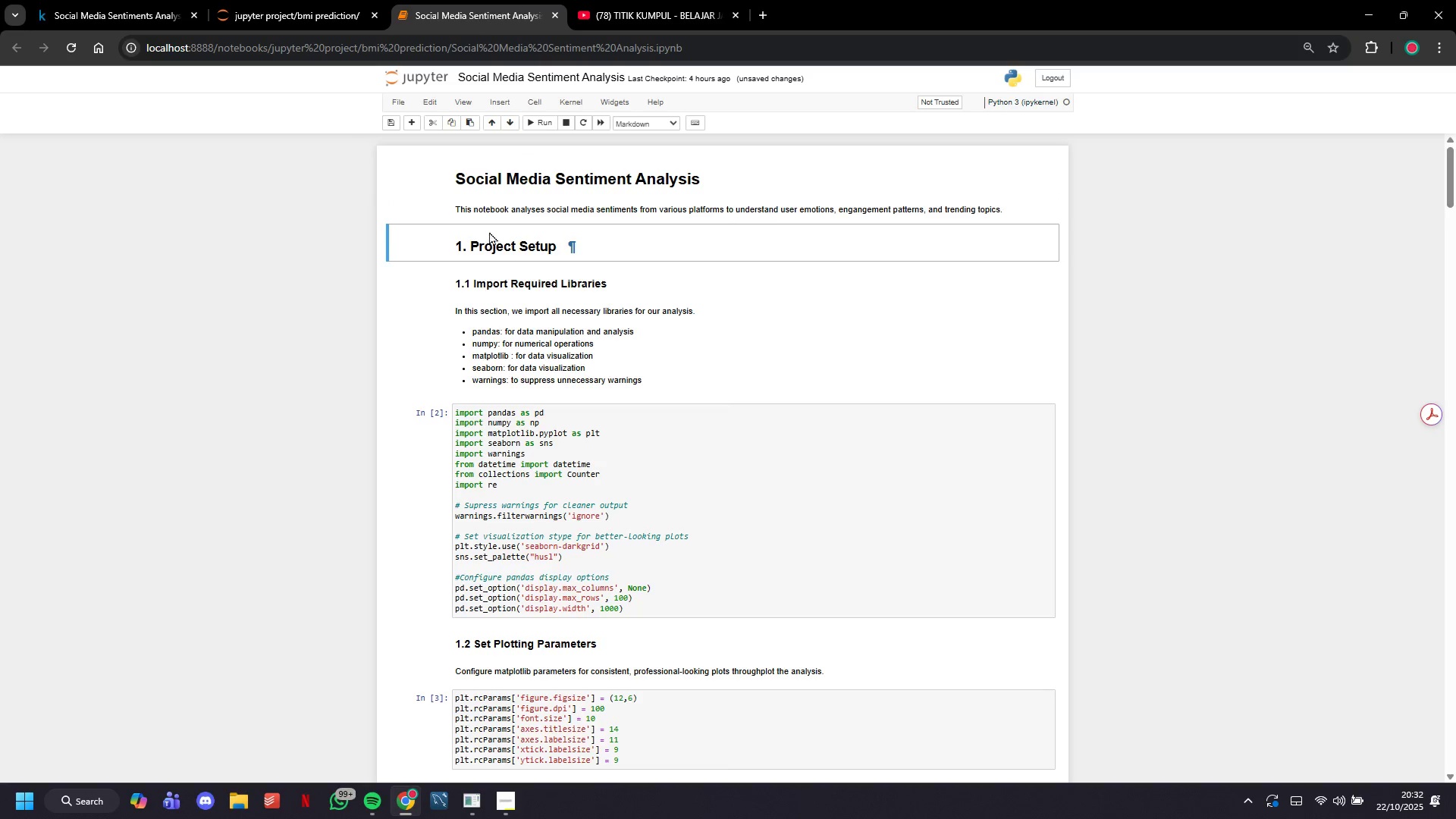 
left_click([541, 122])
 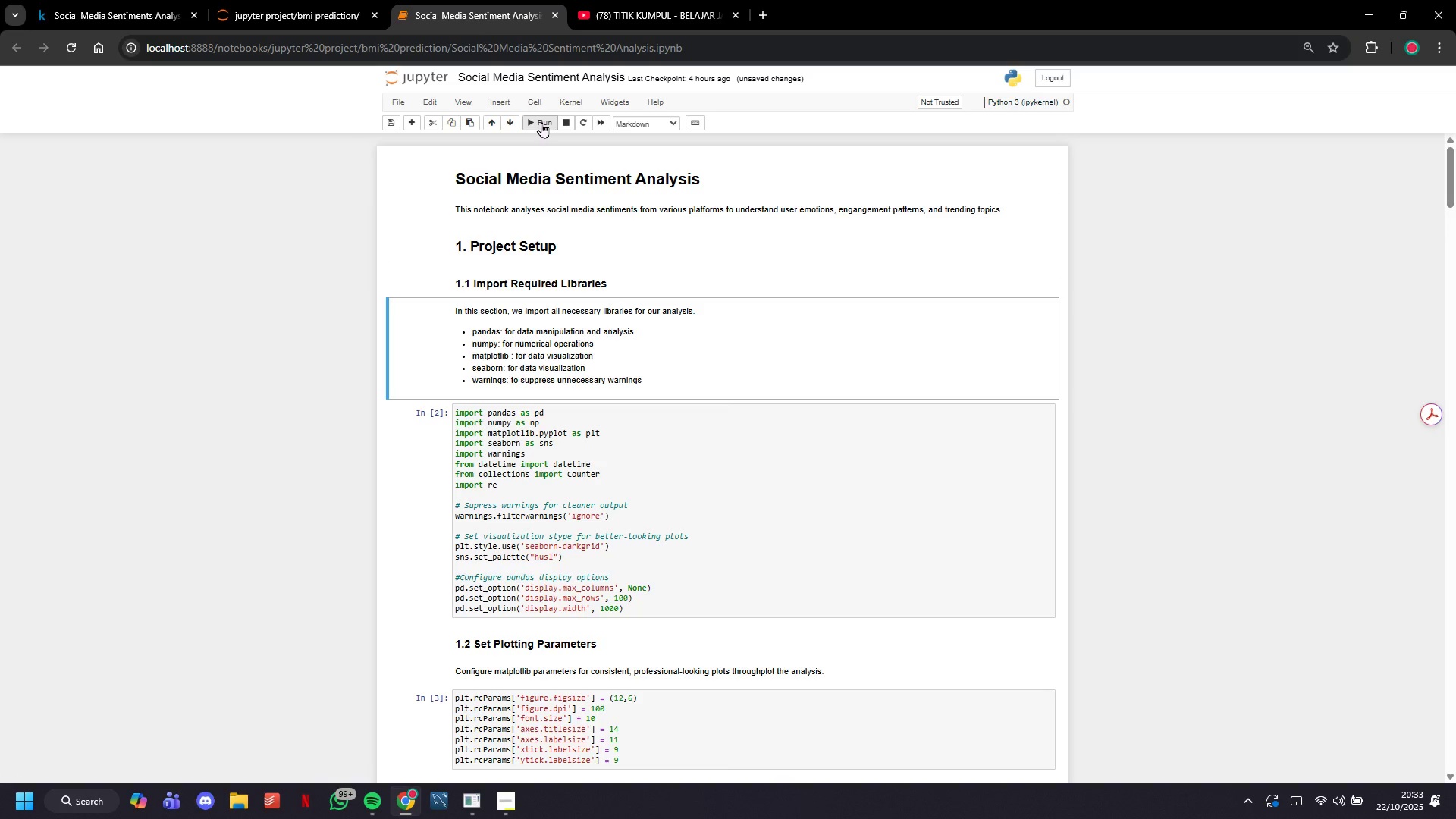 
double_click([541, 122])
 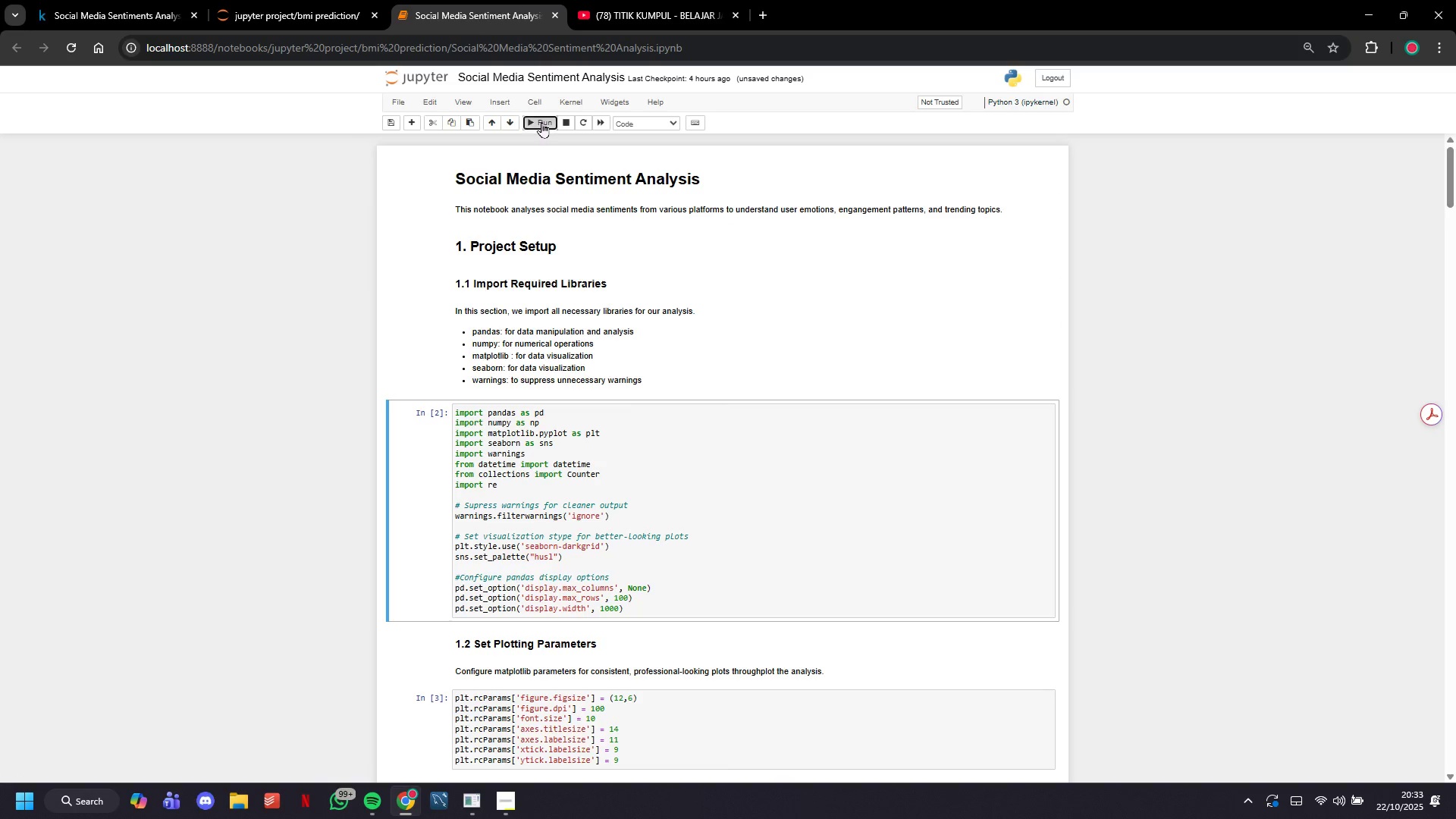 
left_click([541, 122])
 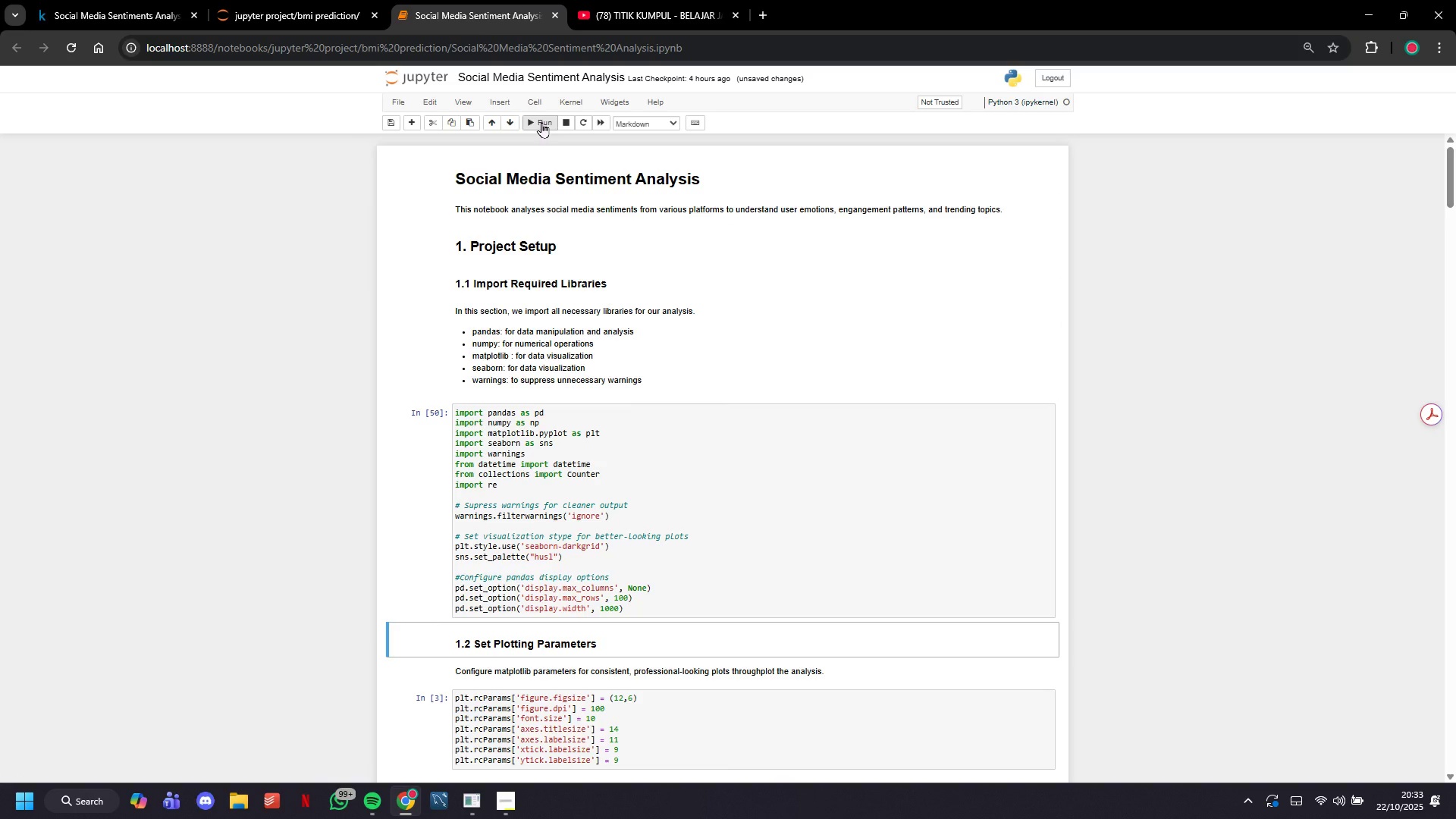 
left_click([541, 122])
 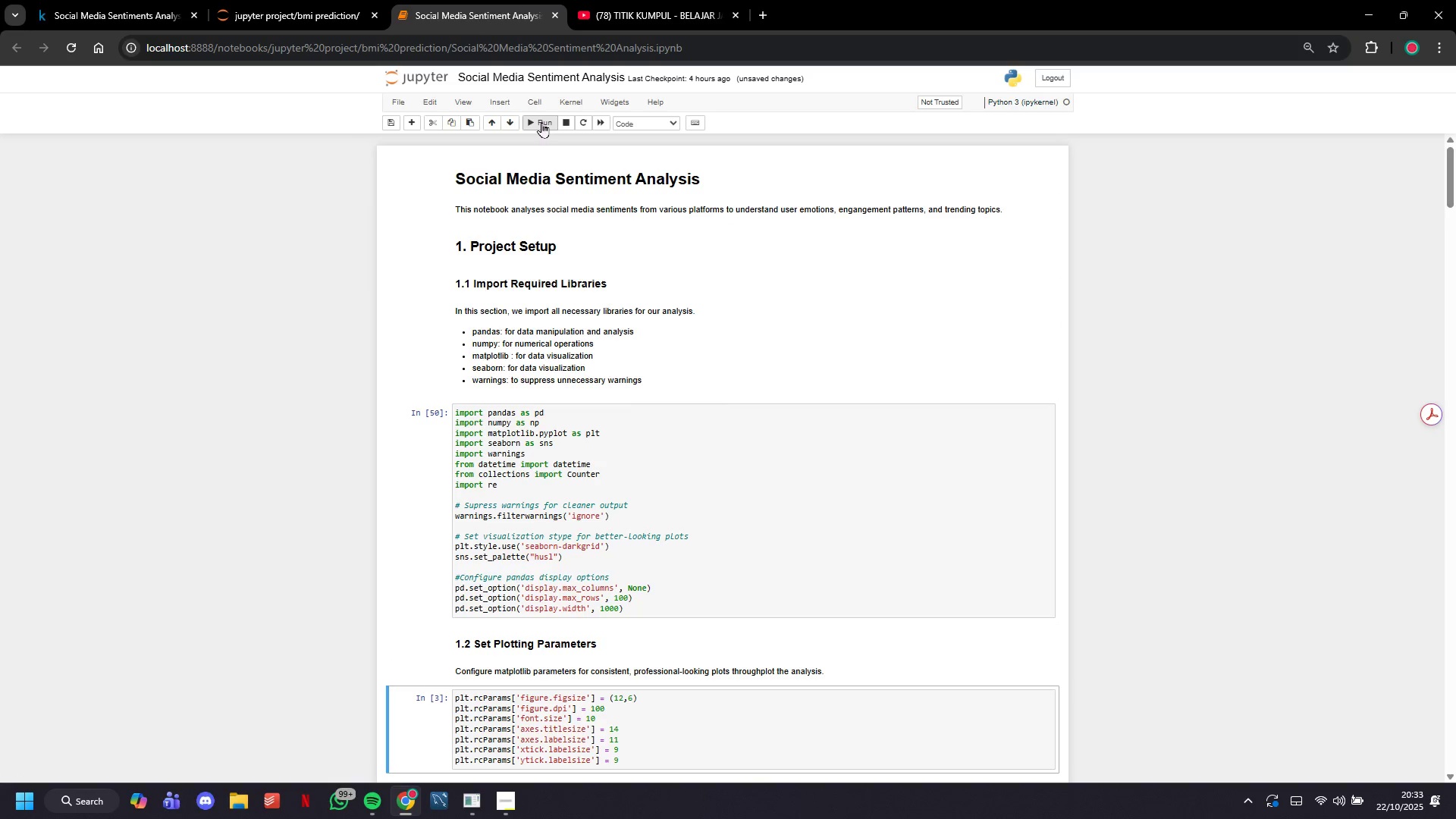 
double_click([541, 122])
 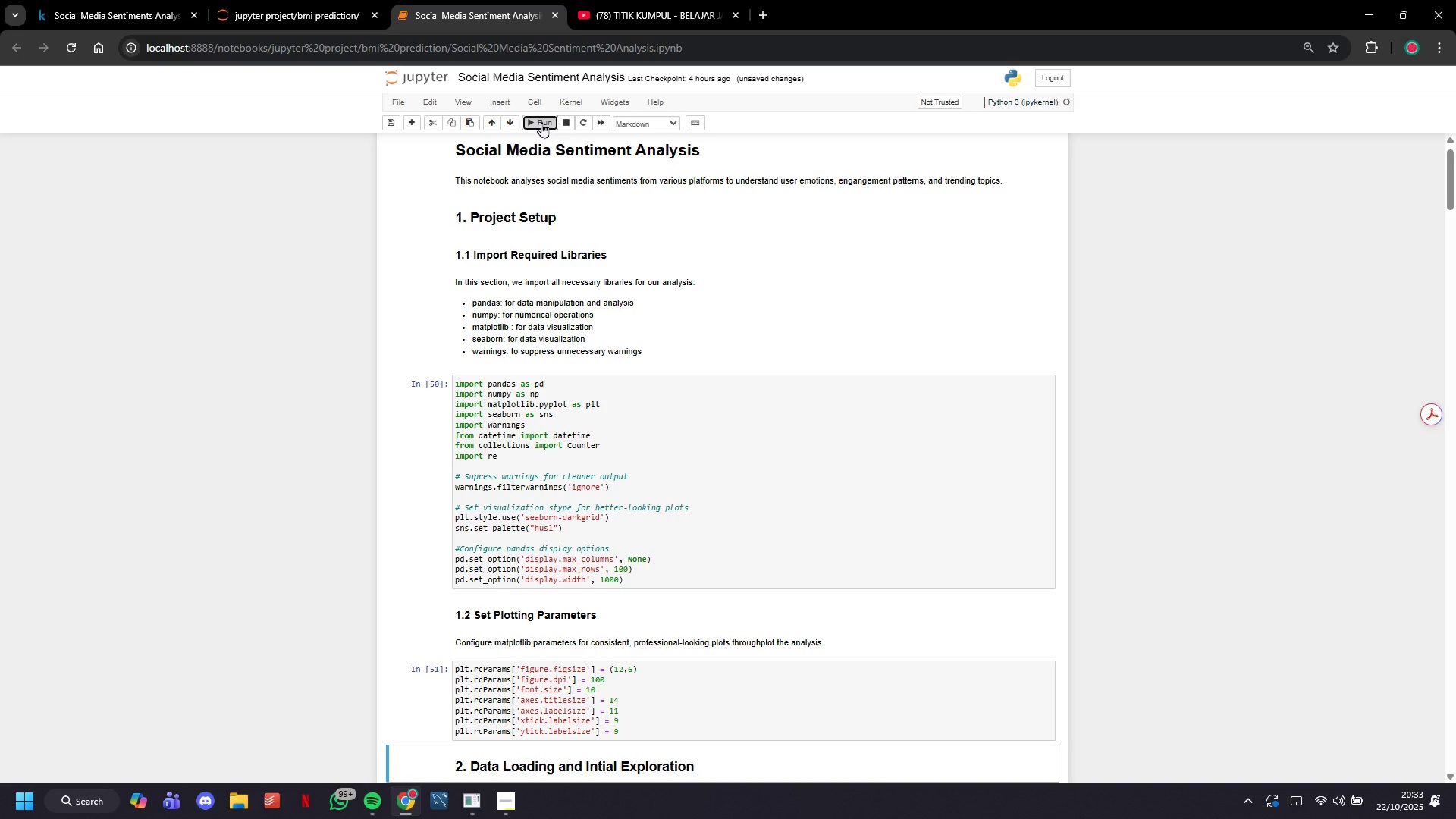 
left_click([541, 122])
 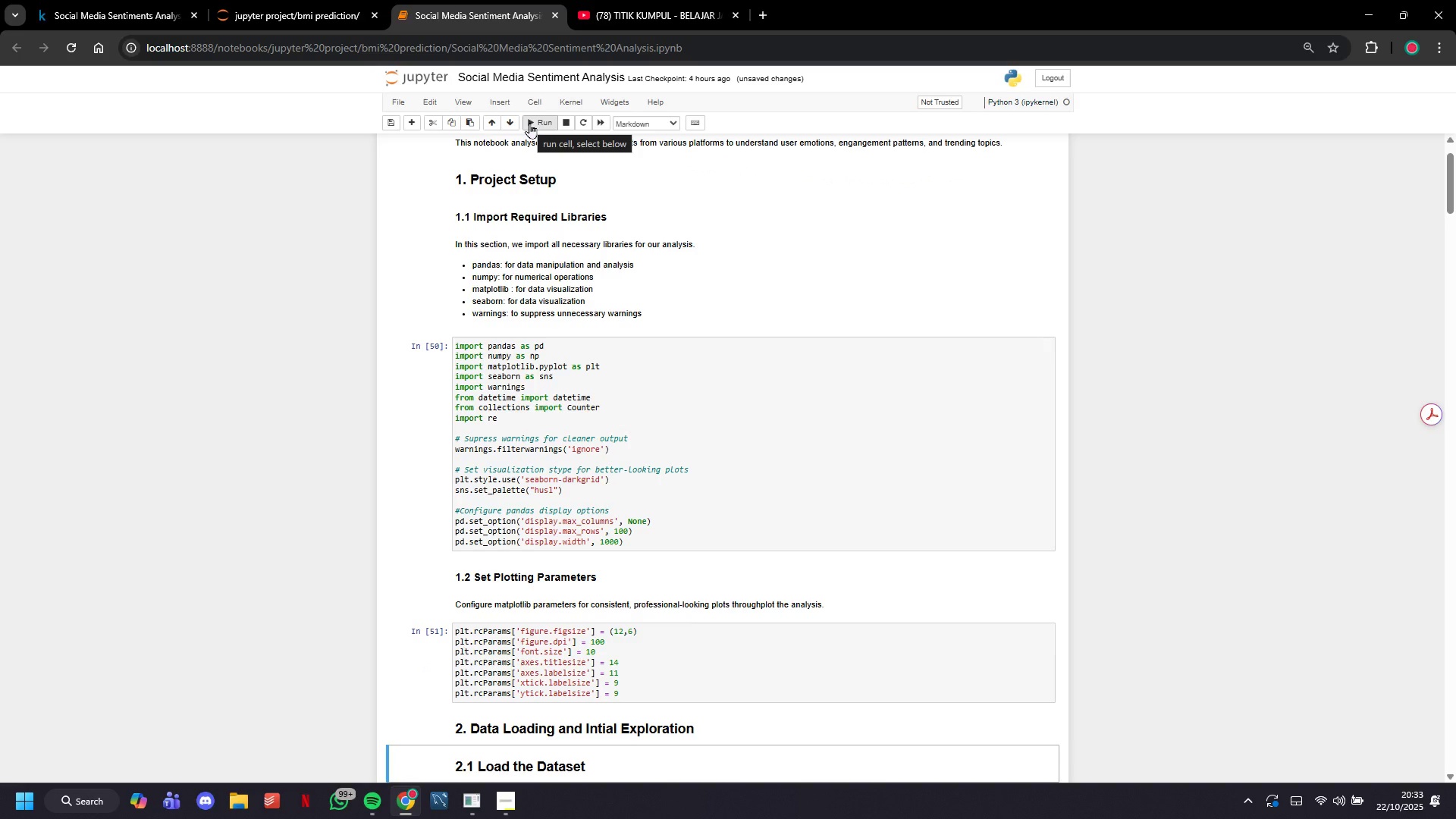 
left_click([526, 126])
 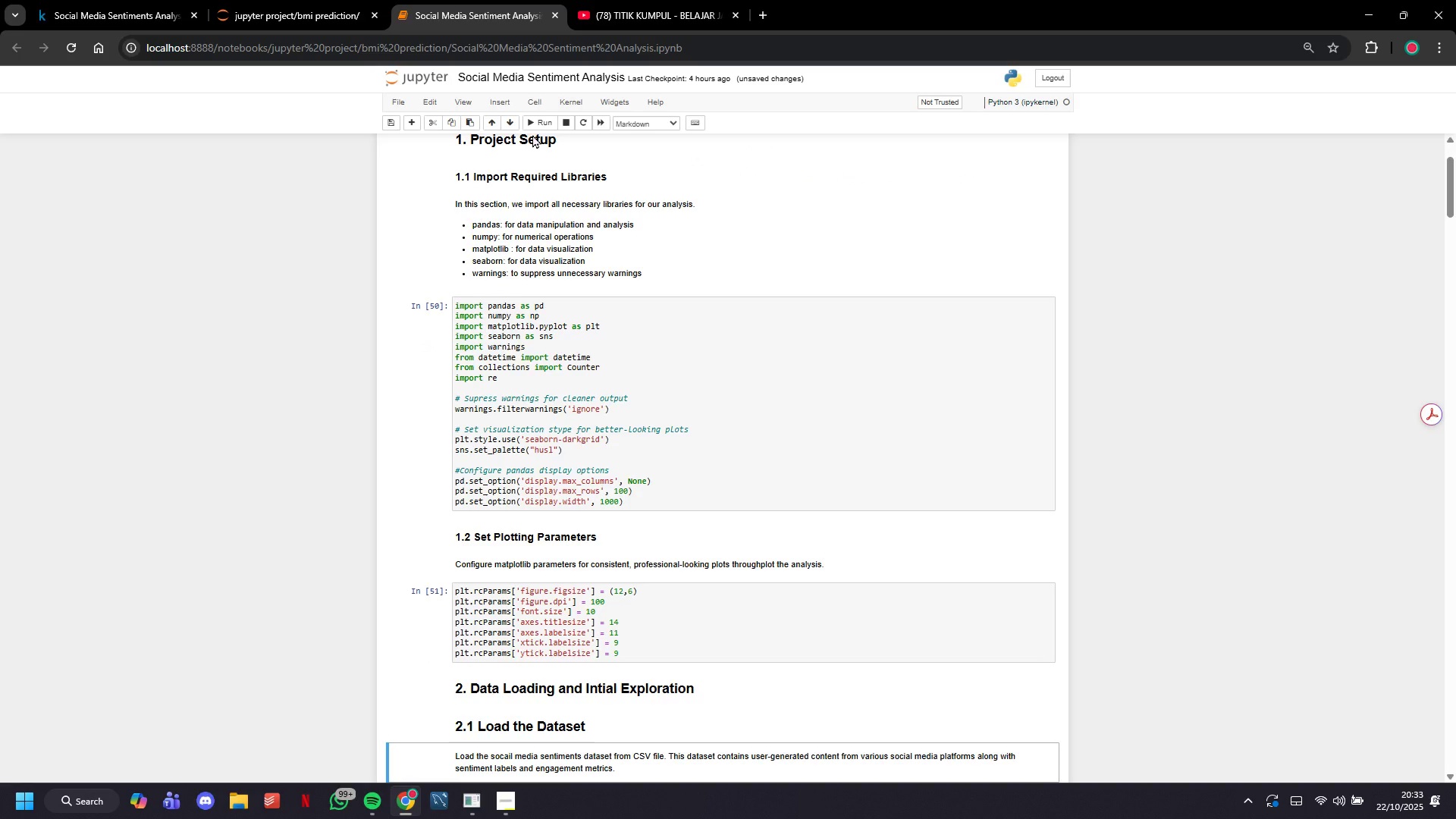 
left_click([532, 134])
 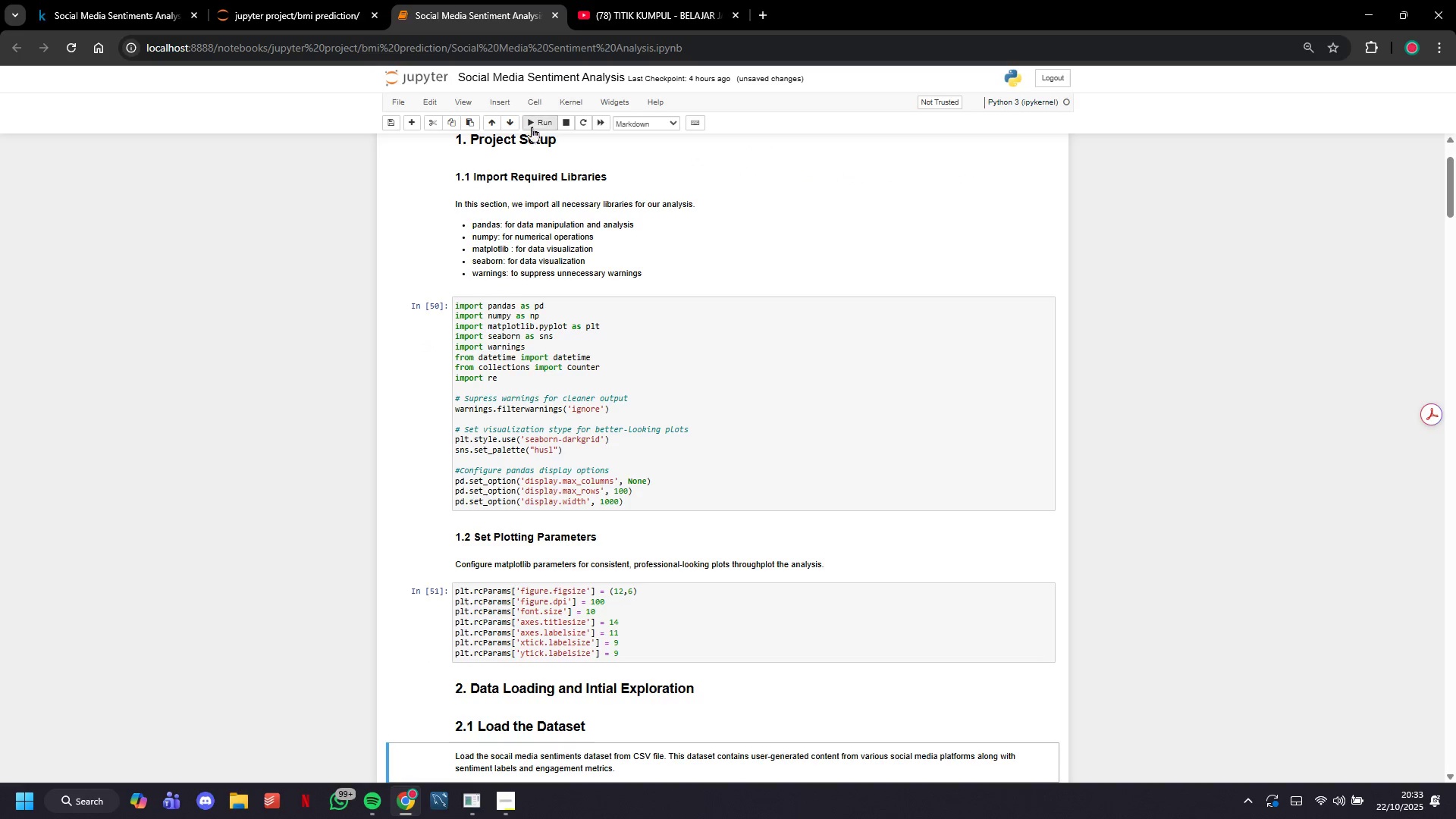 
left_click([538, 123])
 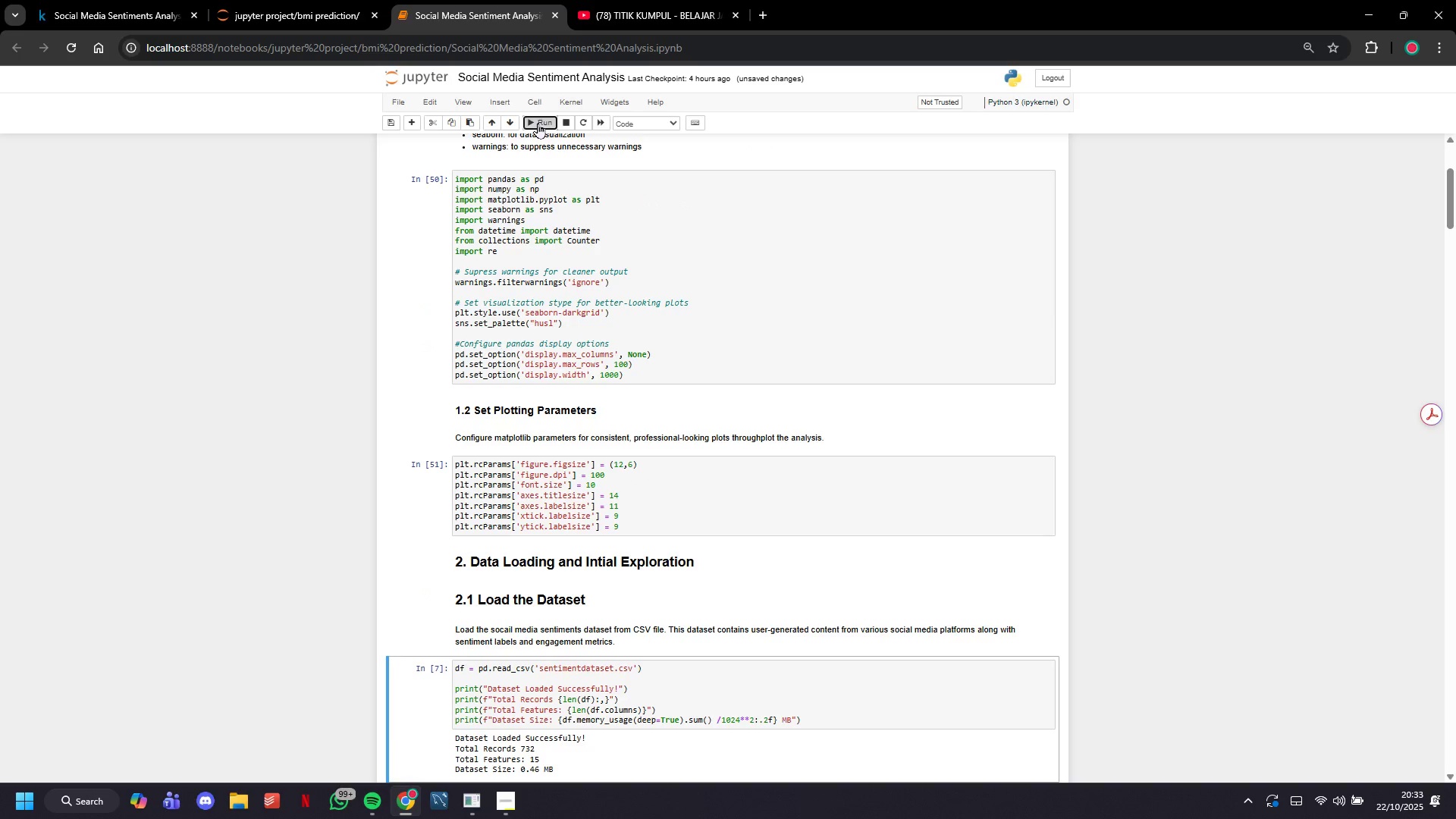 
left_click([538, 123])
 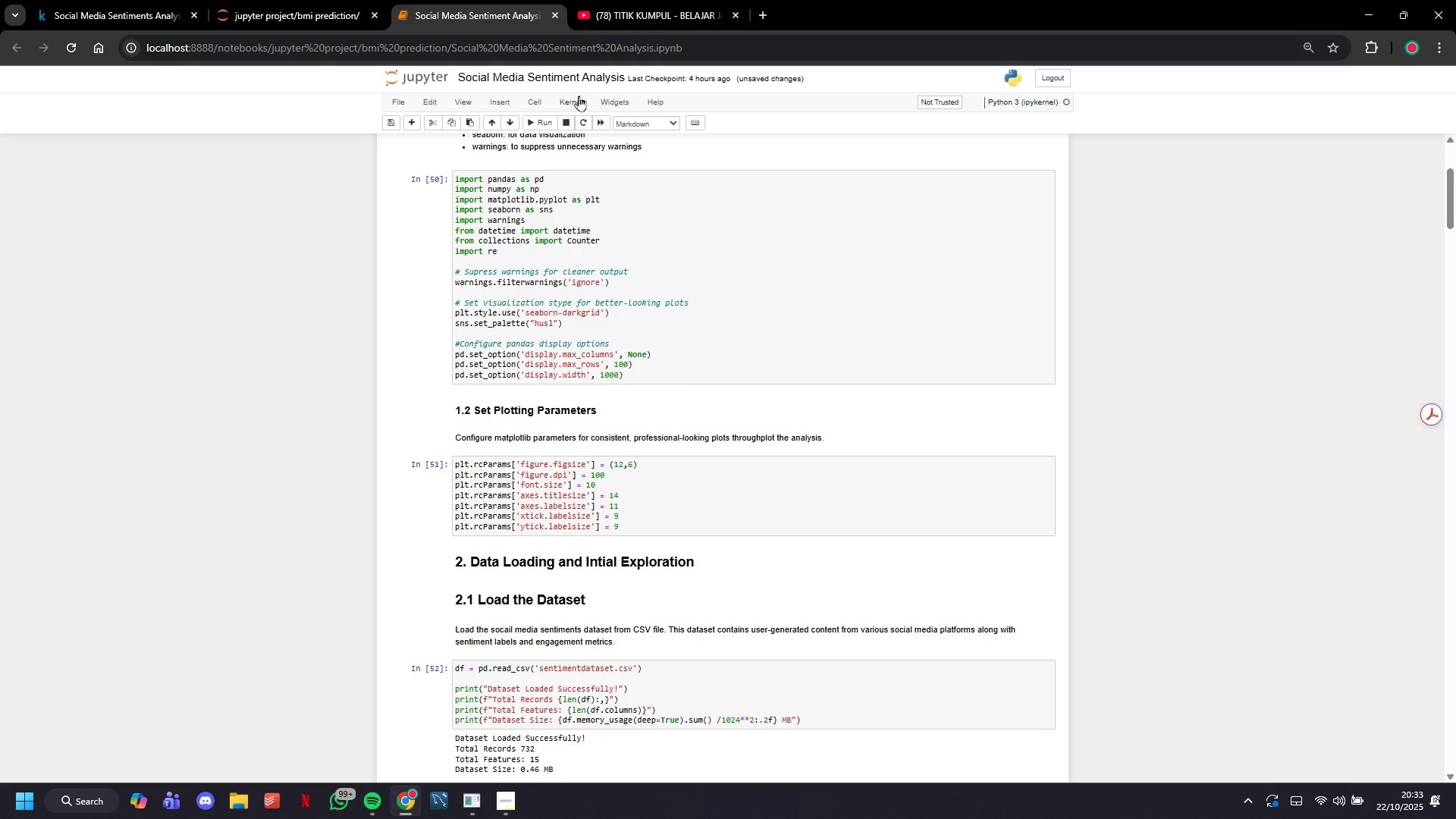 
left_click([549, 121])
 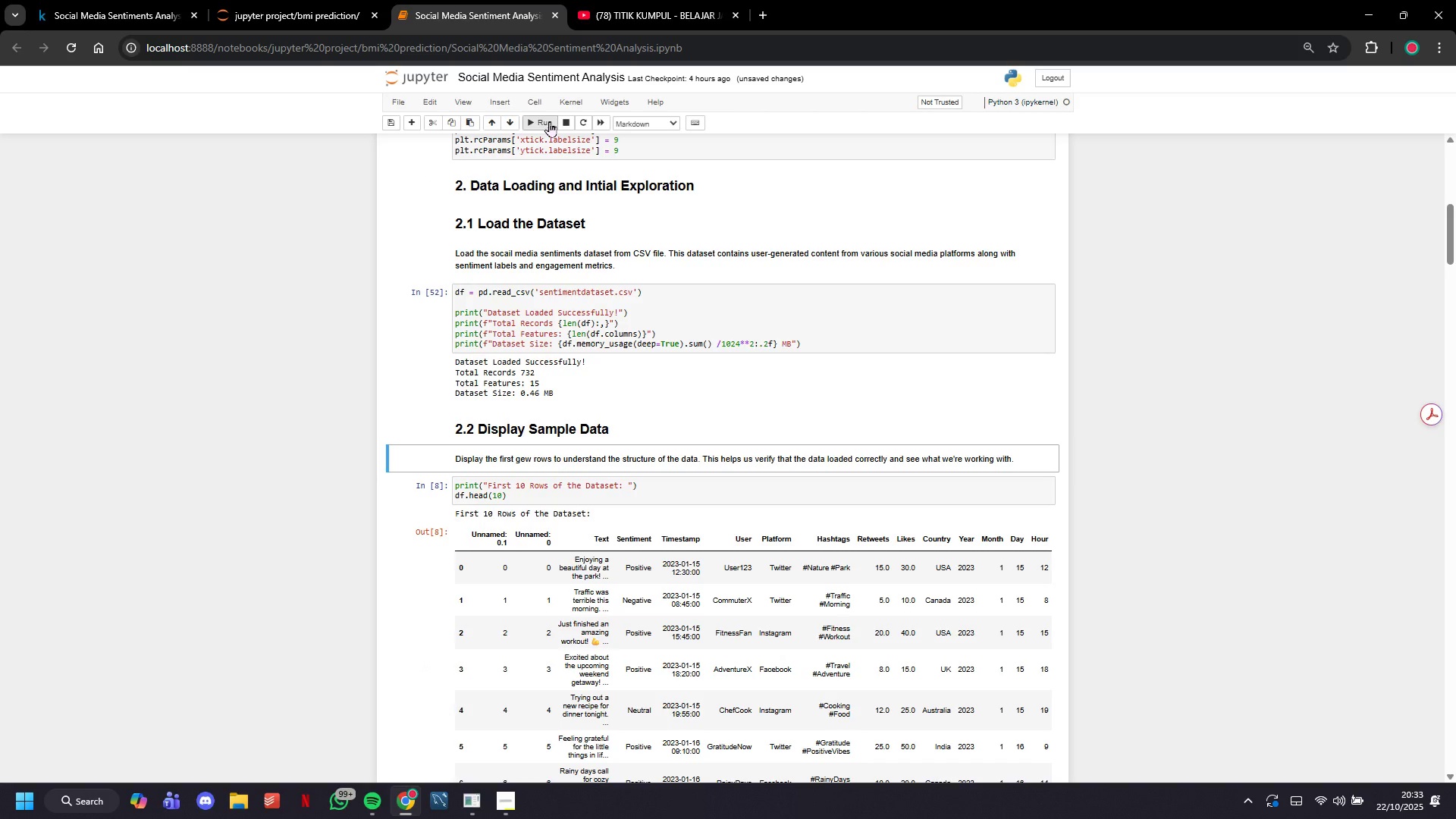 
left_click([549, 121])
 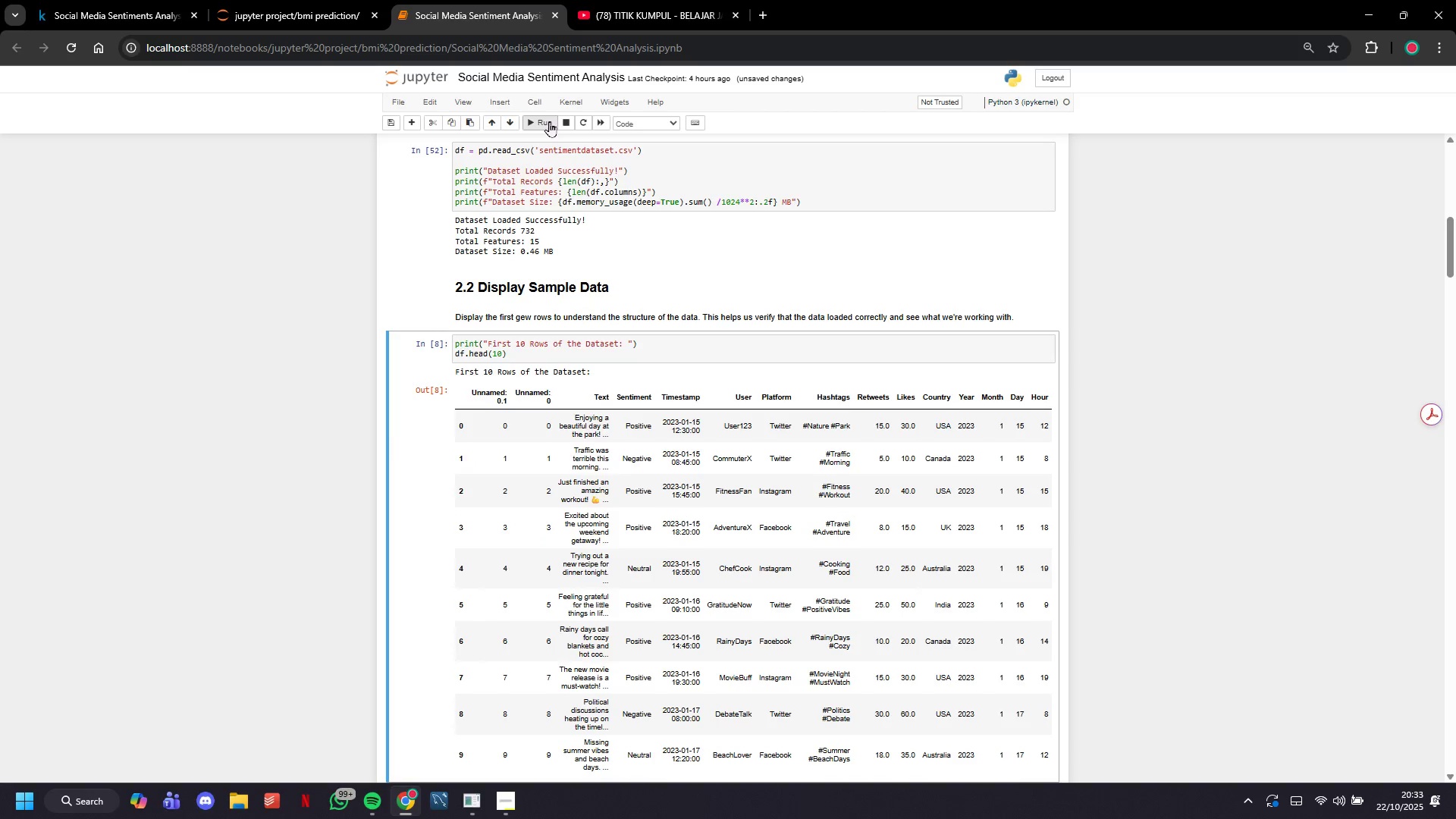 
left_click([549, 121])
 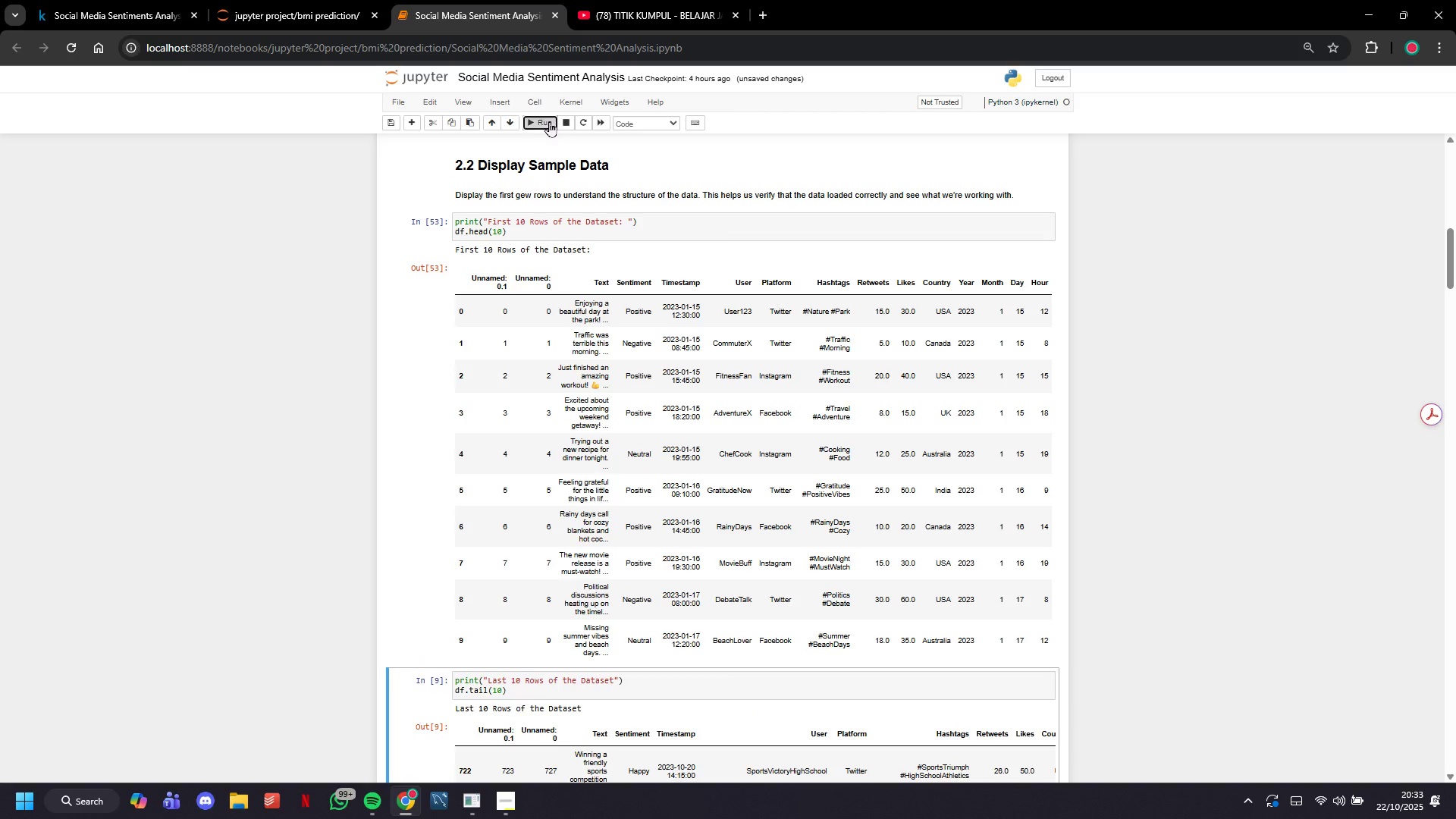 
left_click([549, 121])
 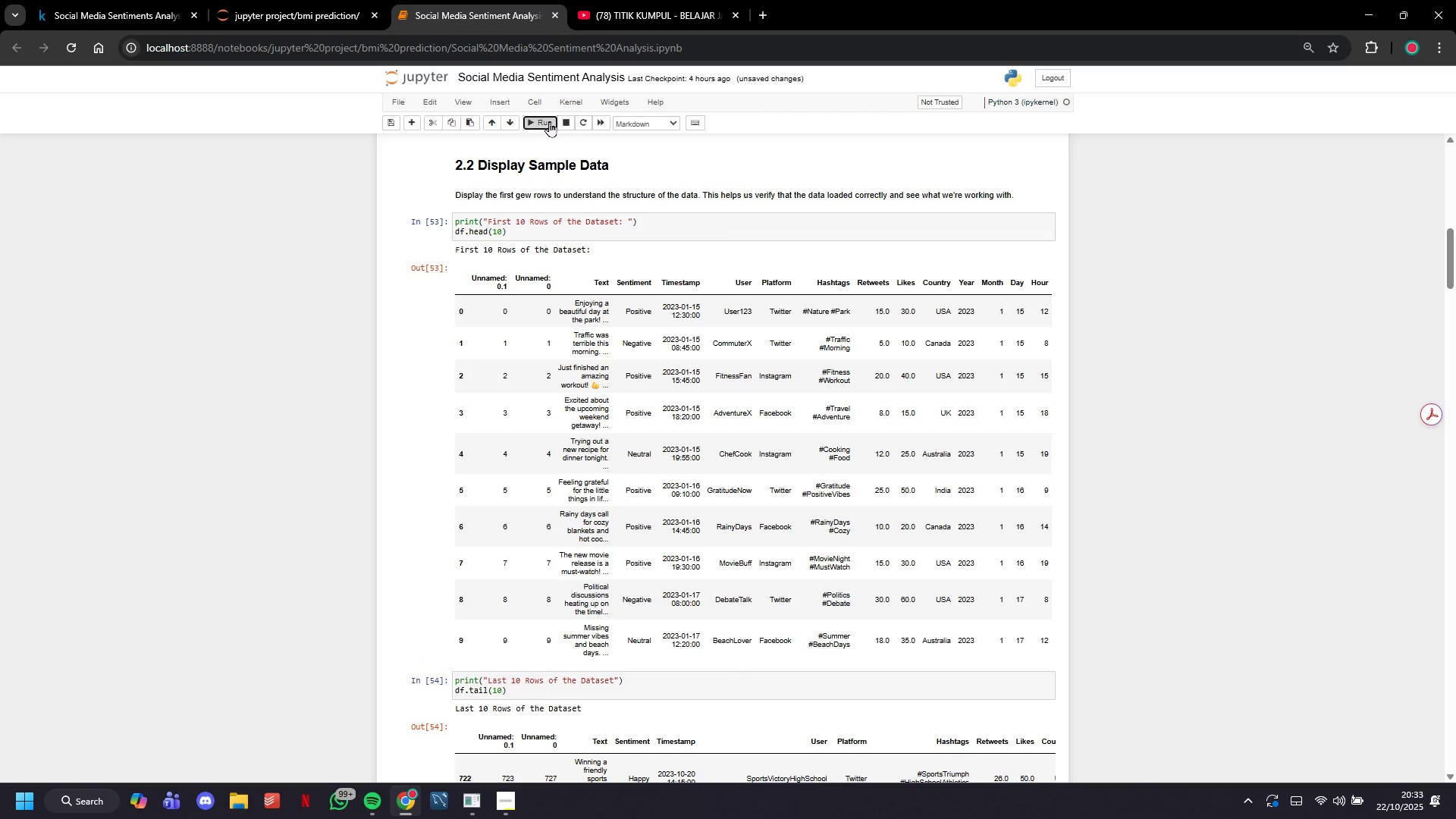 
left_click([549, 121])
 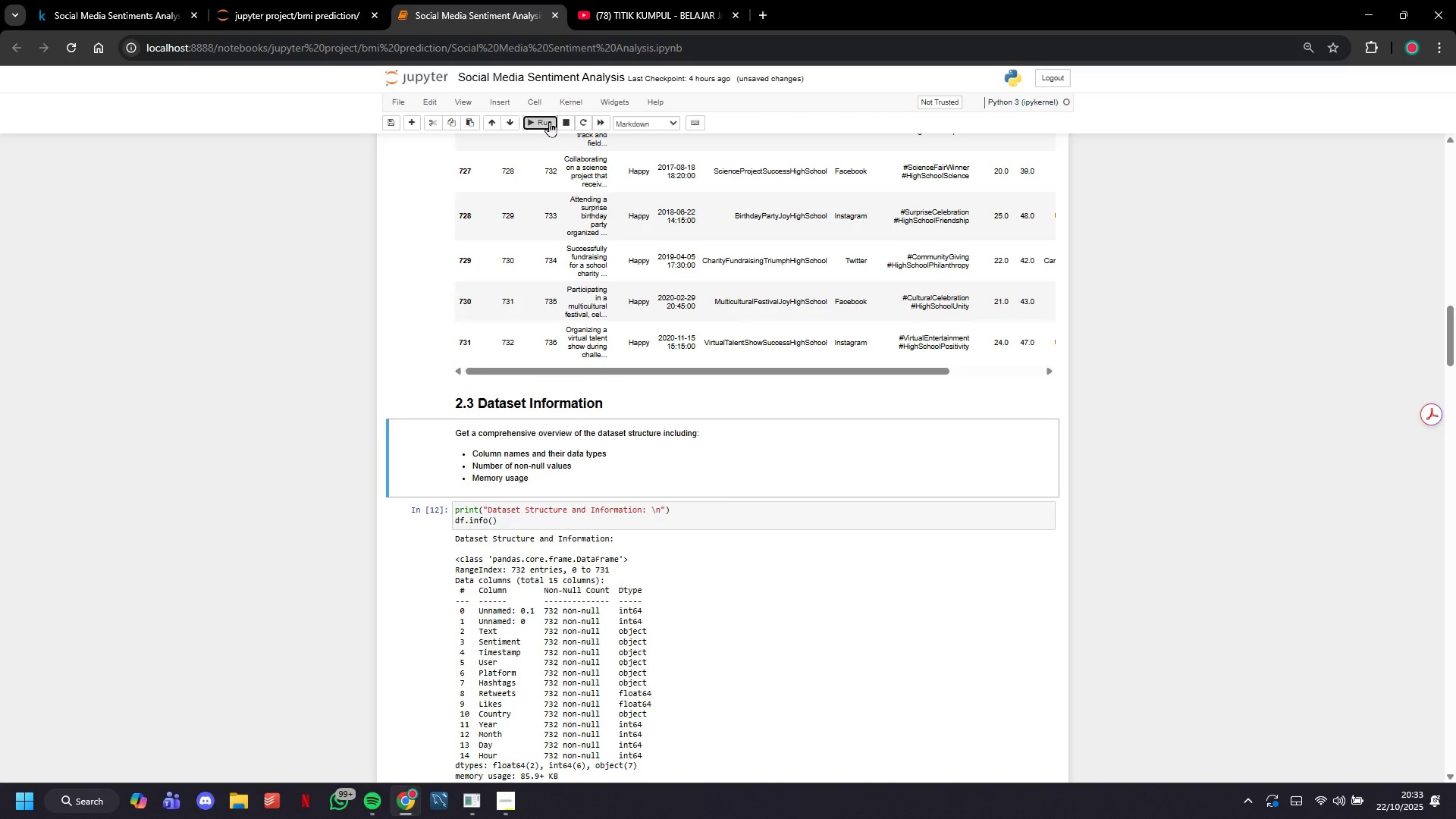 
left_click([549, 121])
 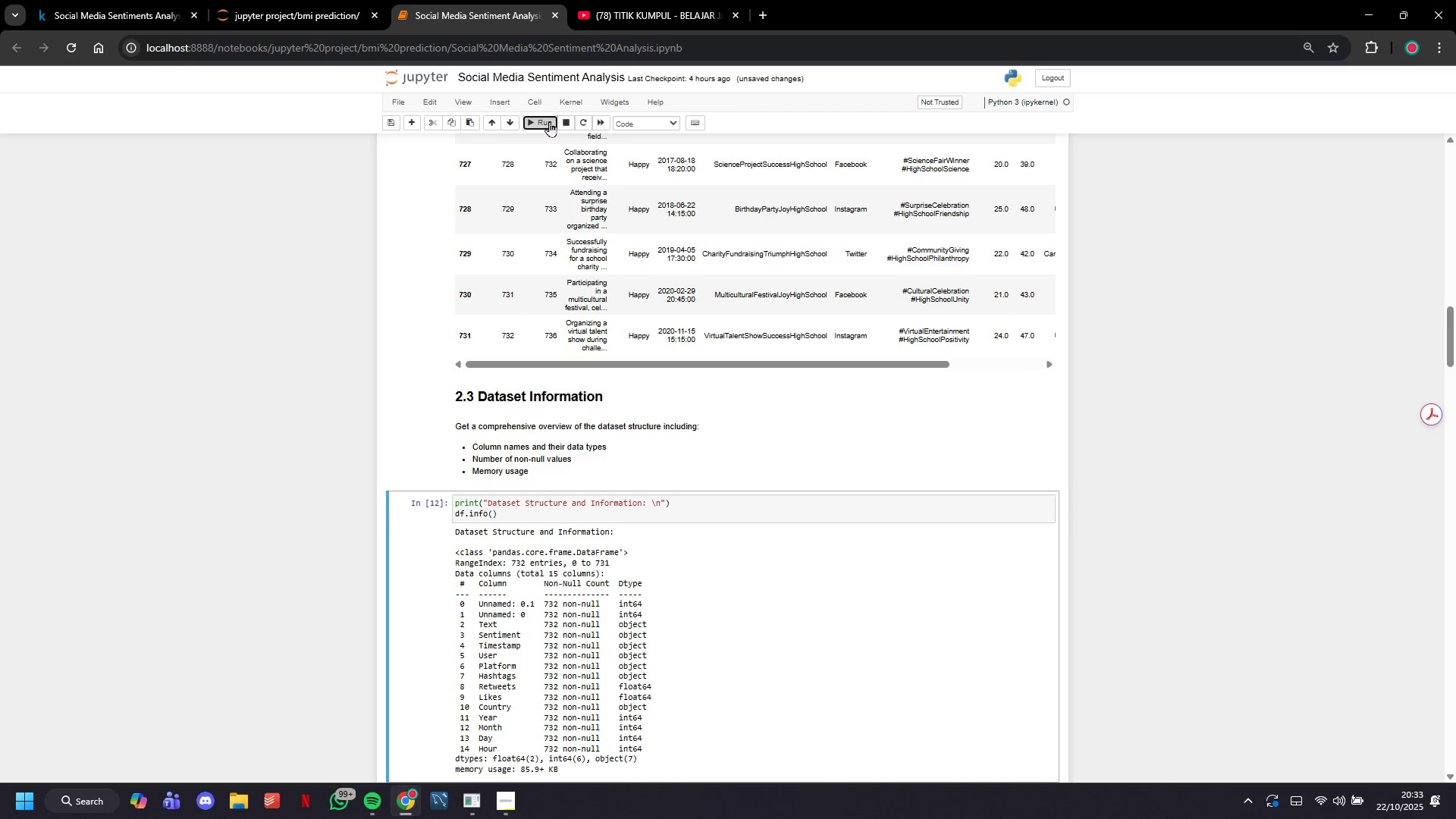 
left_click([549, 121])
 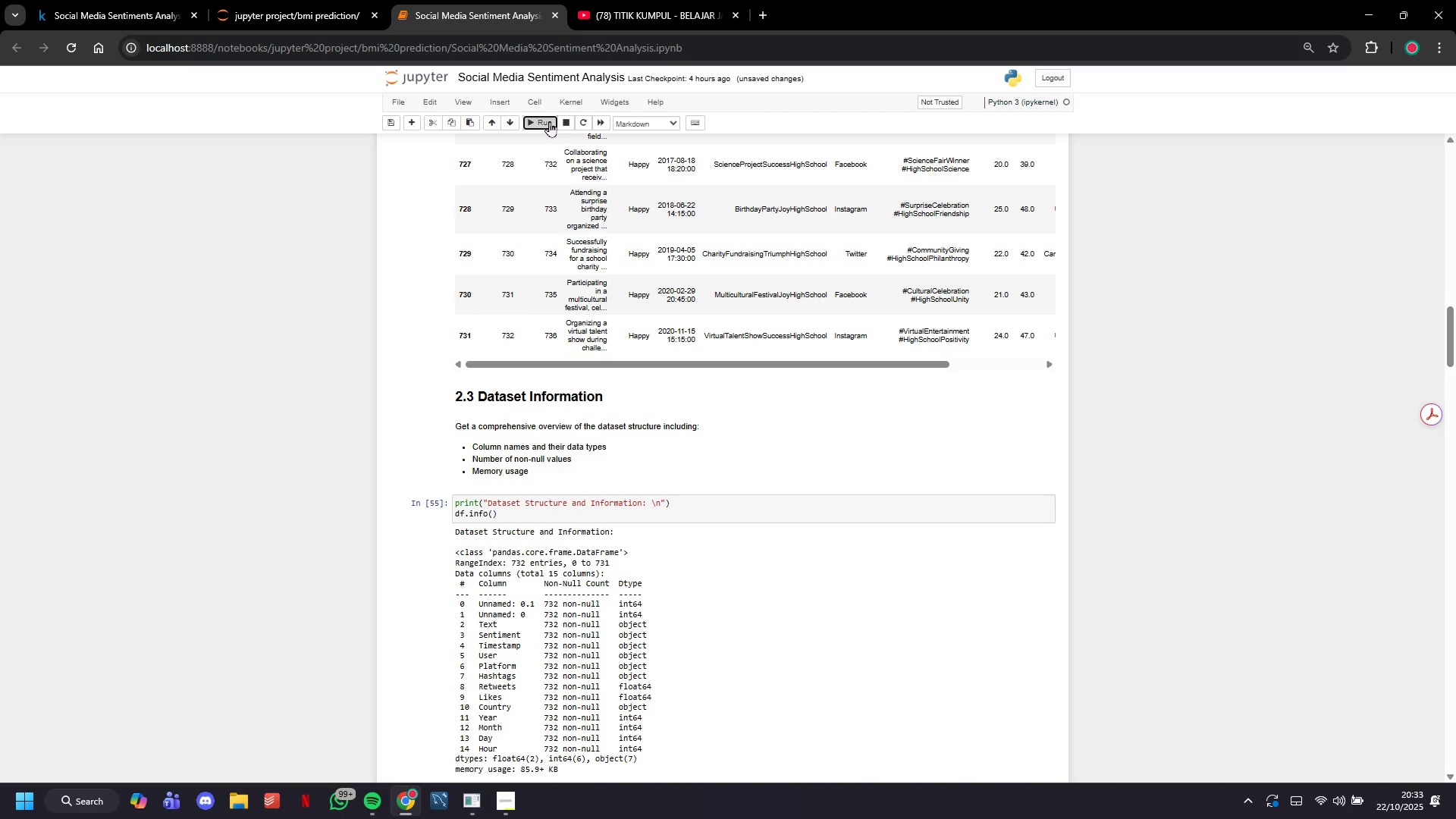 
left_click([549, 121])
 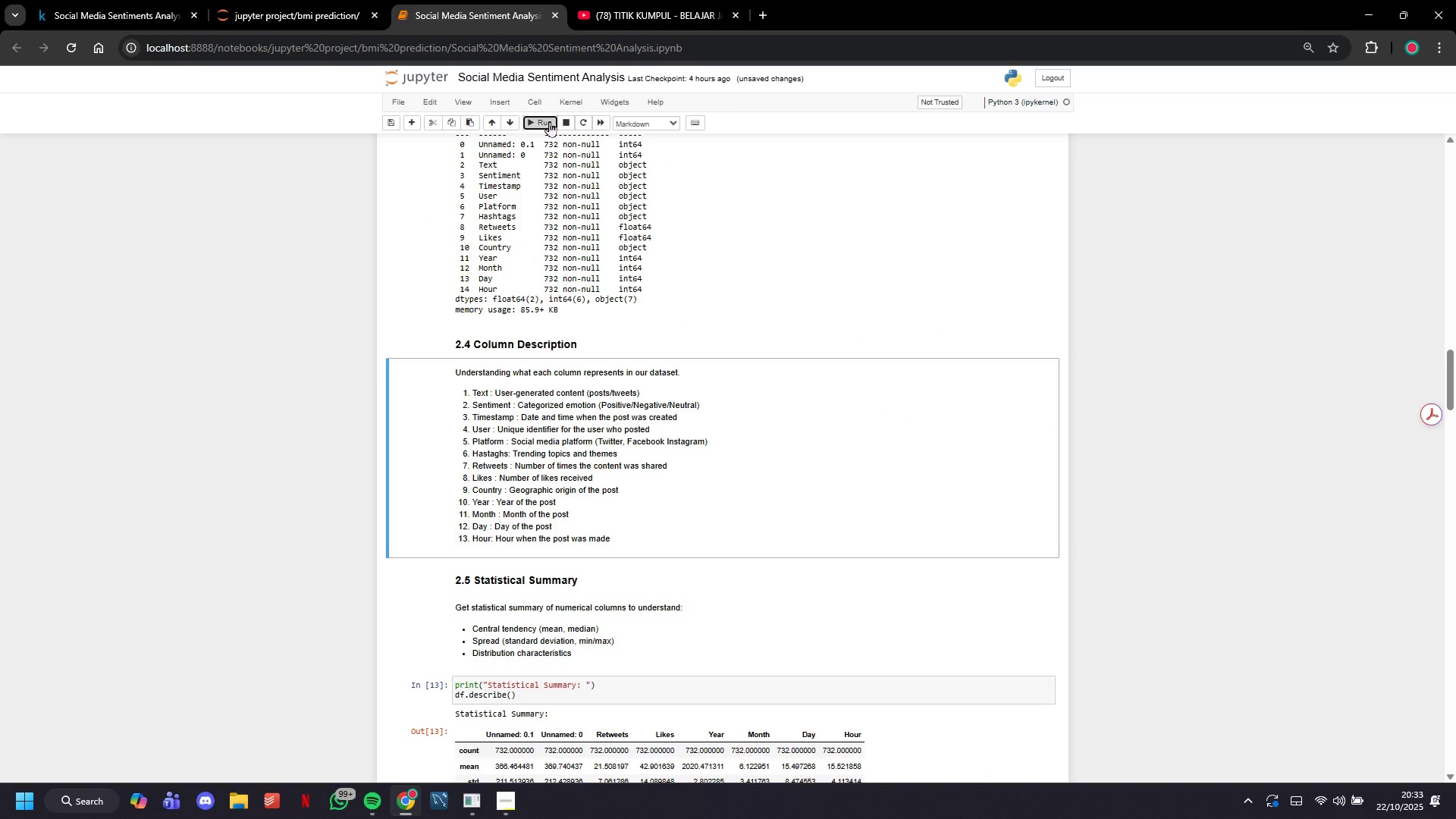 
left_click([549, 121])
 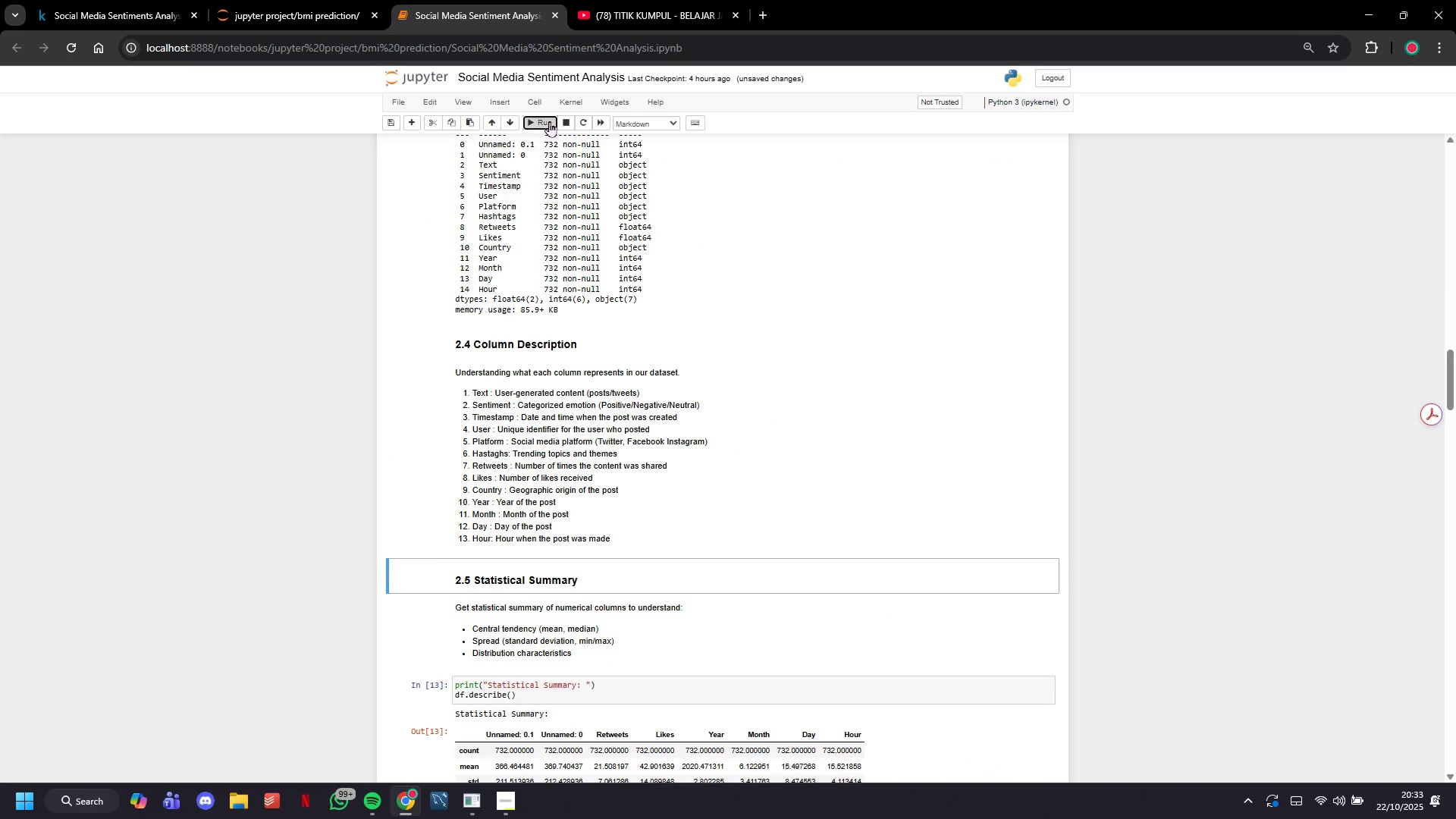 
left_click([549, 121])
 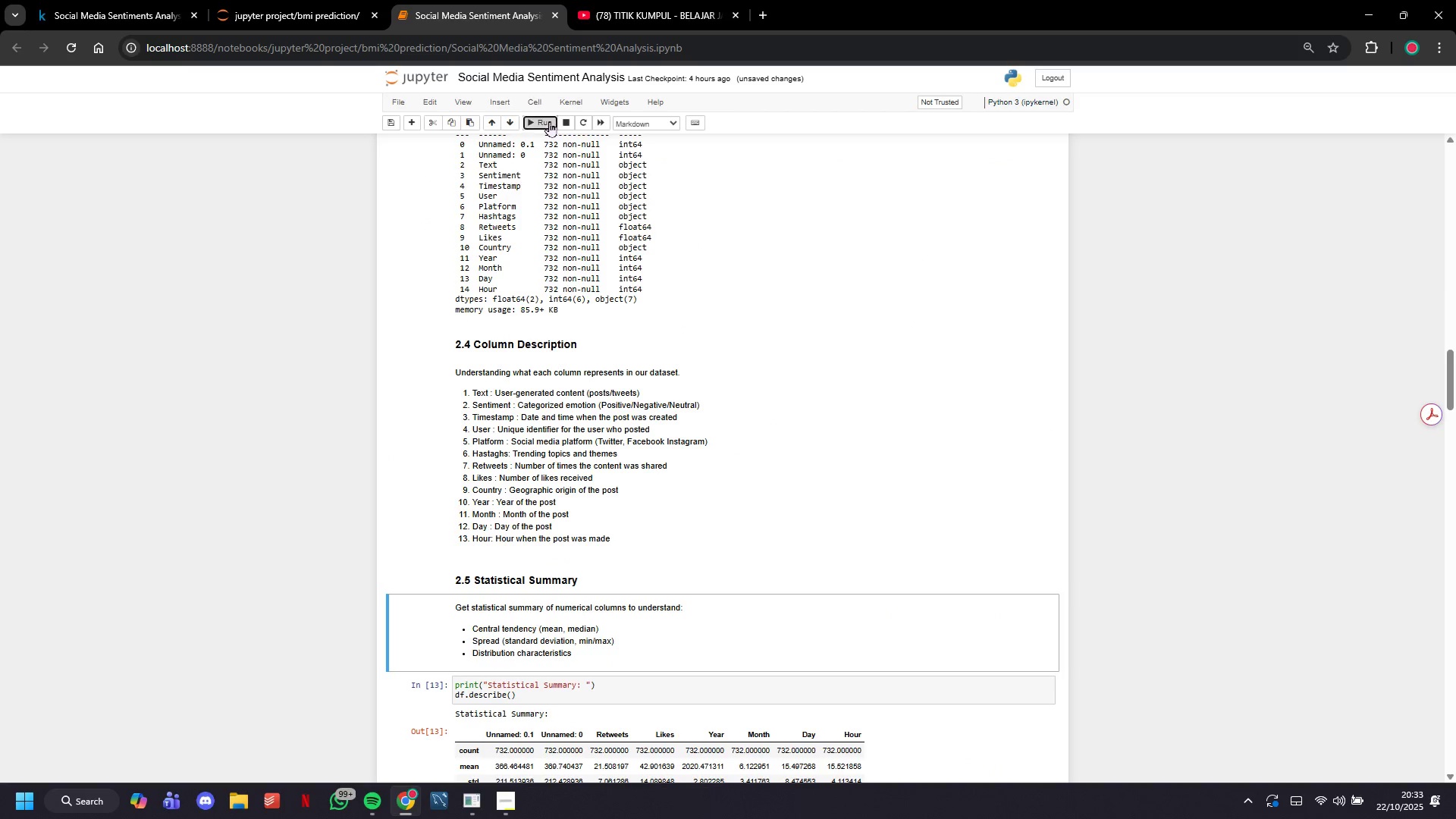 
left_click([549, 121])
 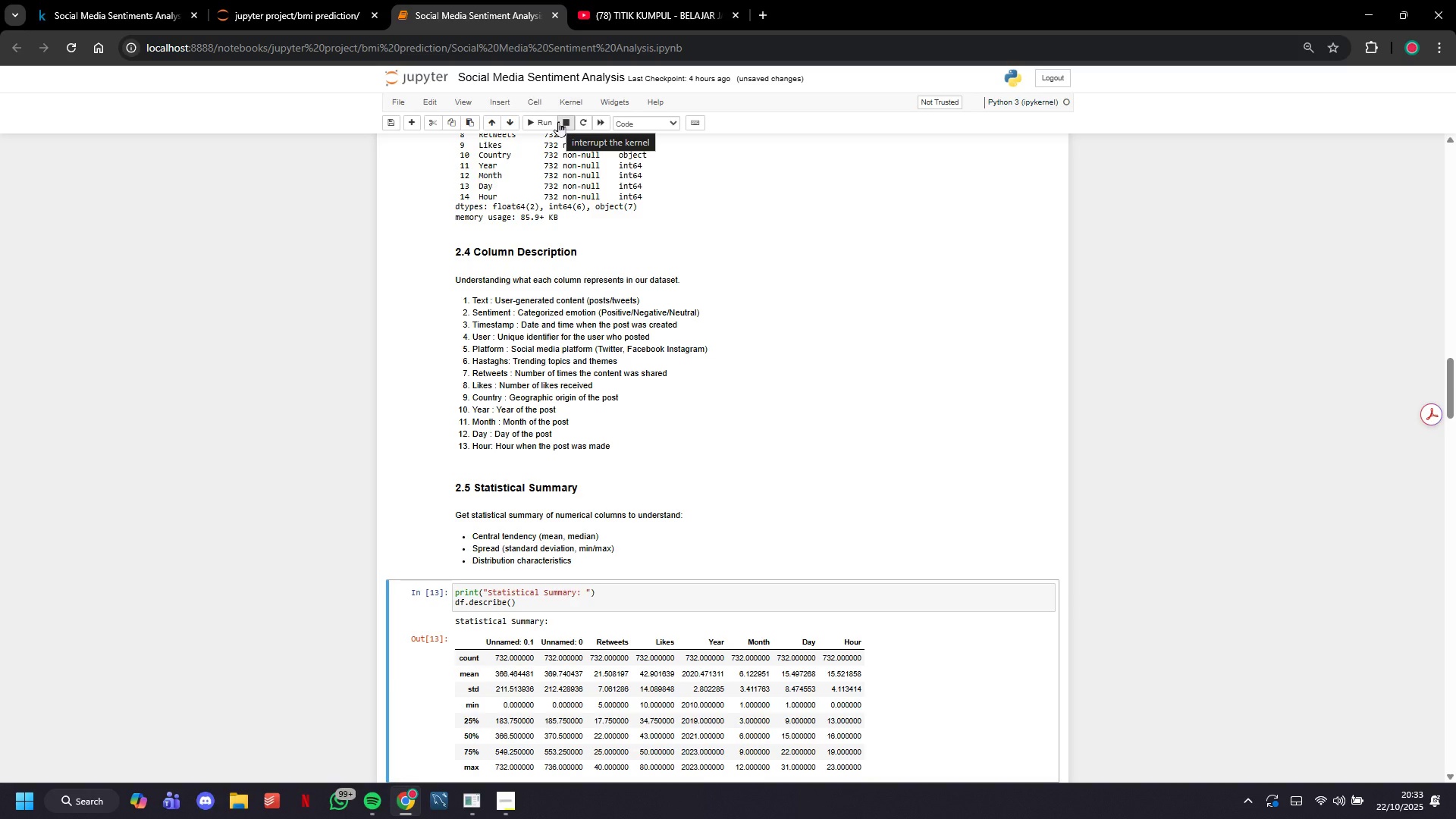 
wait(7.18)
 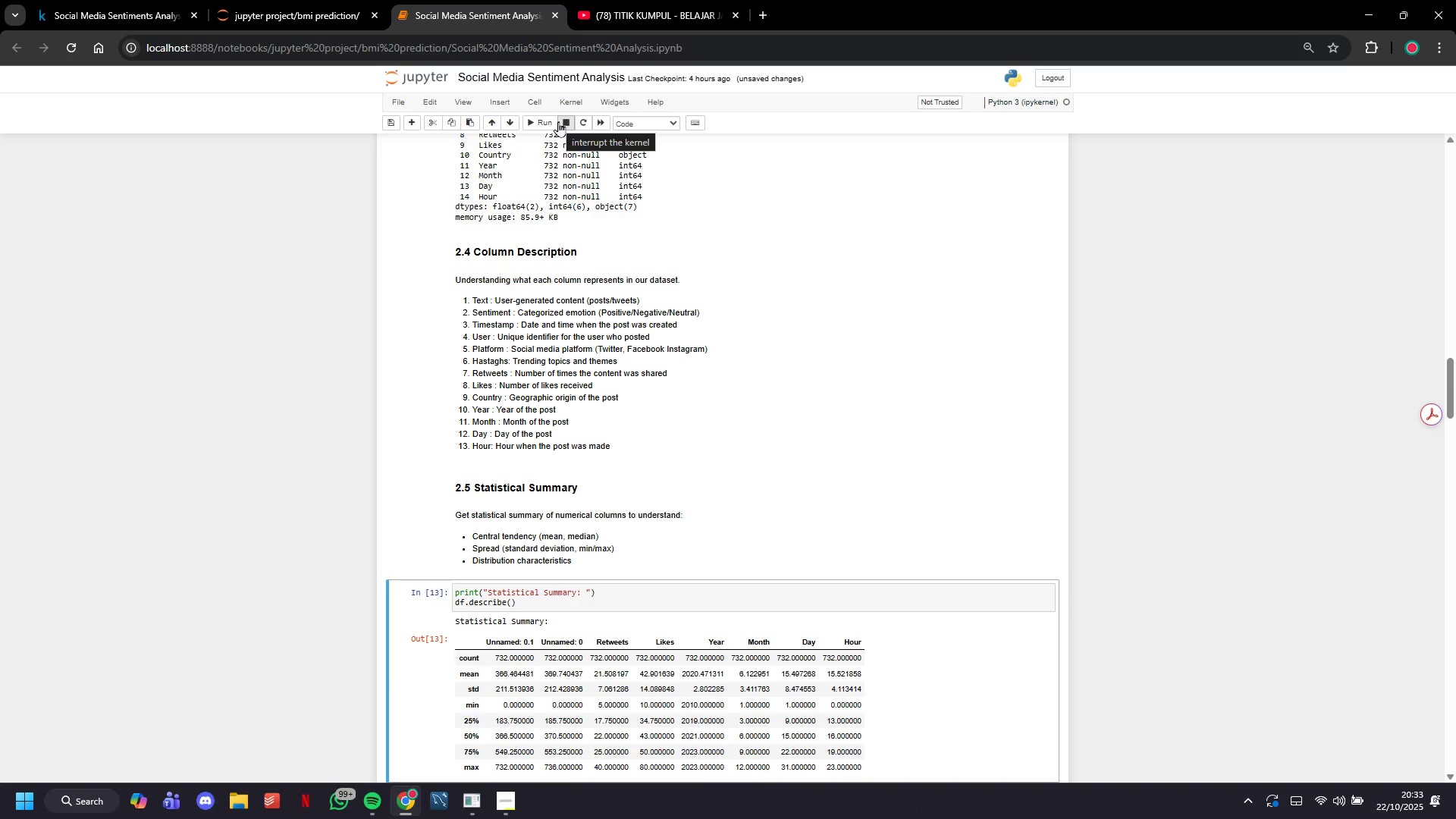 
left_click_drag(start_coordinate=[557, 122], to_coordinate=[544, 159])
 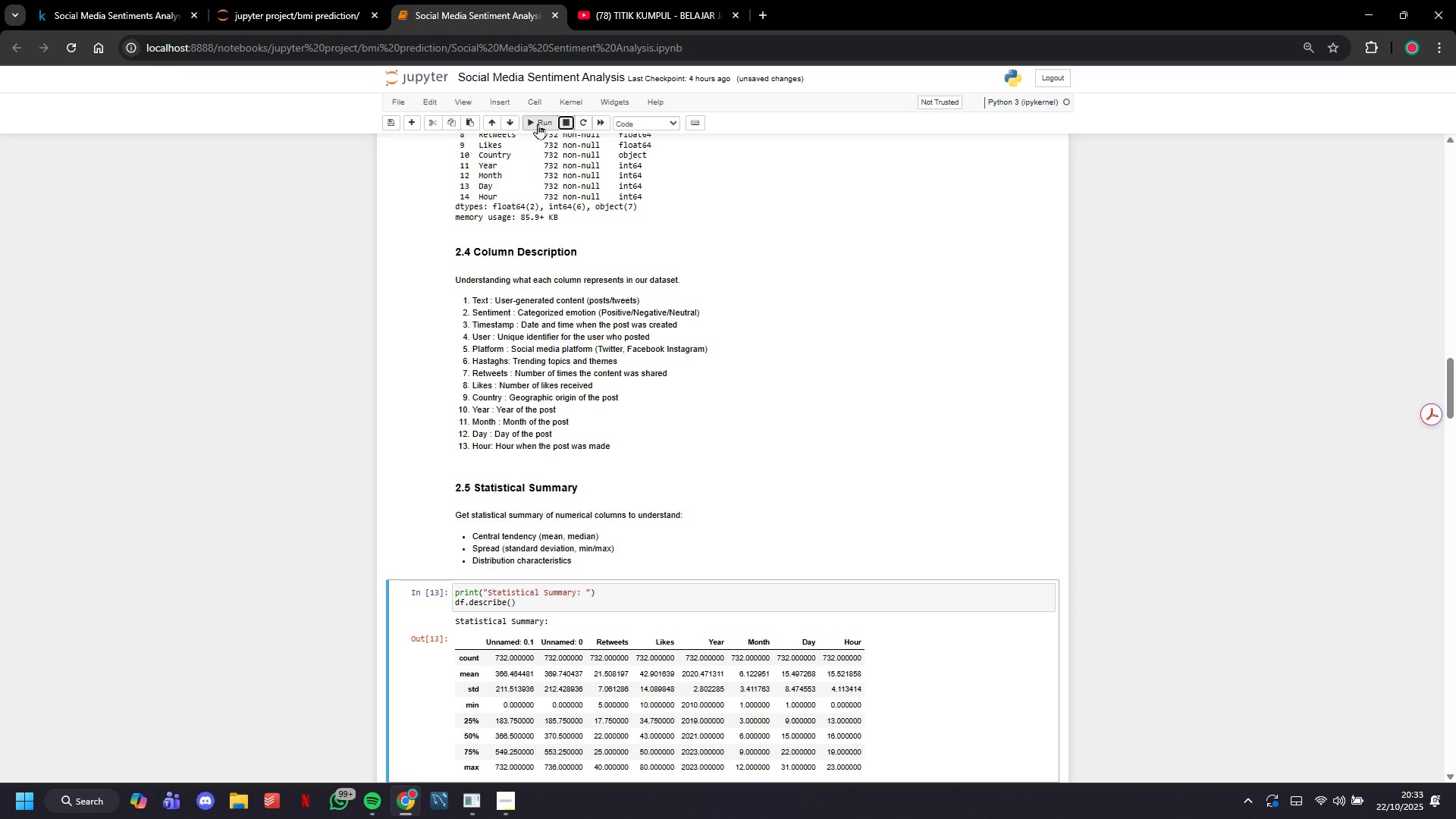 
left_click([538, 124])
 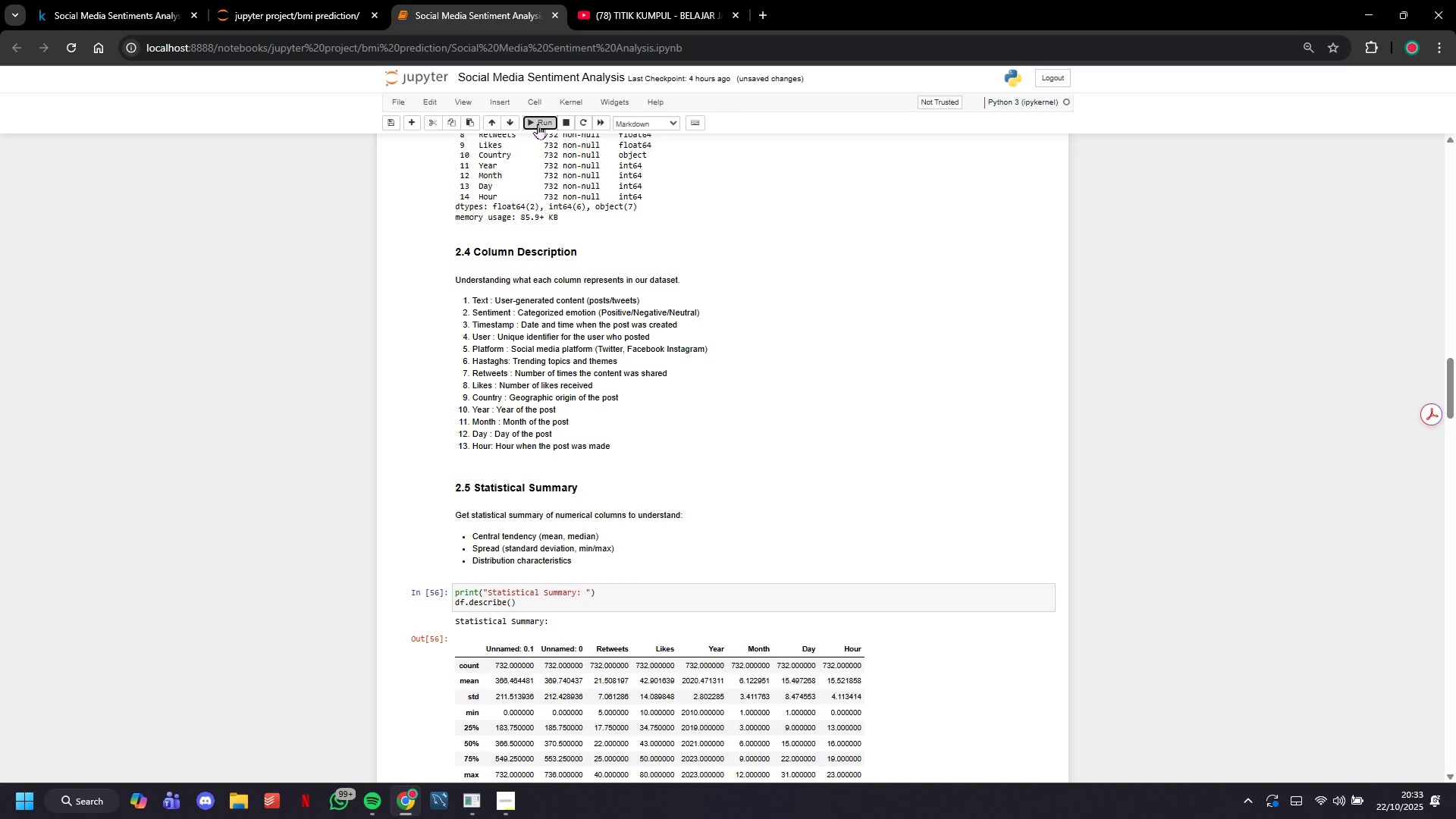 
left_click([538, 124])
 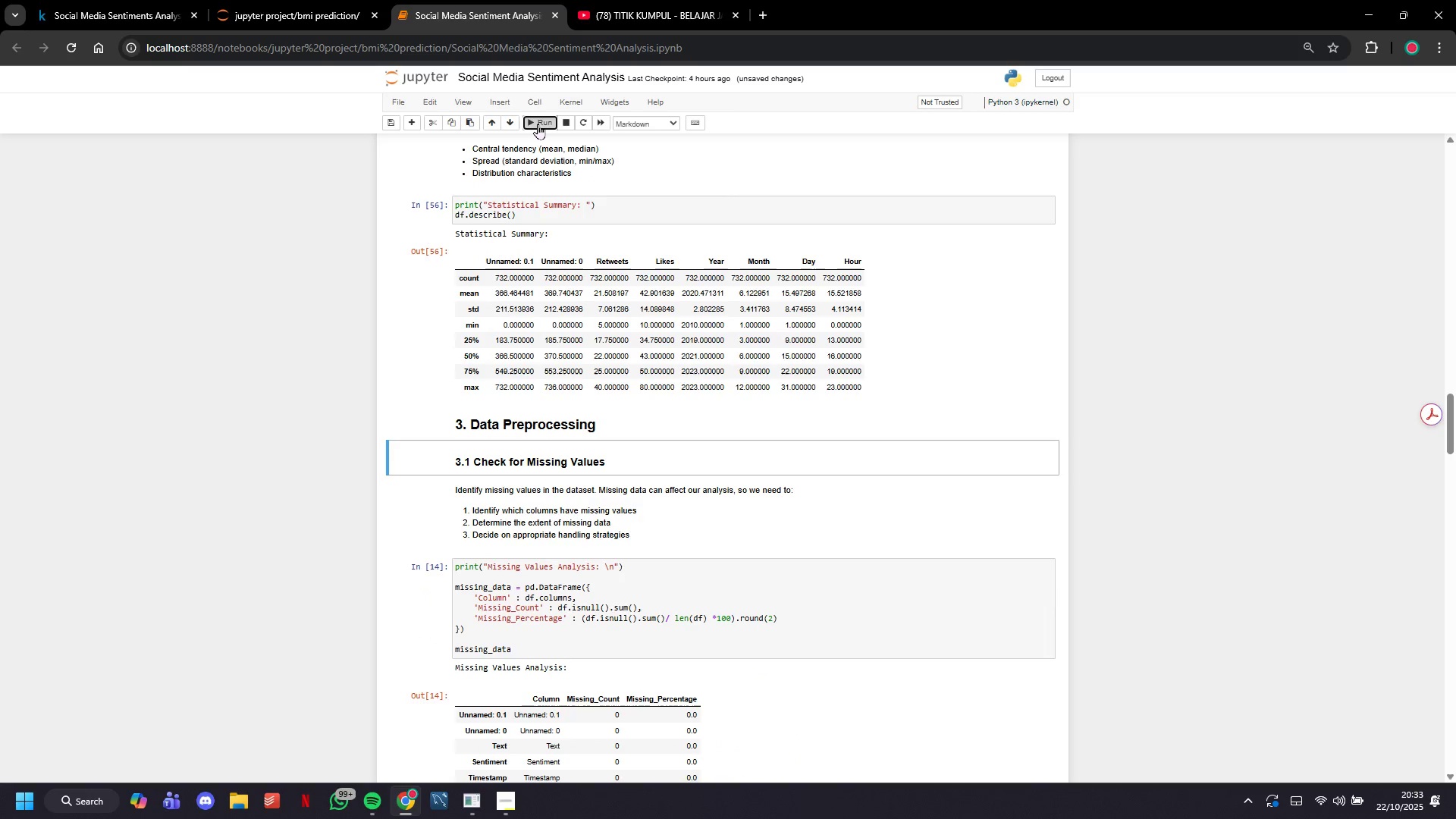 
left_click([538, 124])
 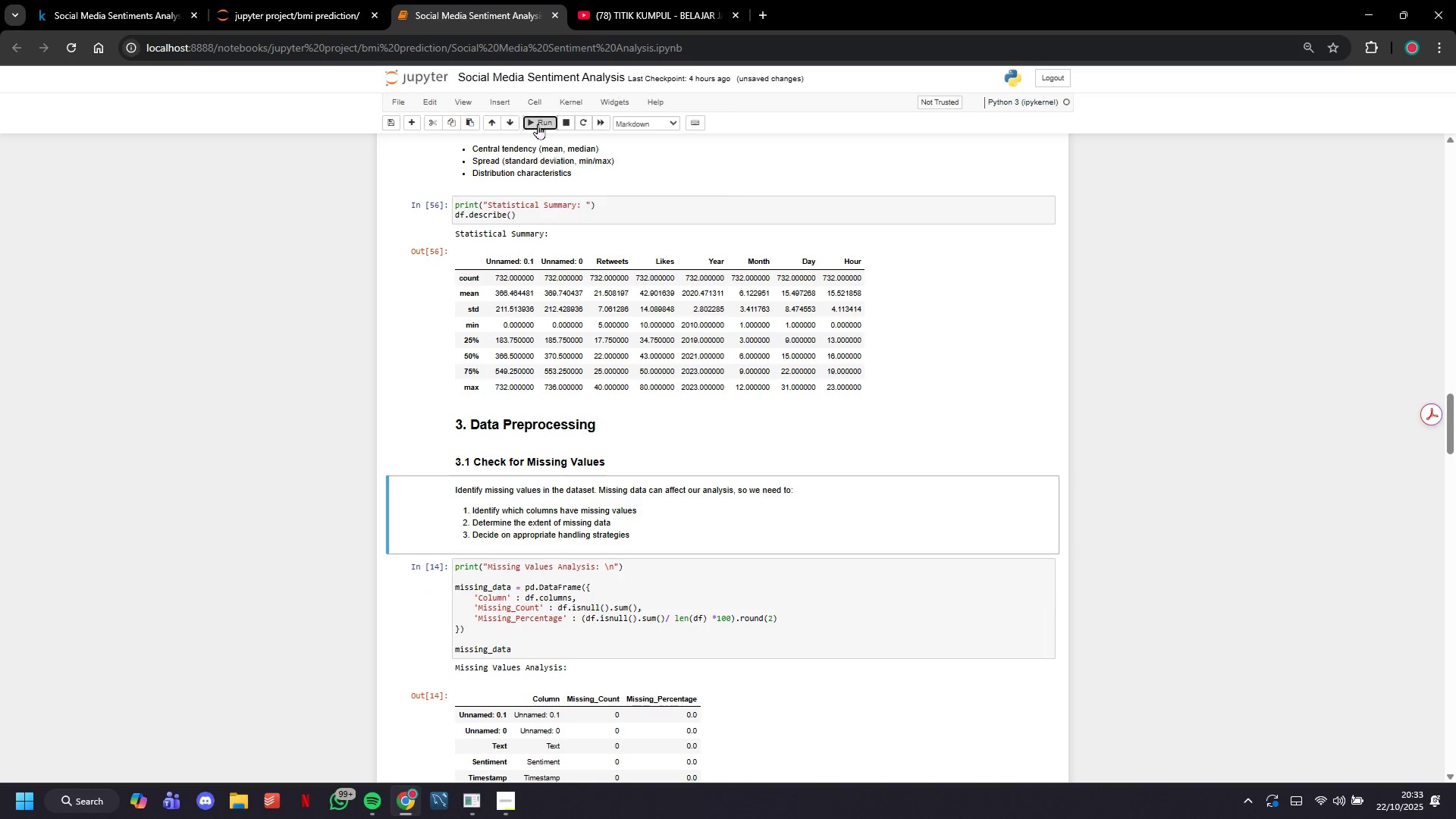 
left_click([538, 124])
 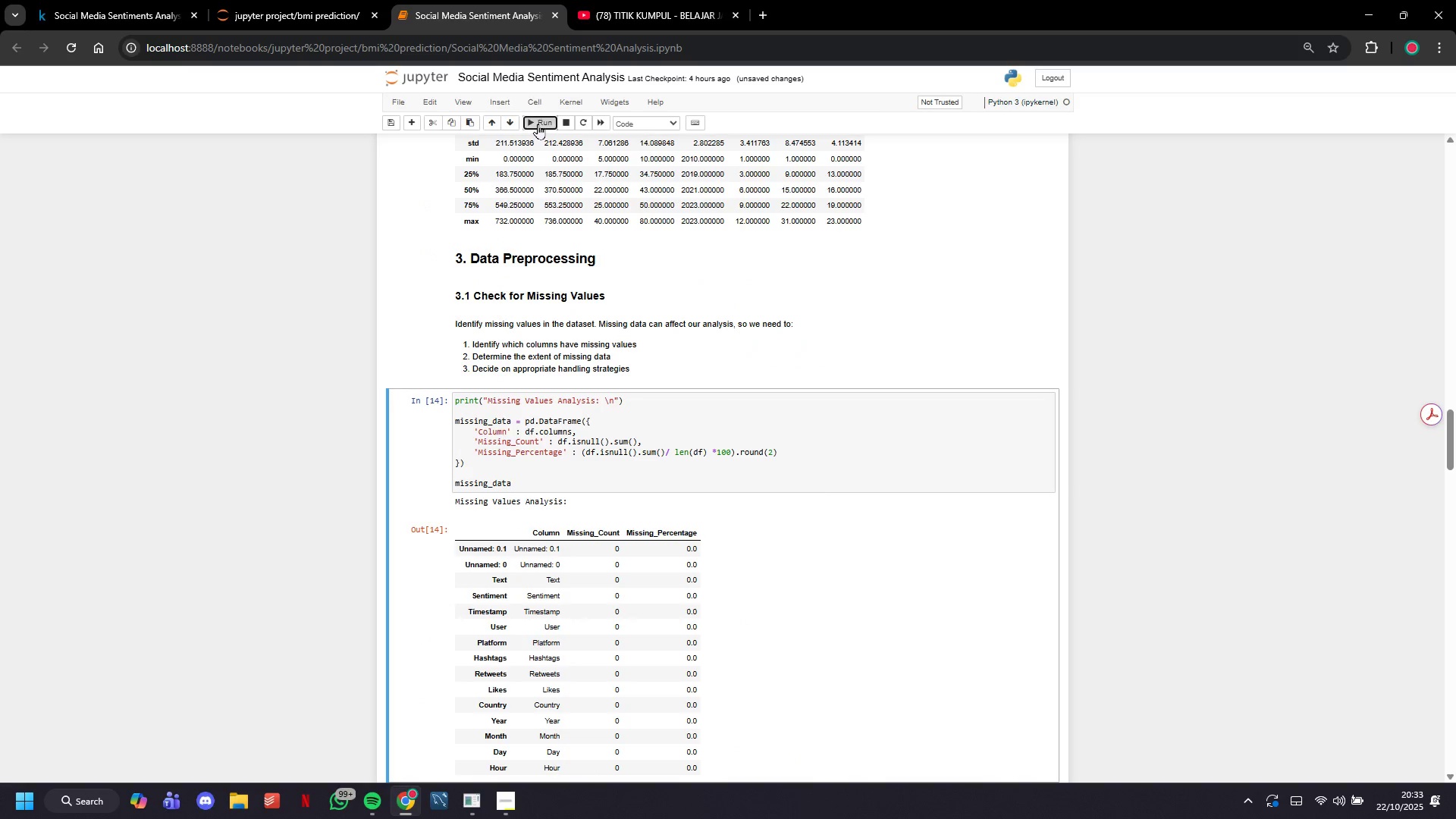 
left_click([538, 124])
 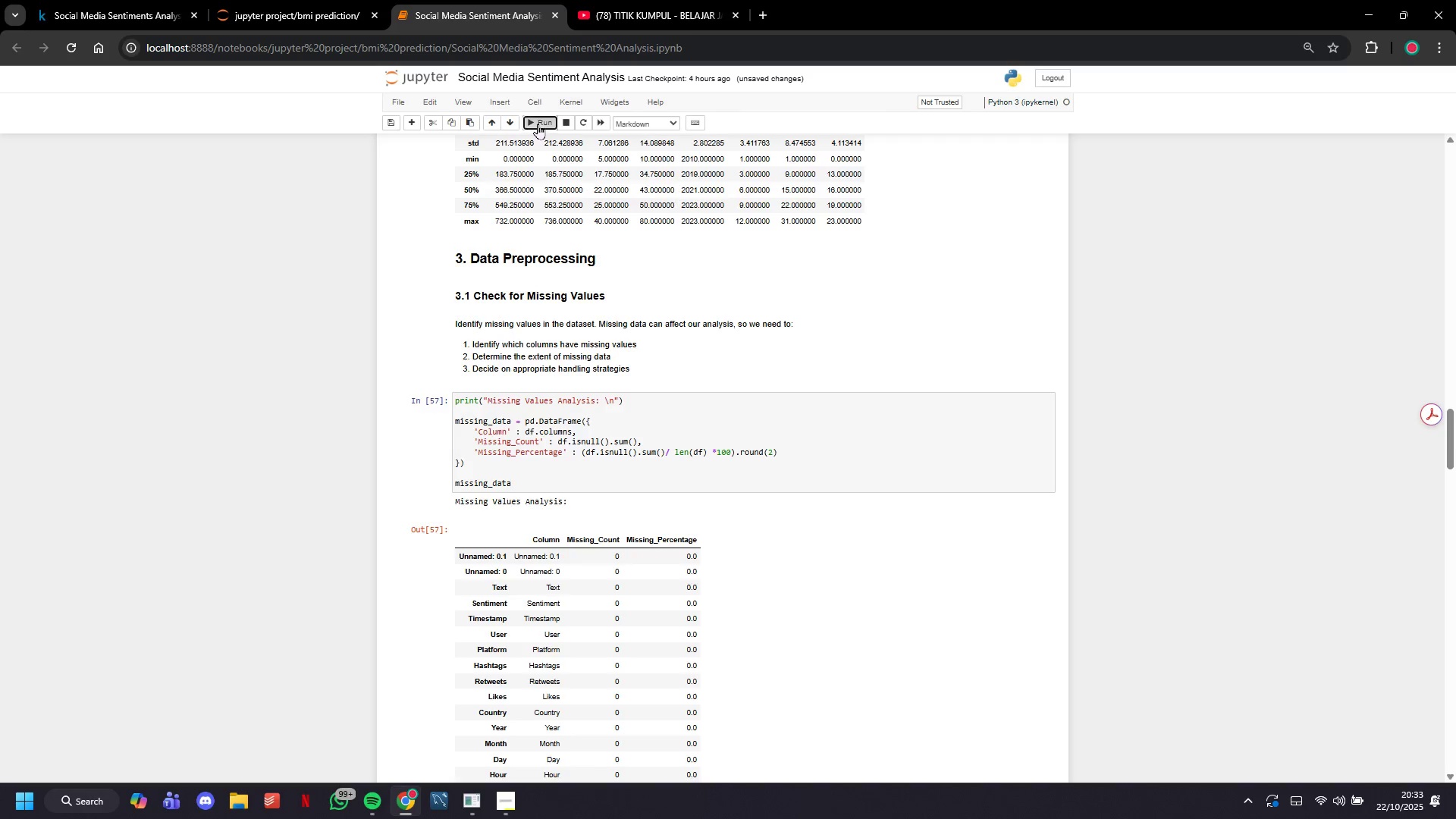 
left_click([538, 124])
 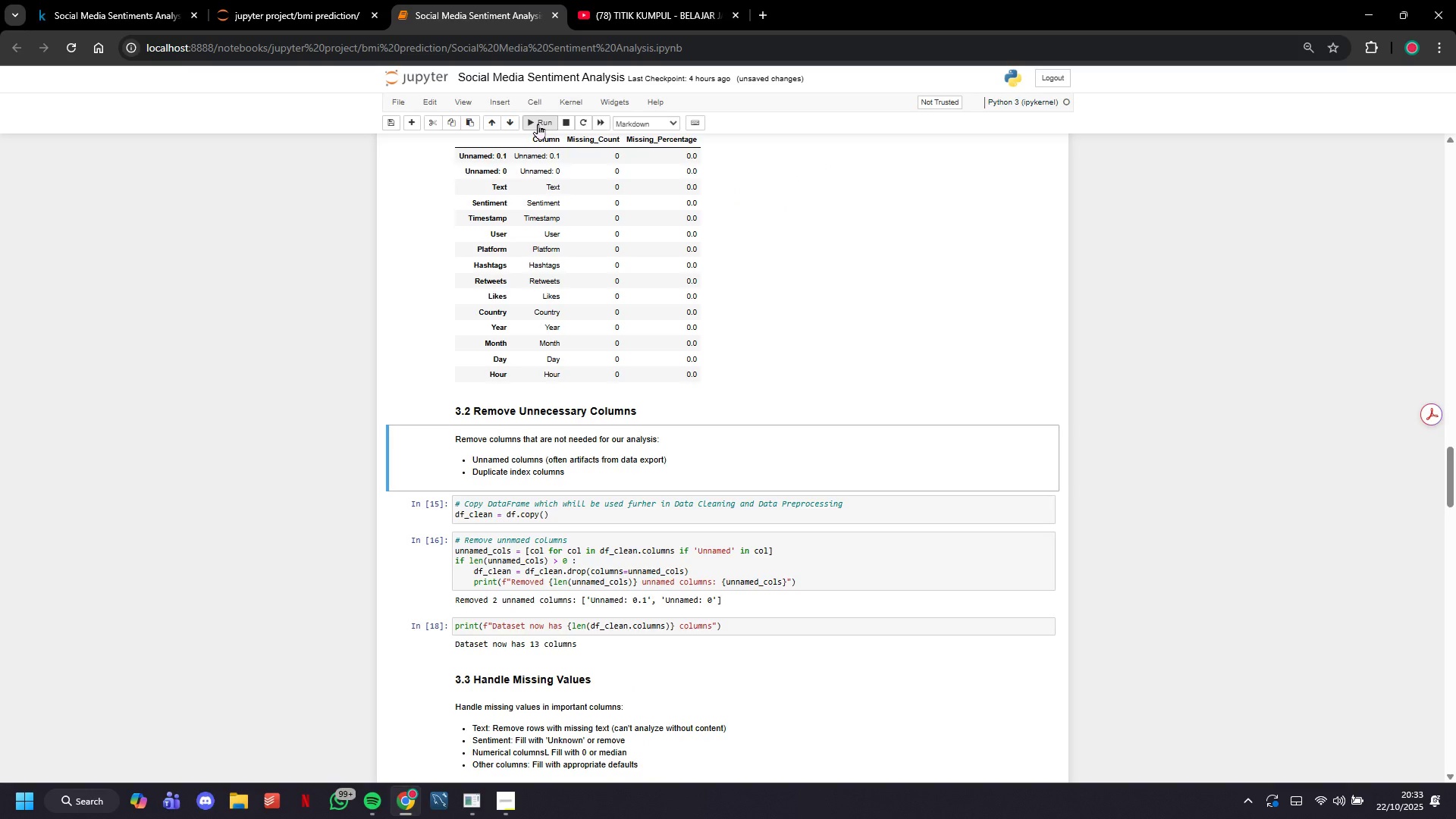 
left_click([538, 124])
 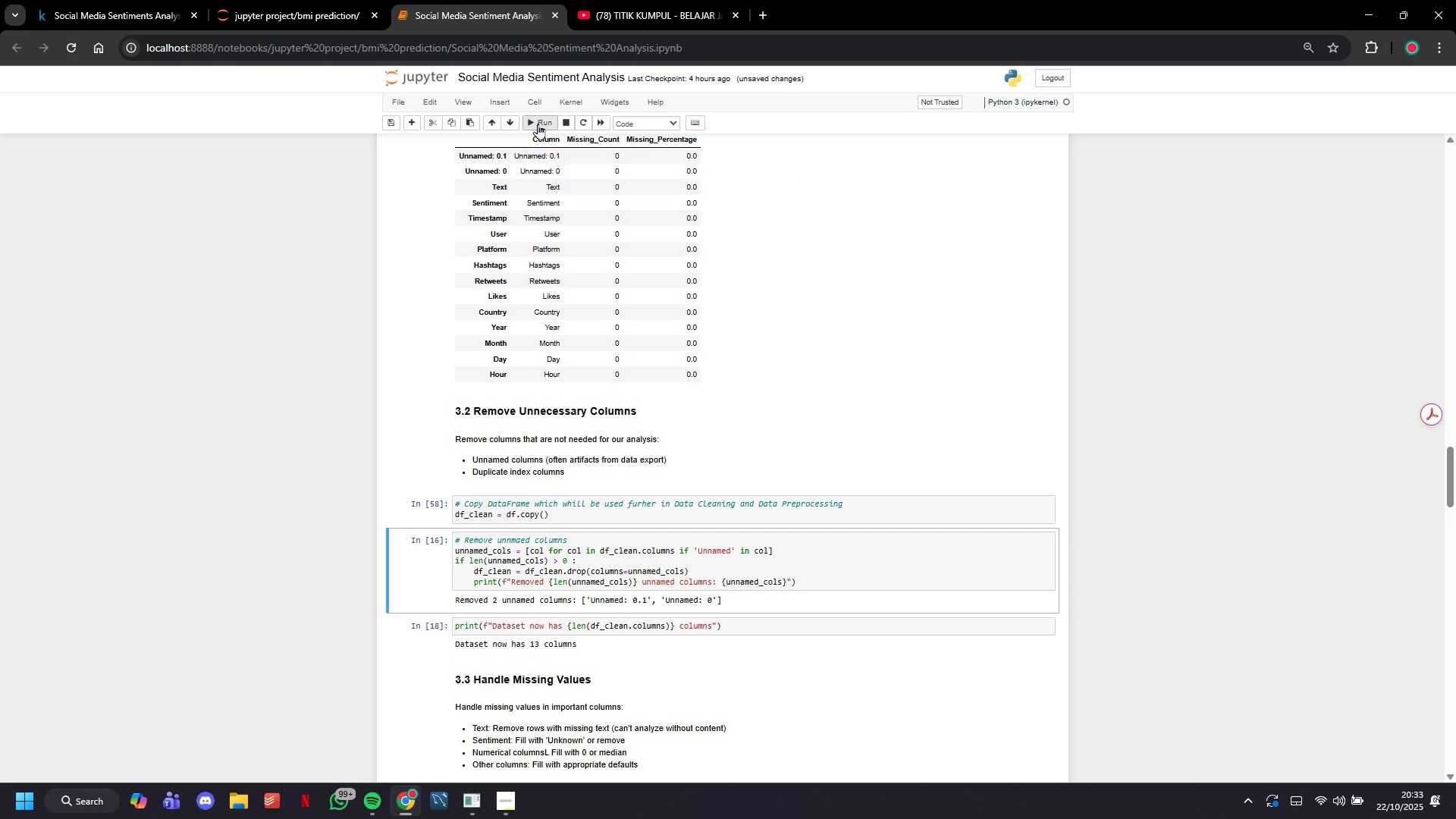 
double_click([538, 124])
 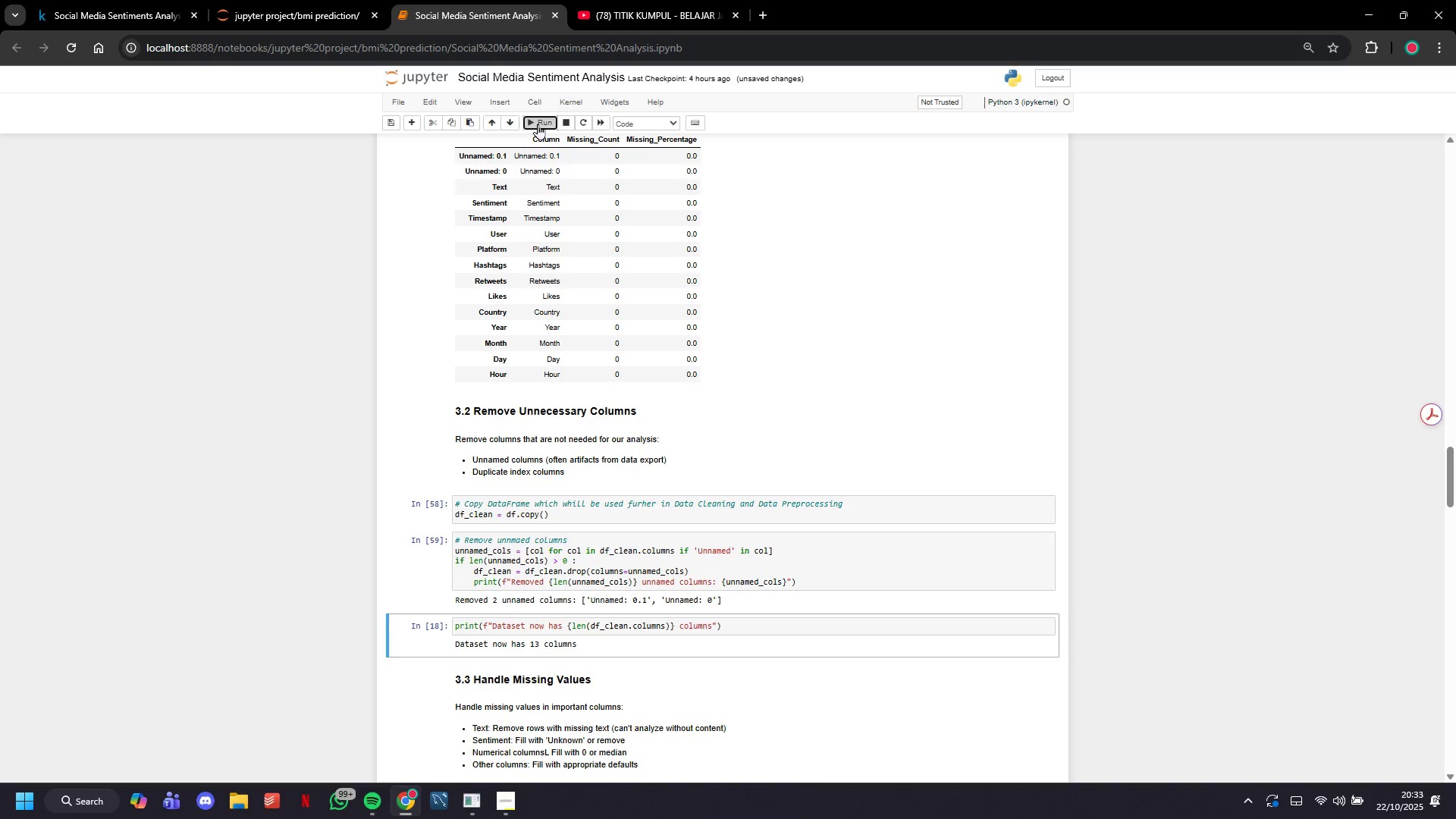 
triple_click([538, 124])
 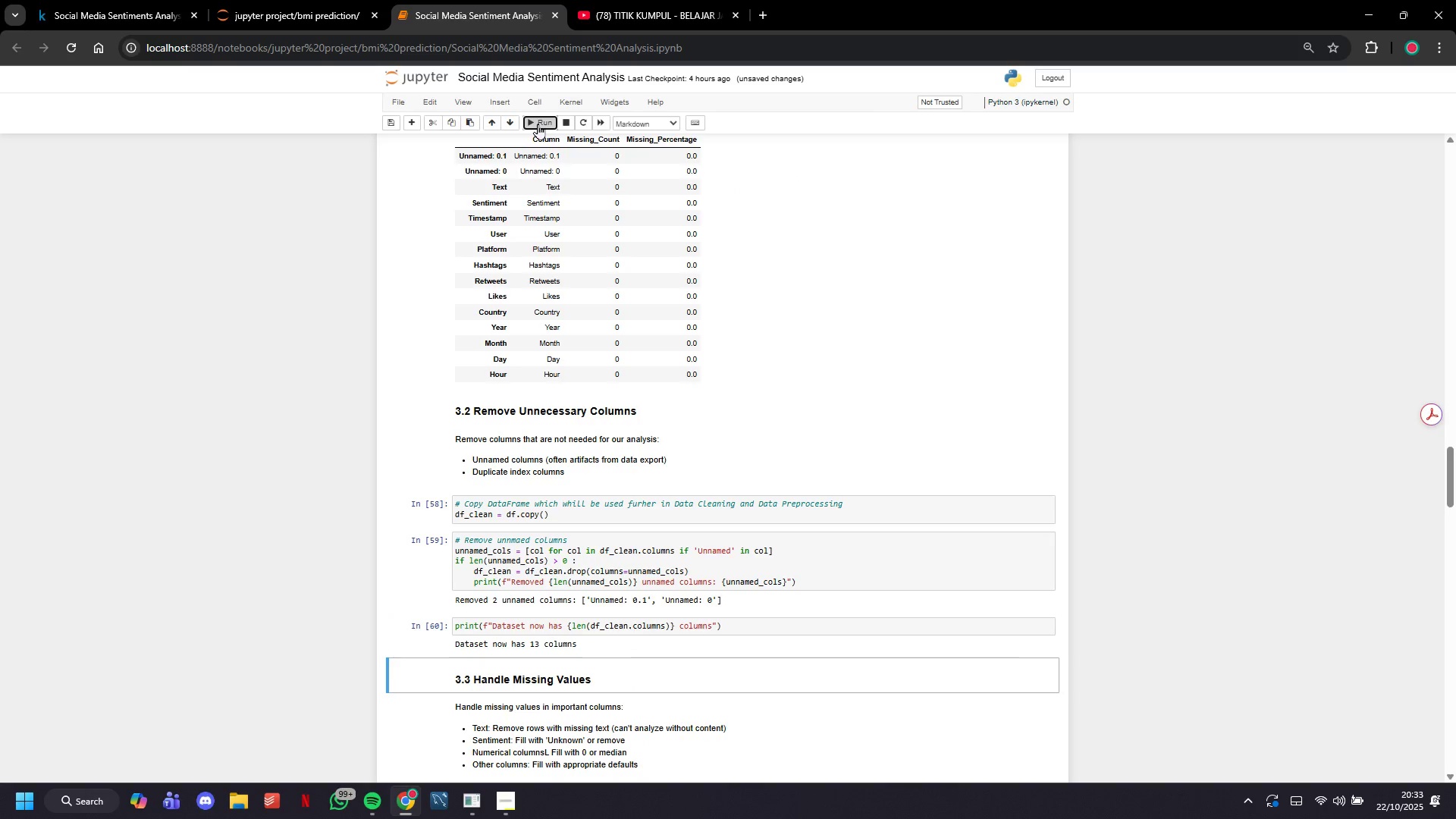 
triple_click([538, 124])
 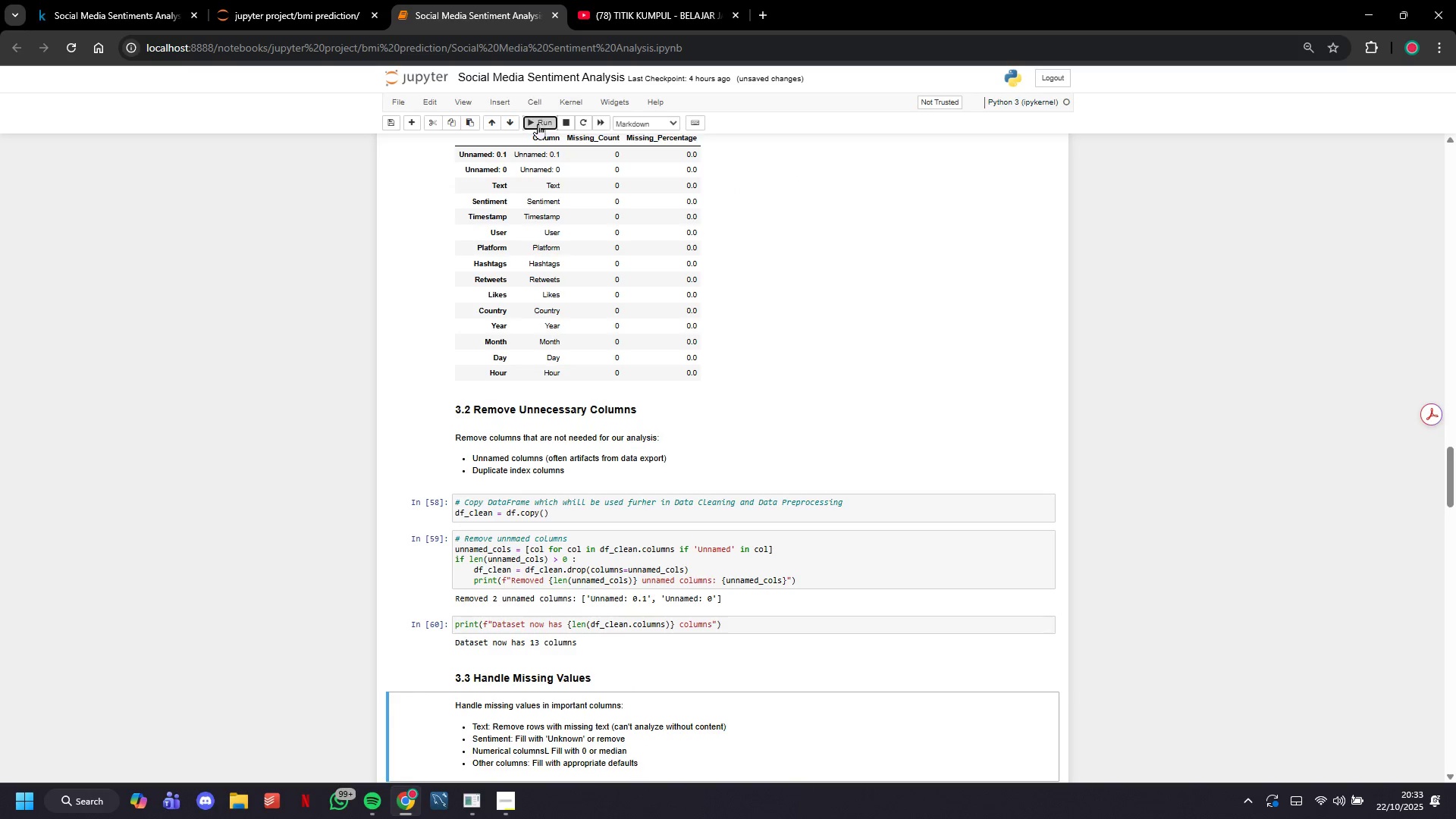 
triple_click([538, 124])
 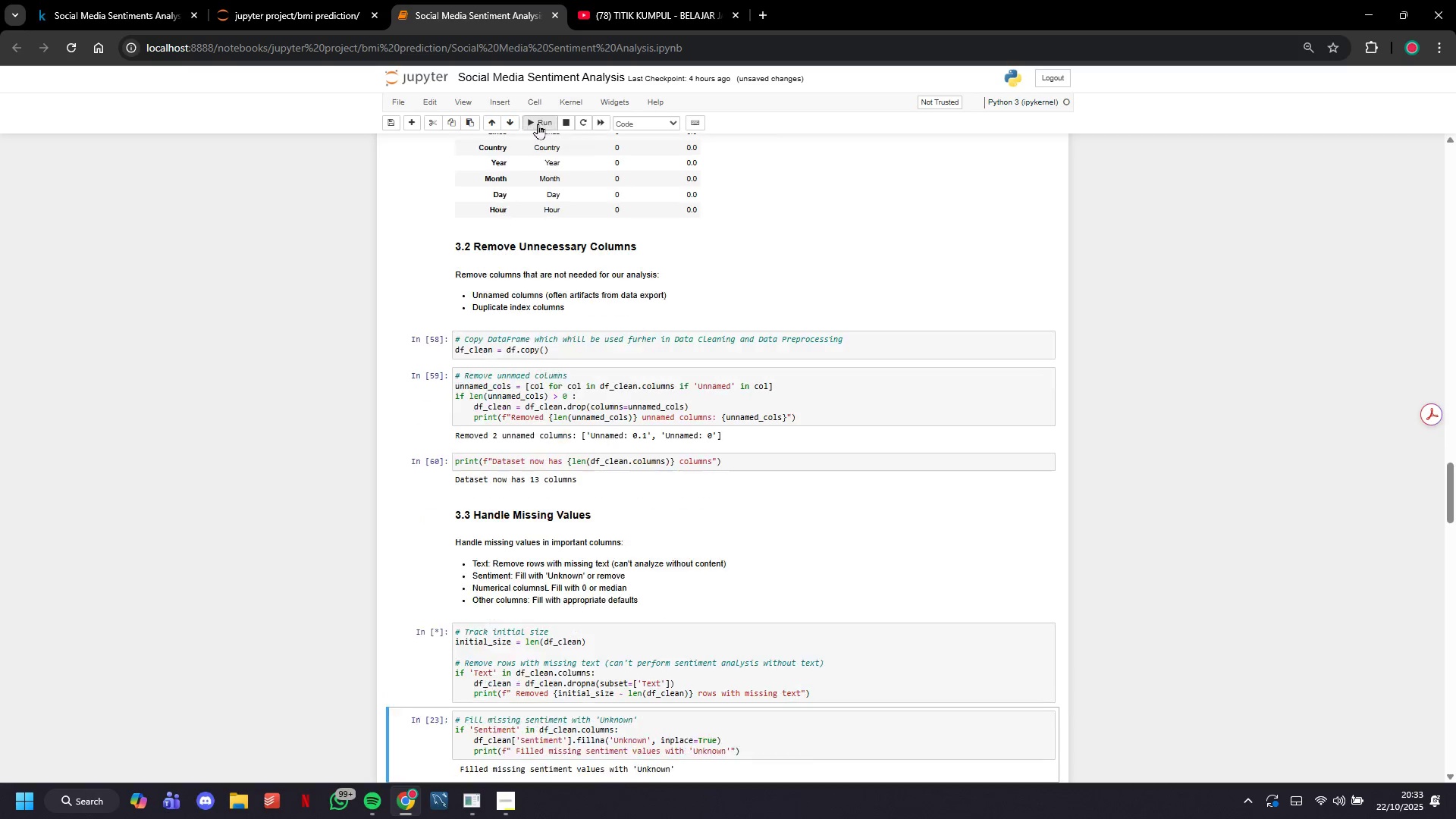 
triple_click([538, 124])
 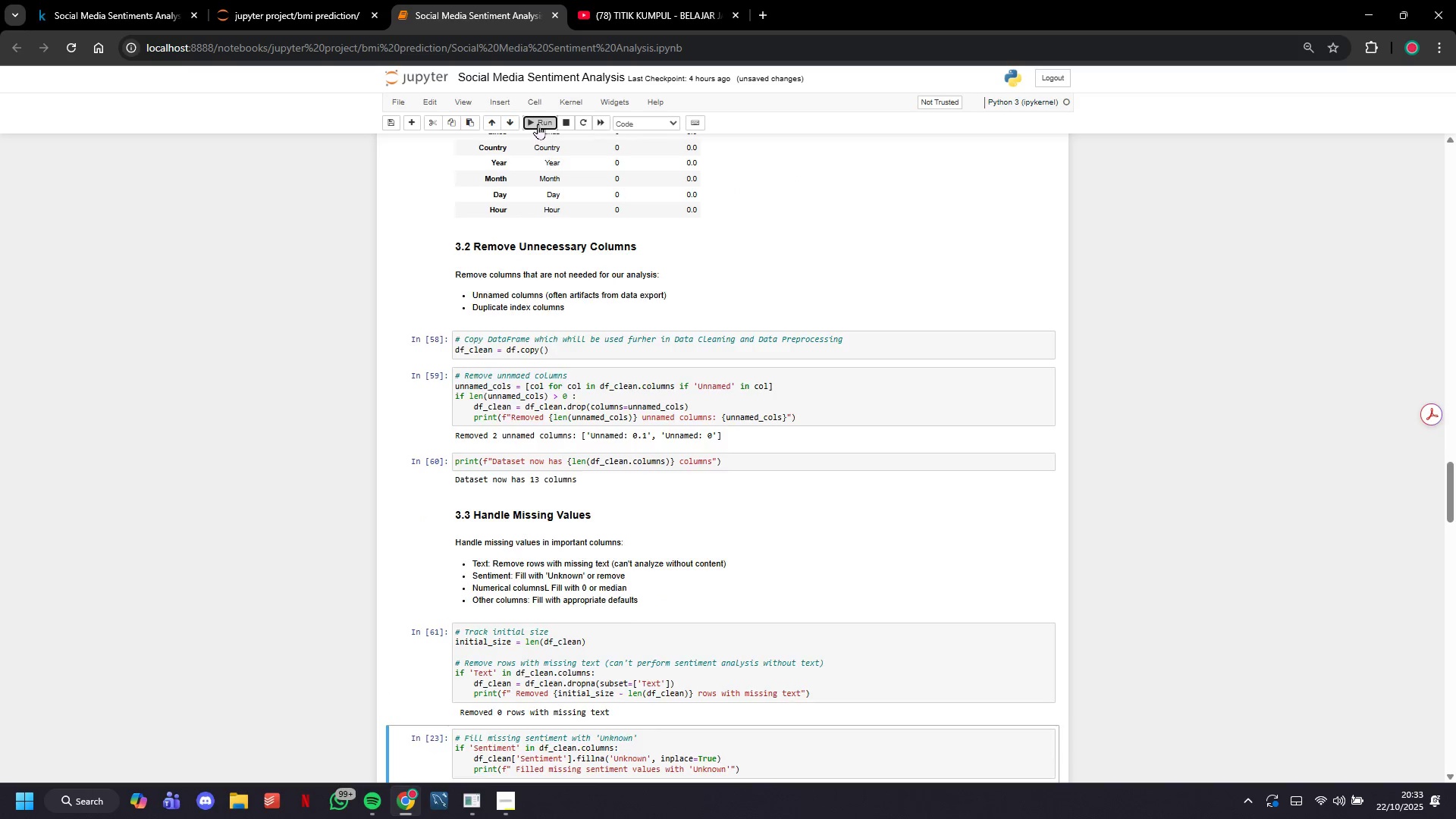 
triple_click([538, 124])
 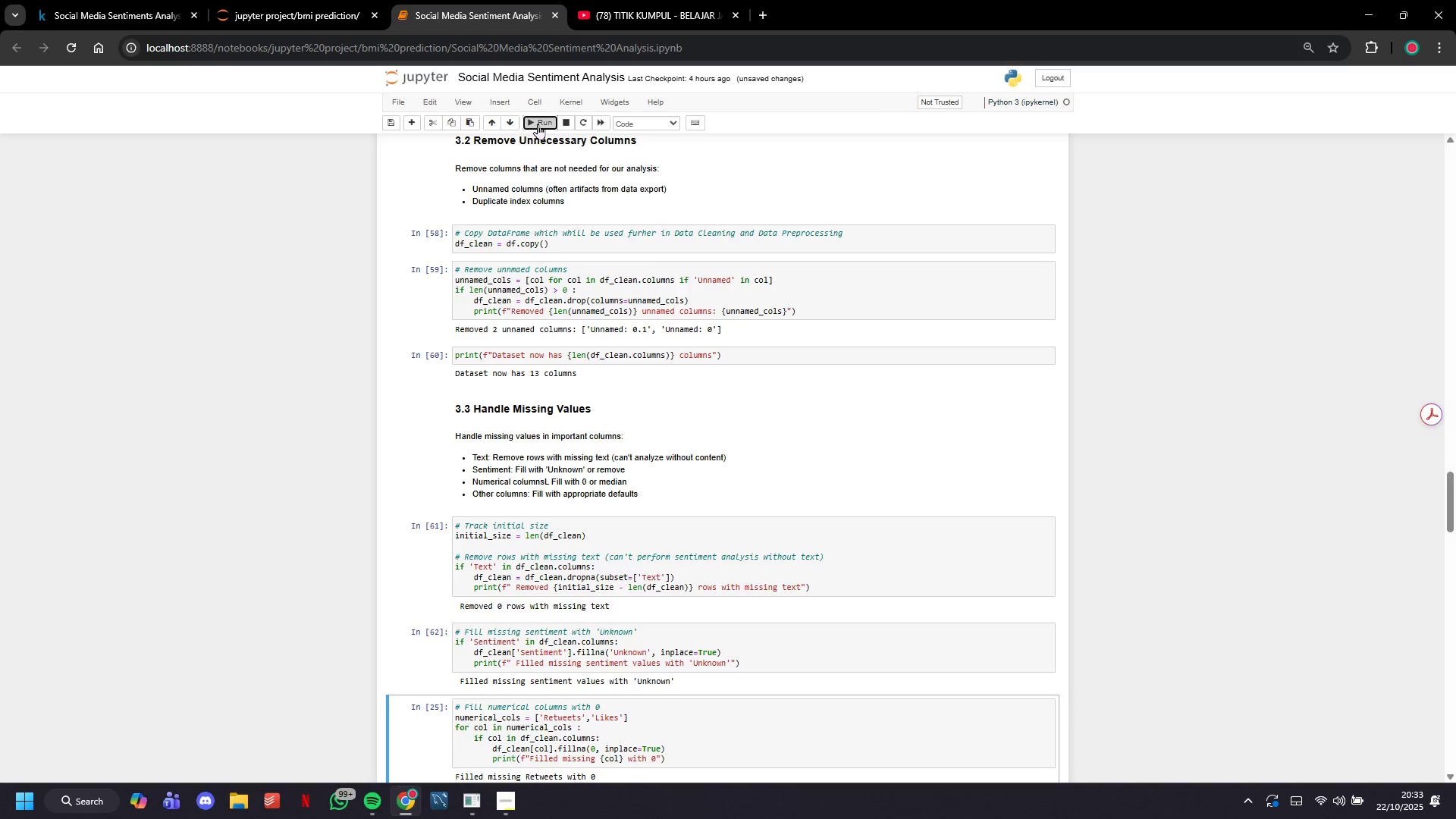 
triple_click([538, 124])
 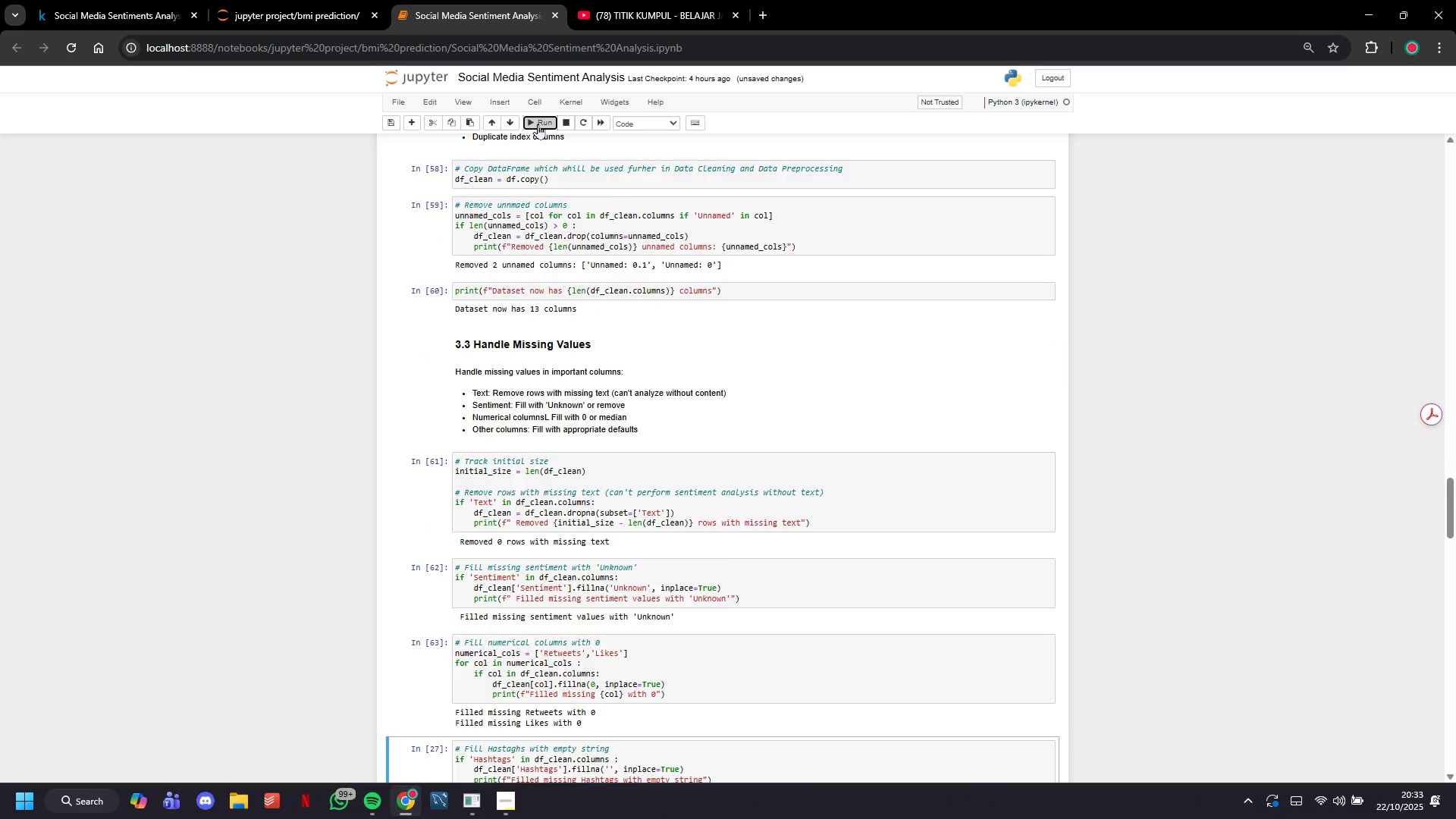 
triple_click([538, 124])
 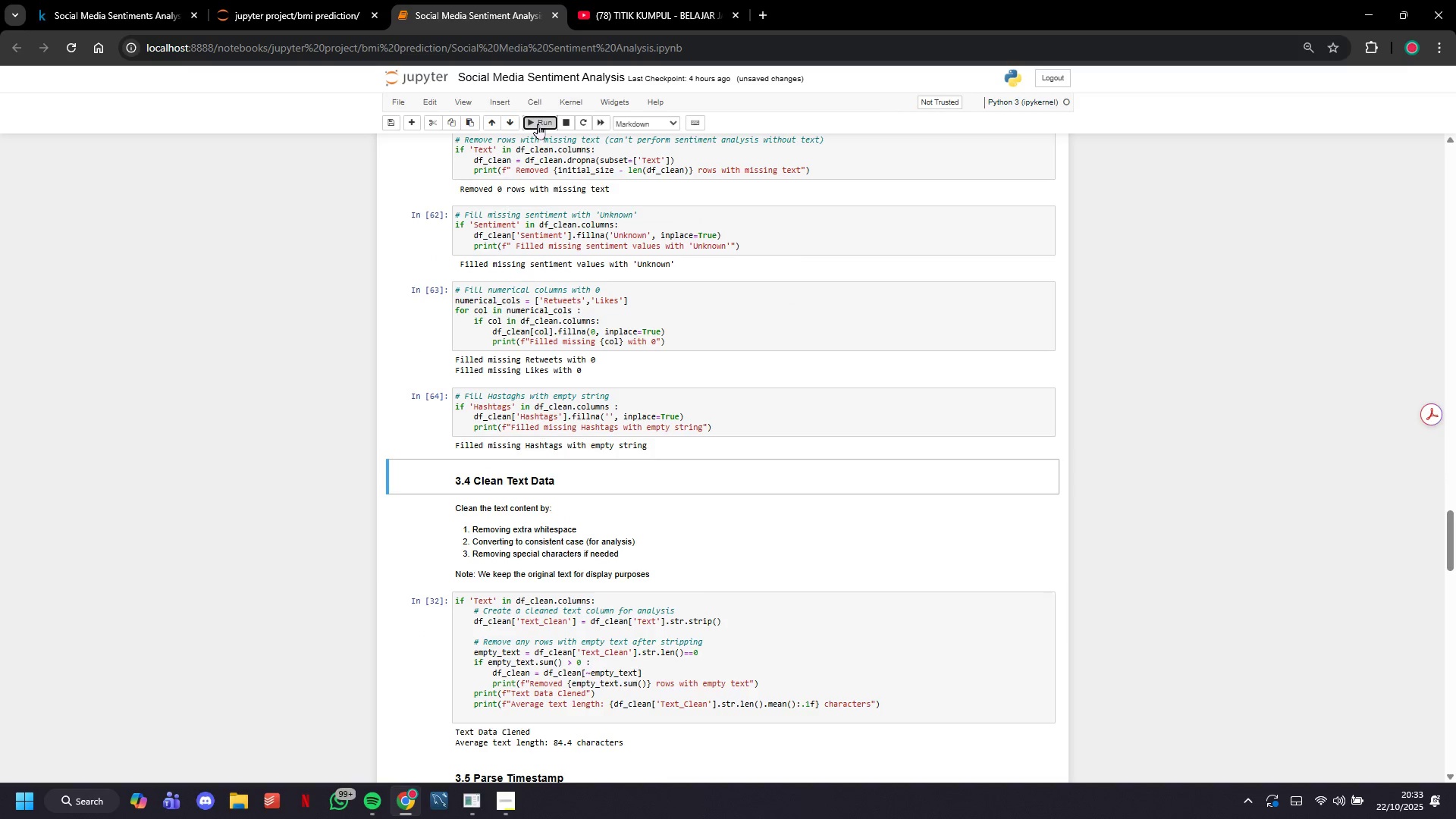 
triple_click([538, 124])
 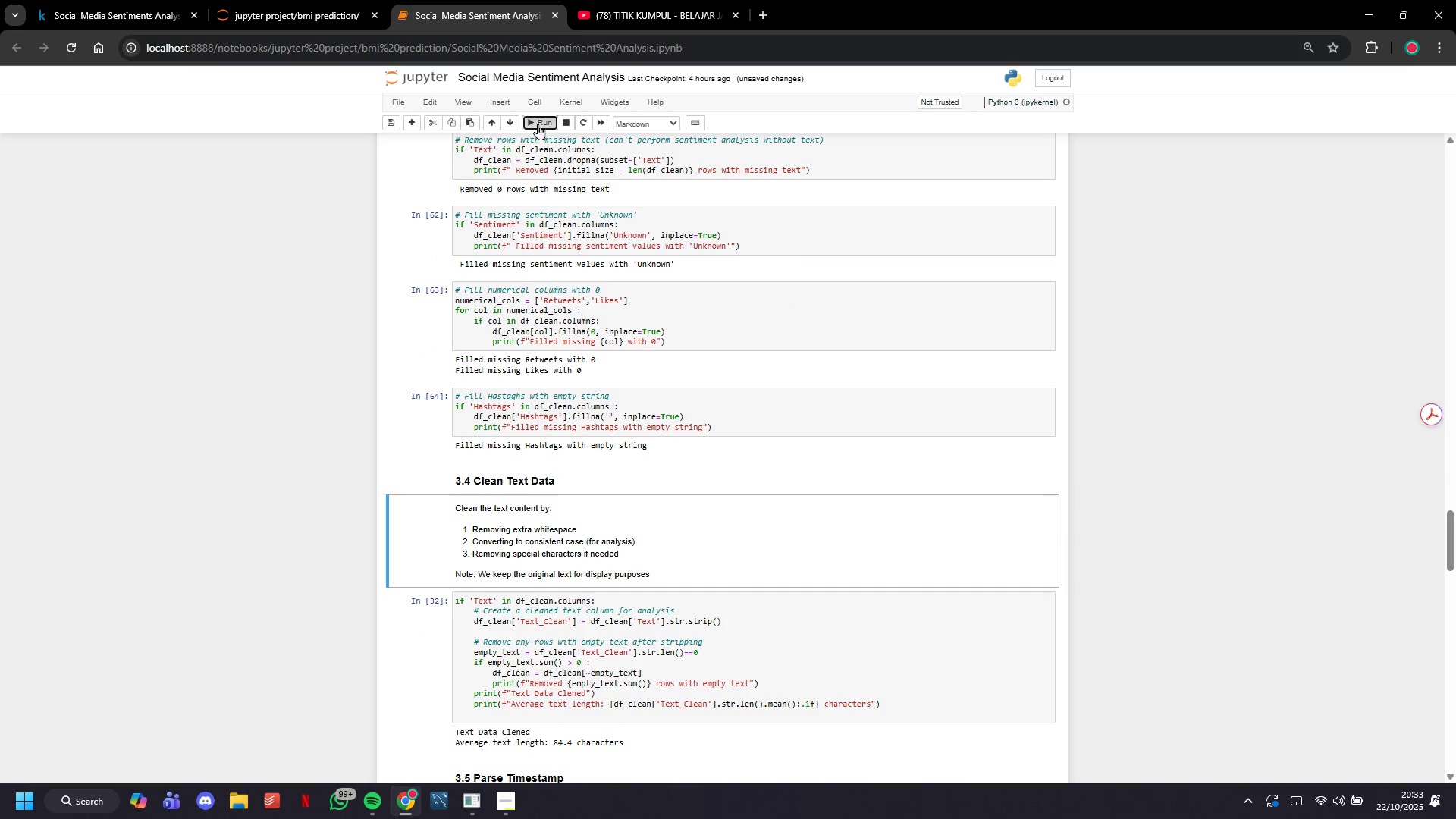 
triple_click([538, 124])
 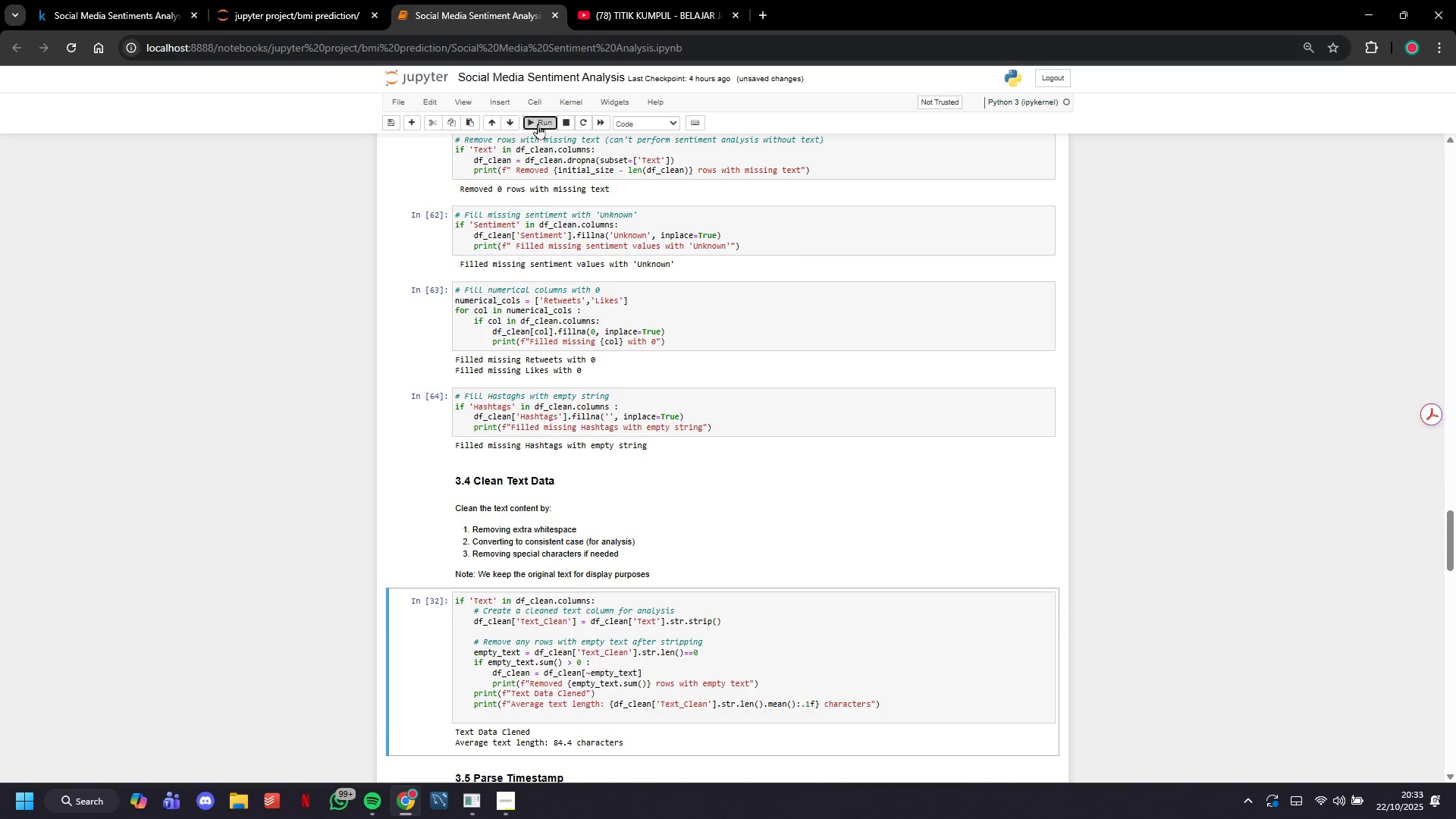 
triple_click([538, 124])
 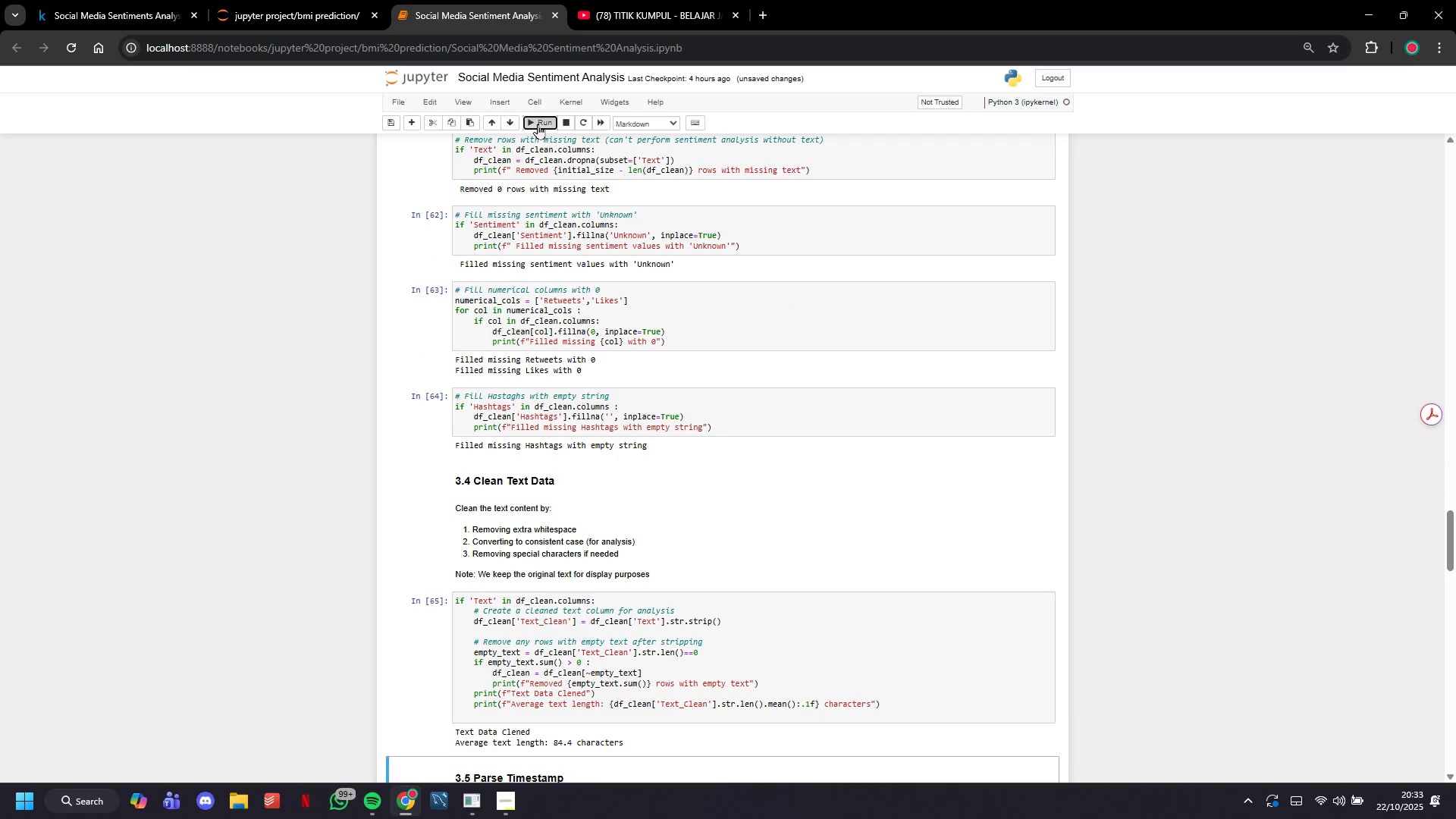 
triple_click([538, 124])
 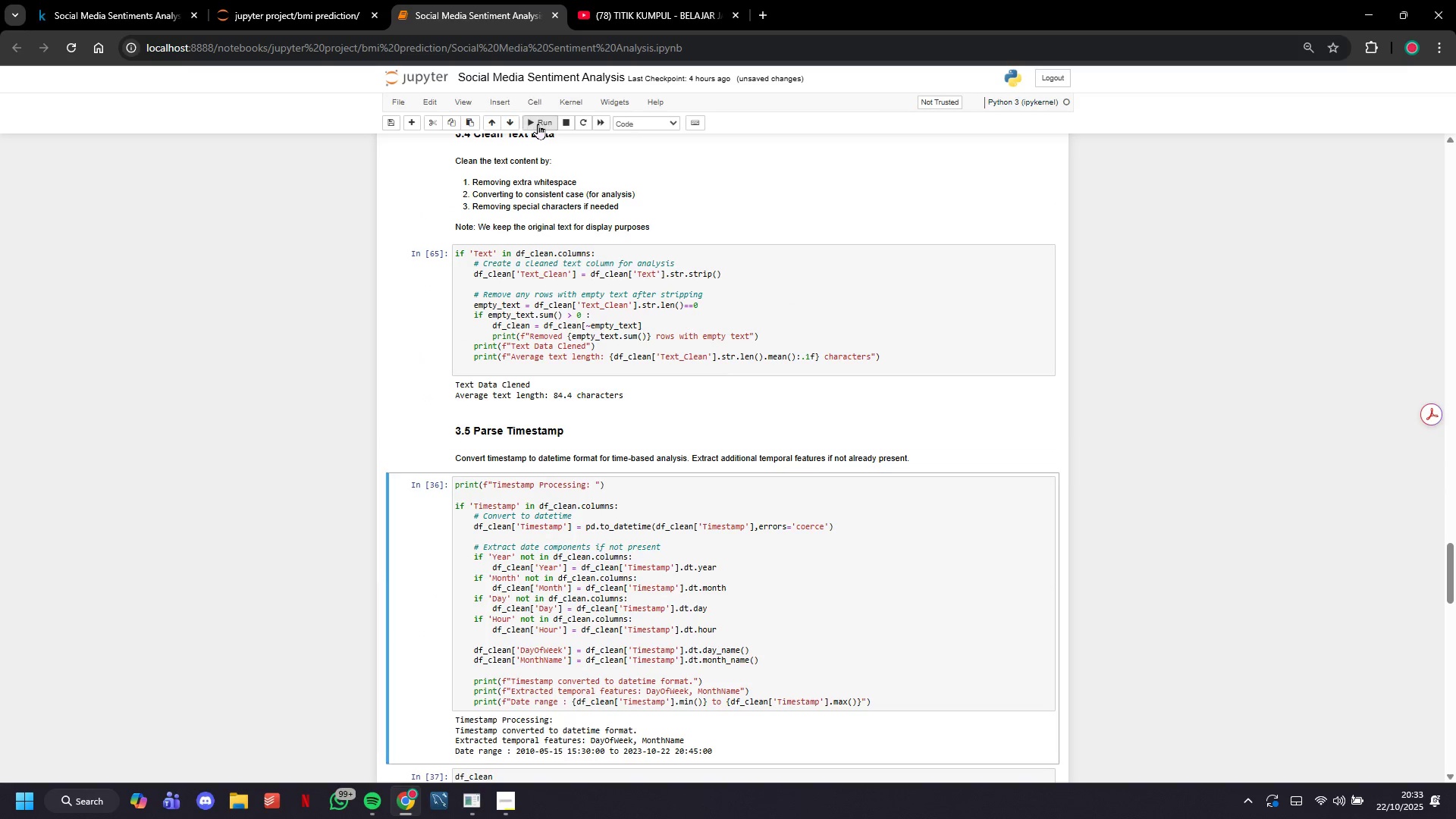 
double_click([538, 124])
 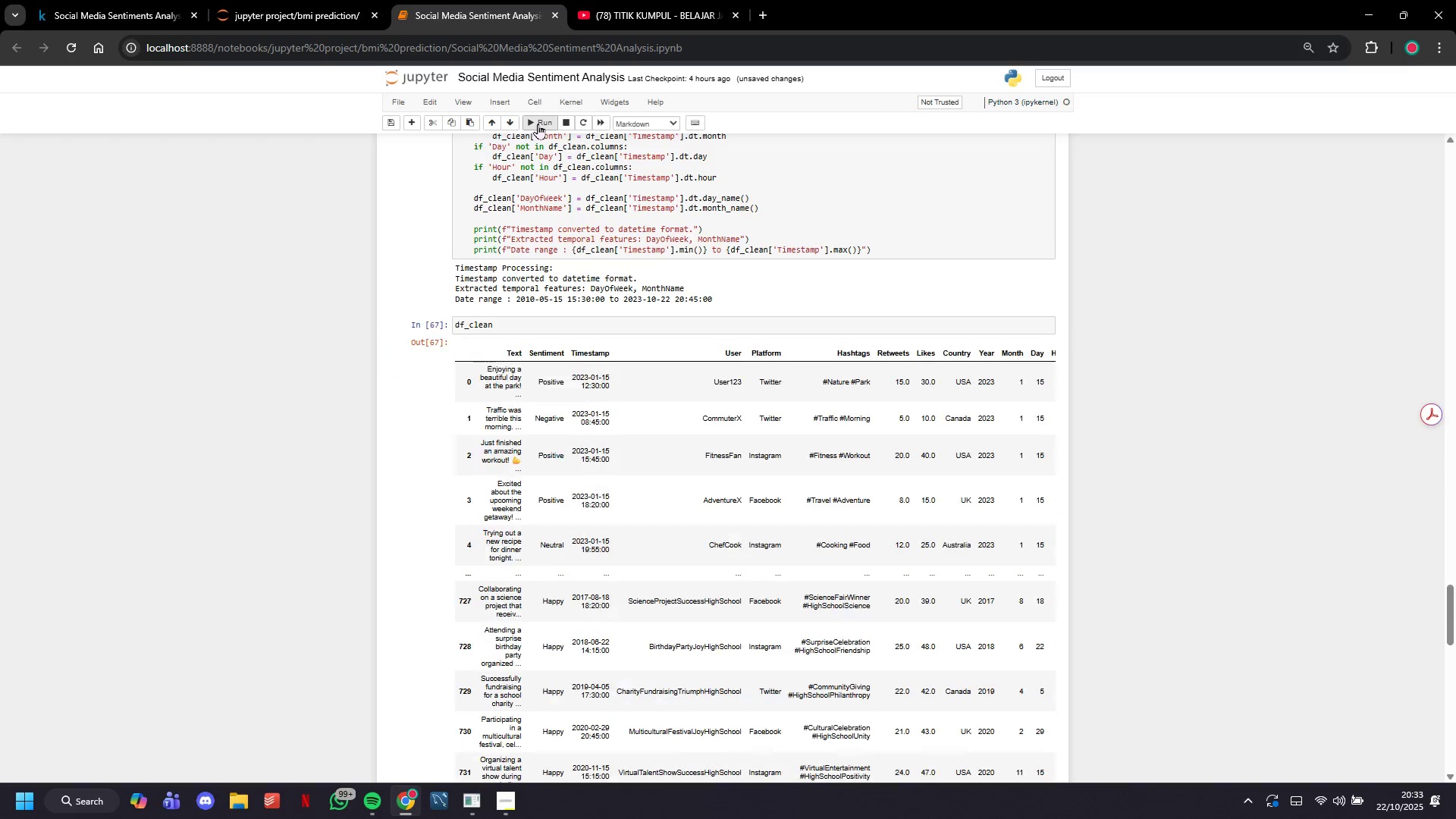 
double_click([538, 124])
 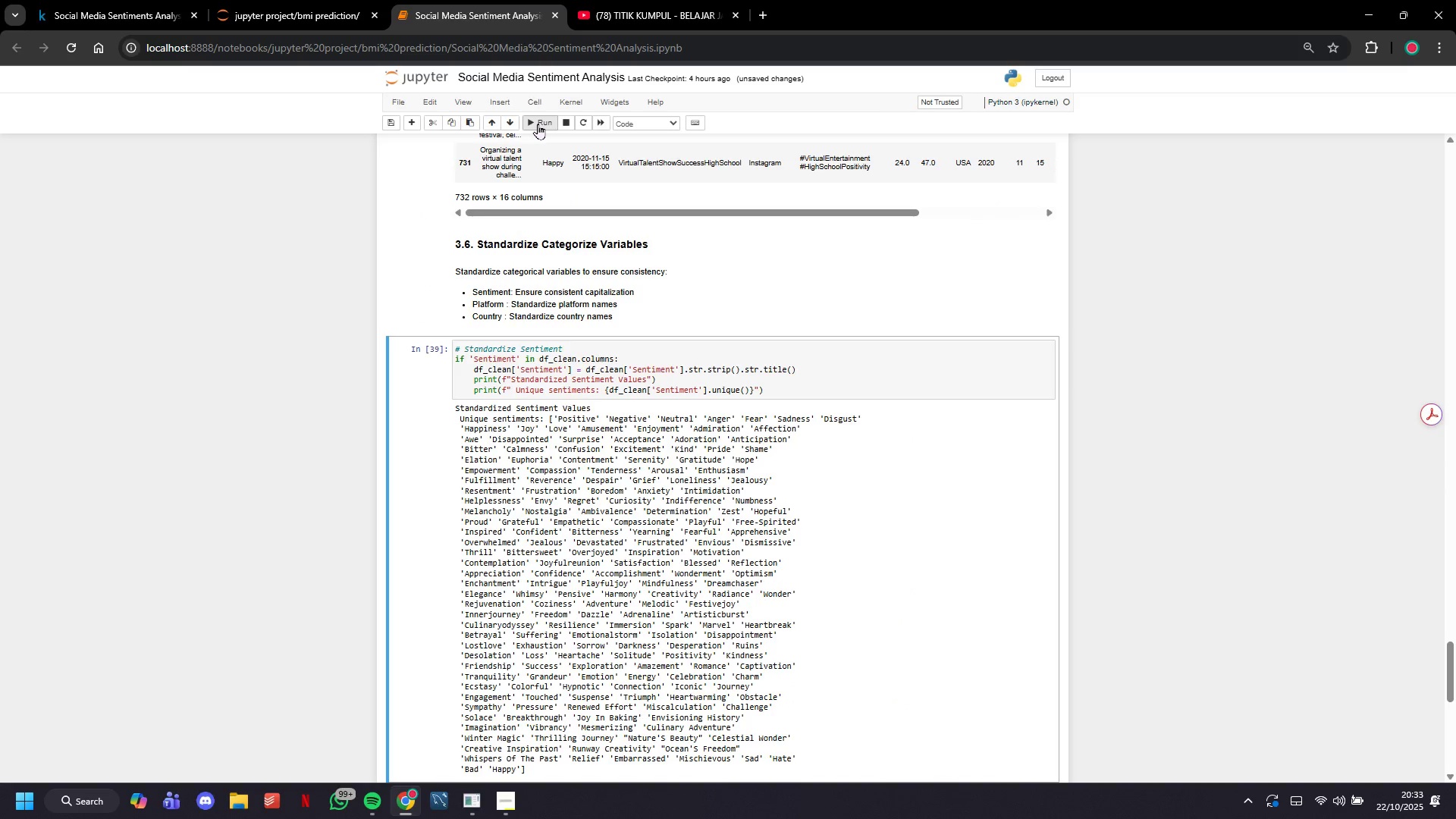 
double_click([538, 124])
 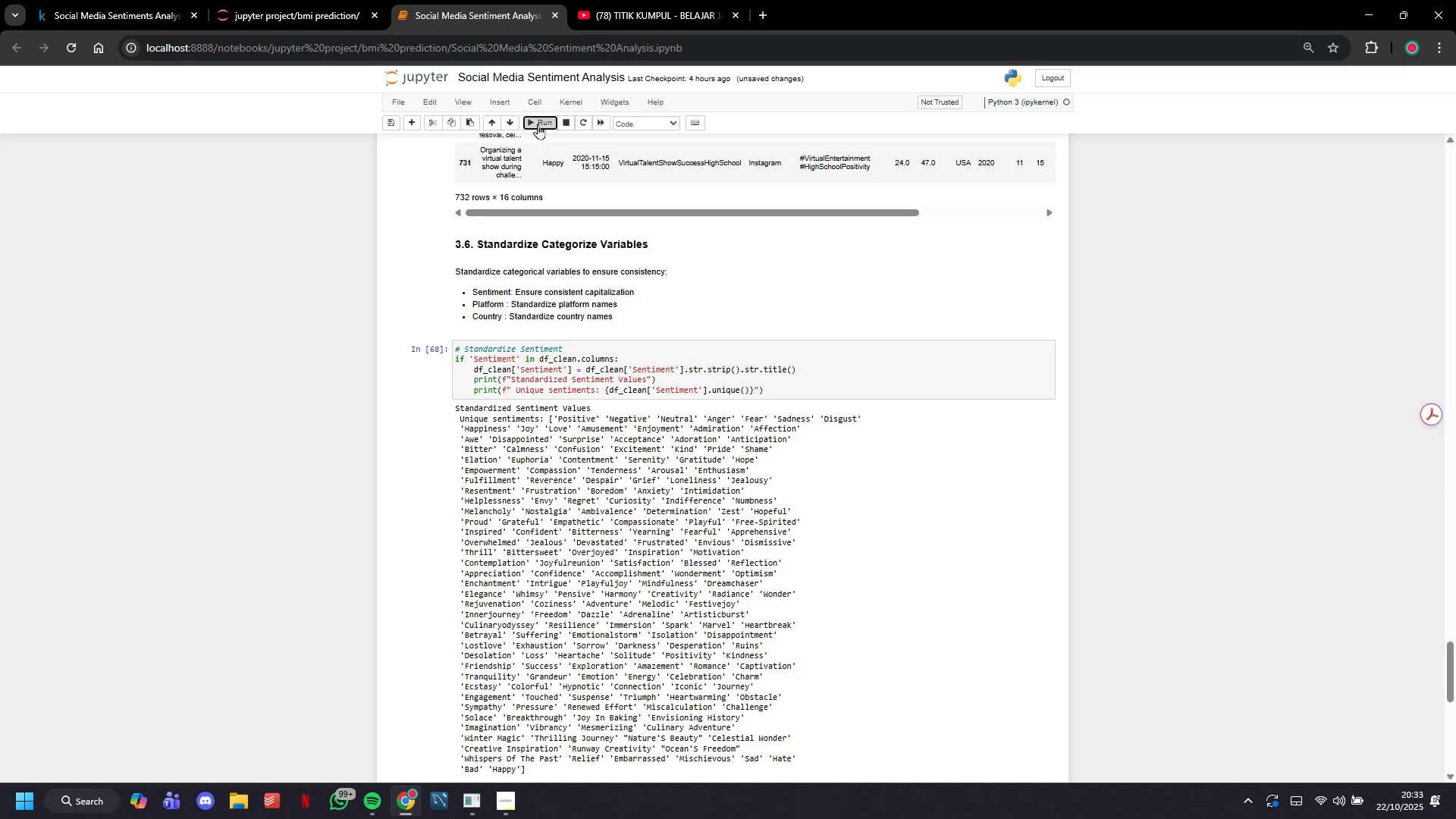 
triple_click([538, 124])
 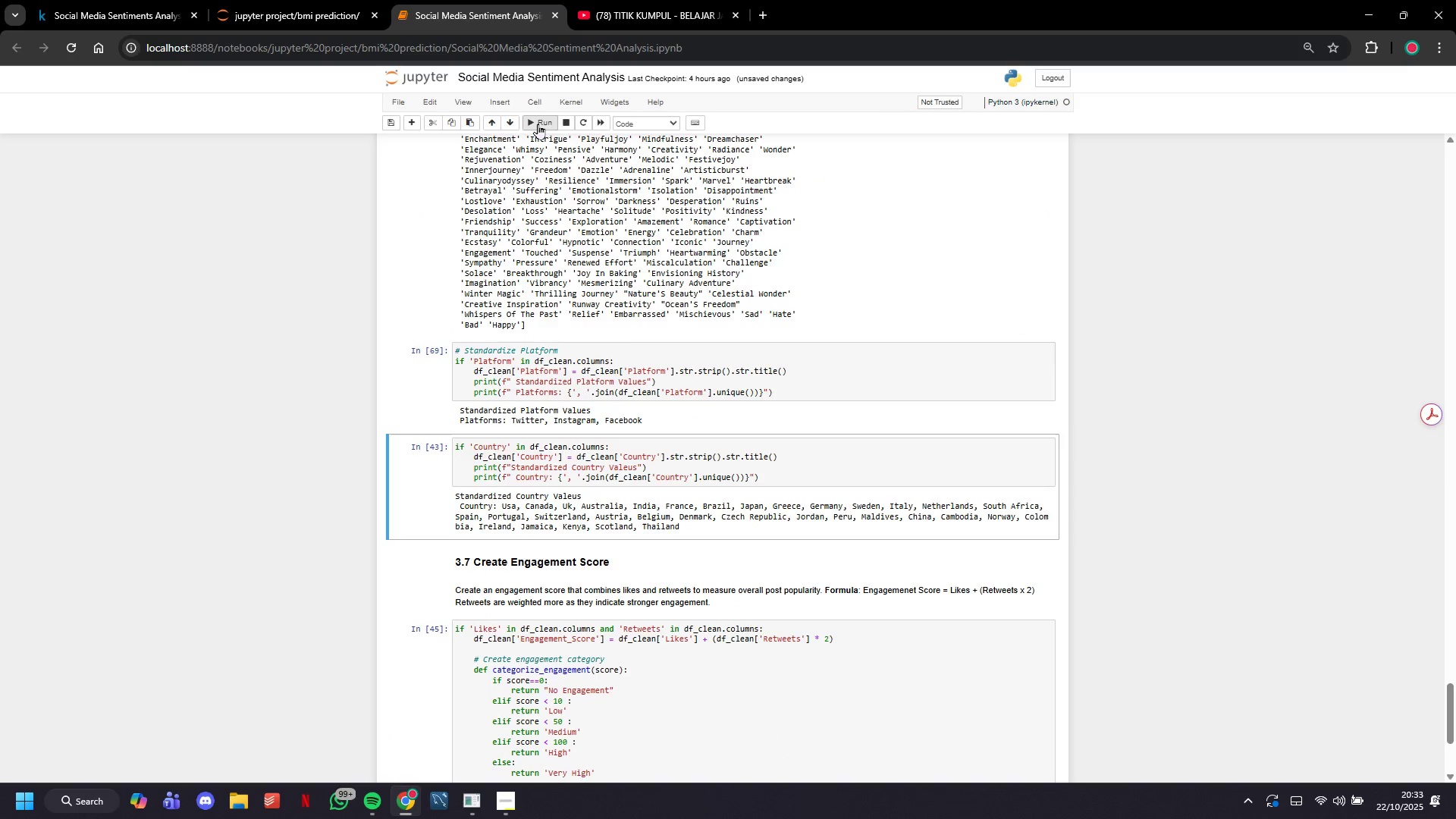 
triple_click([538, 124])
 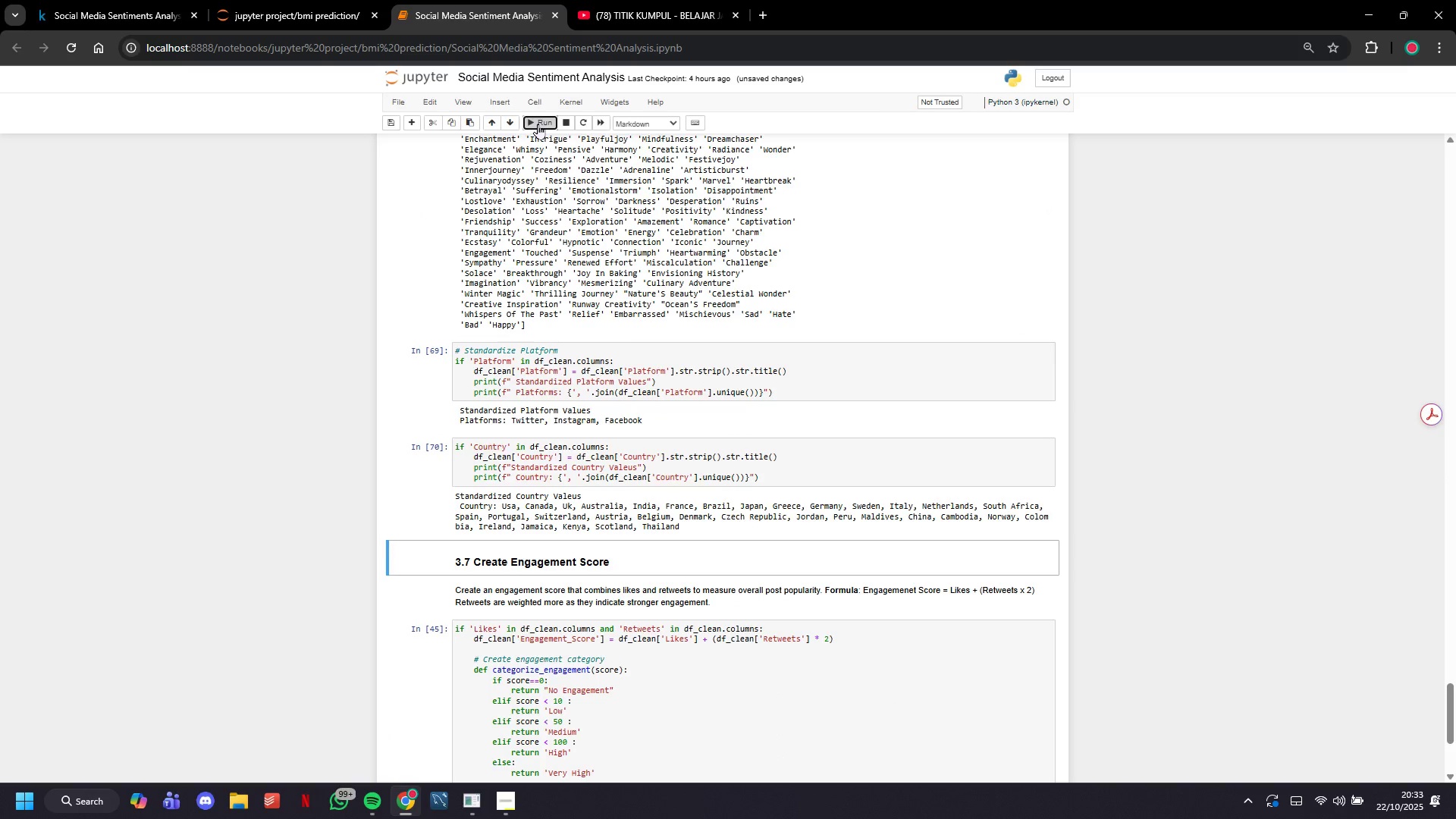 
triple_click([538, 124])
 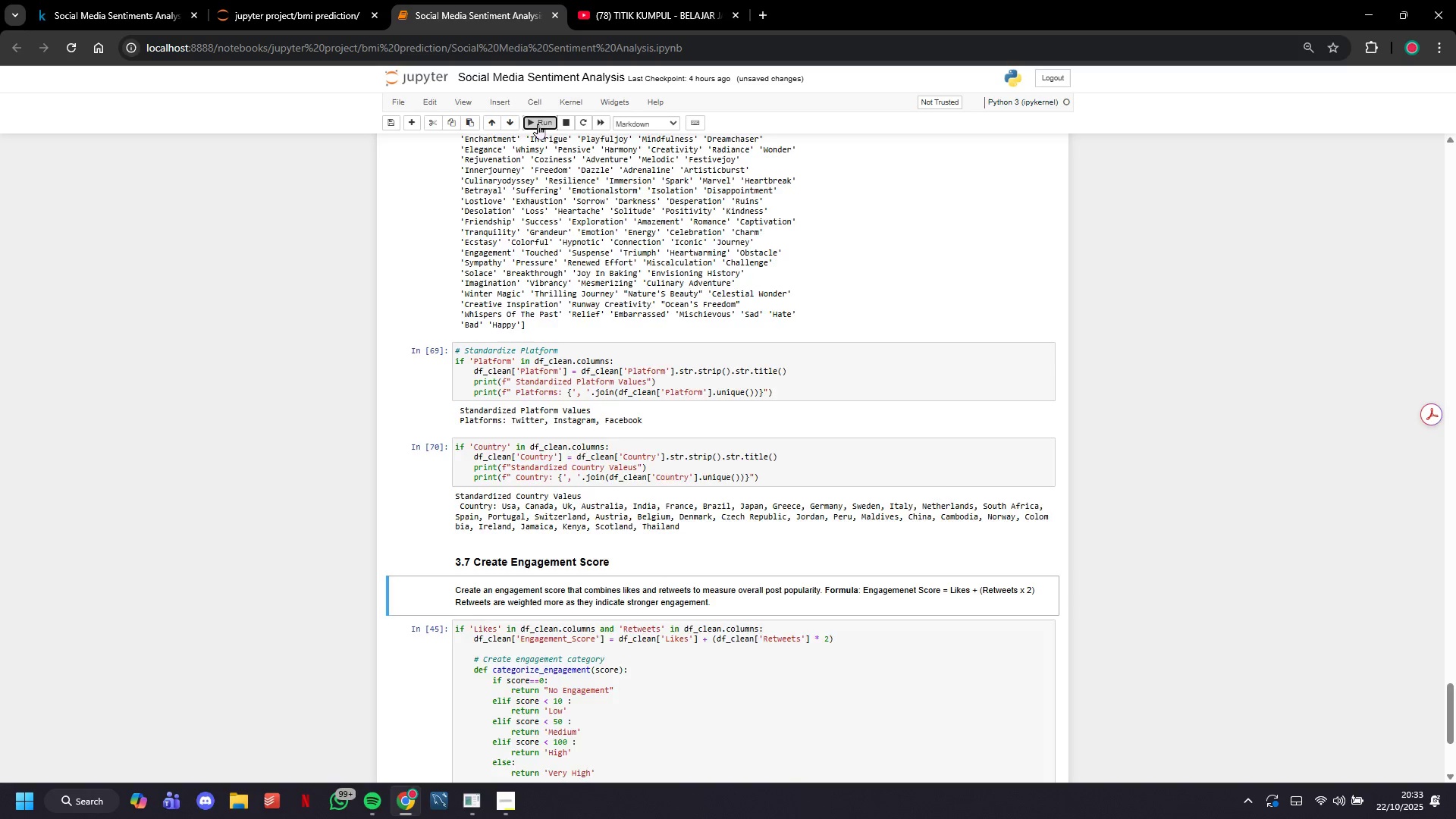 
triple_click([538, 124])
 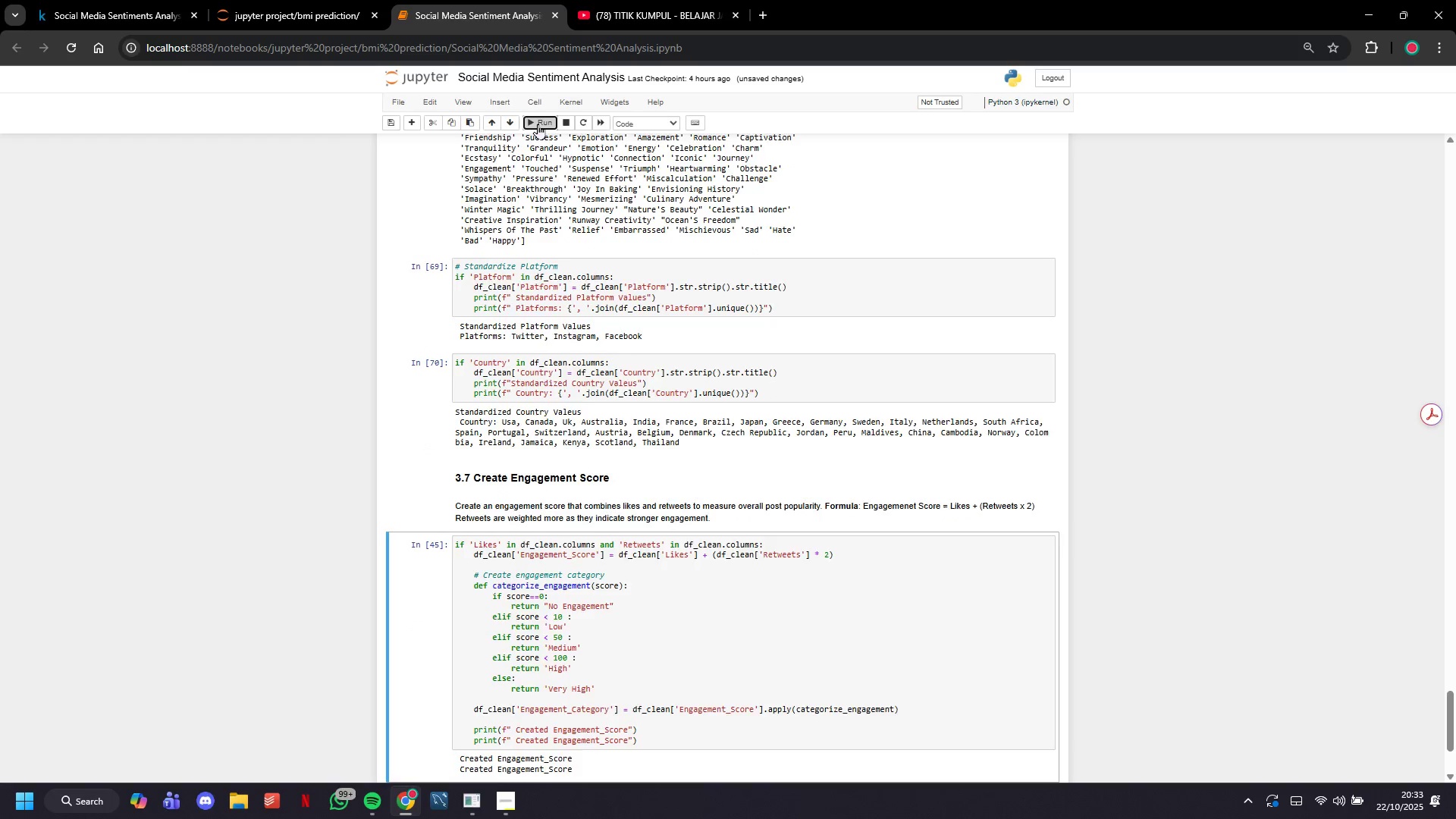 
triple_click([538, 124])
 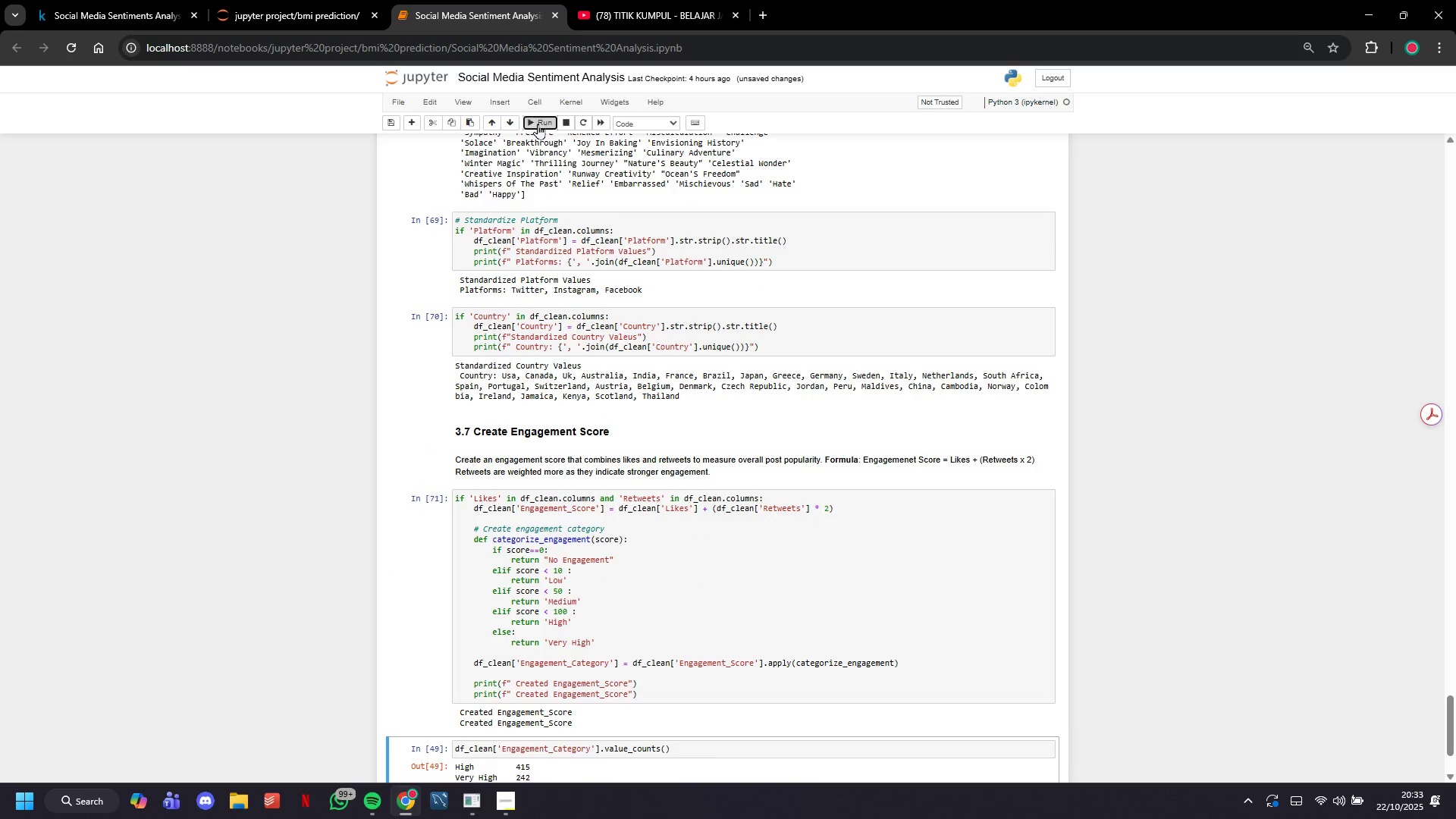 
triple_click([538, 124])
 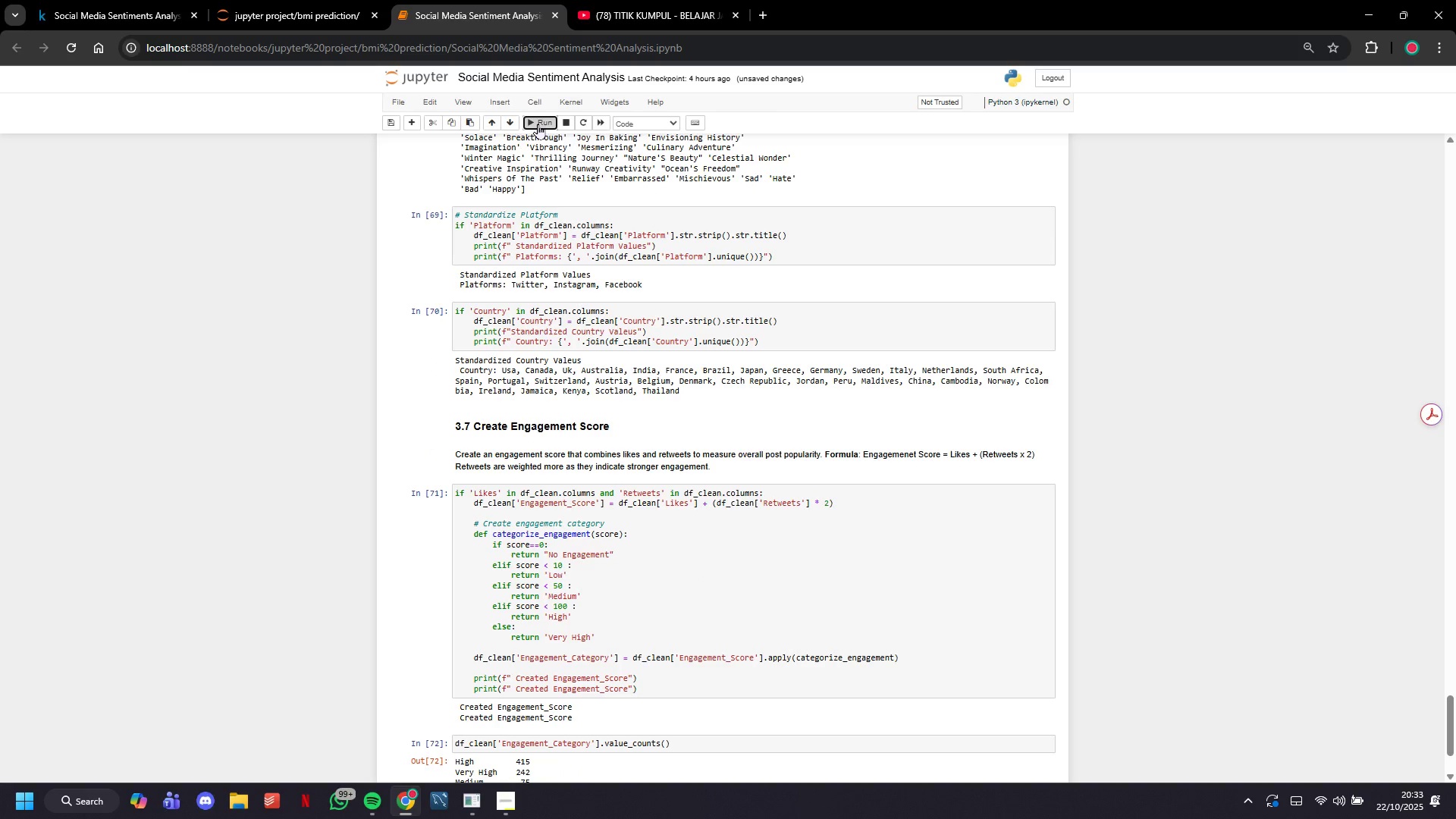 
left_click([538, 124])
 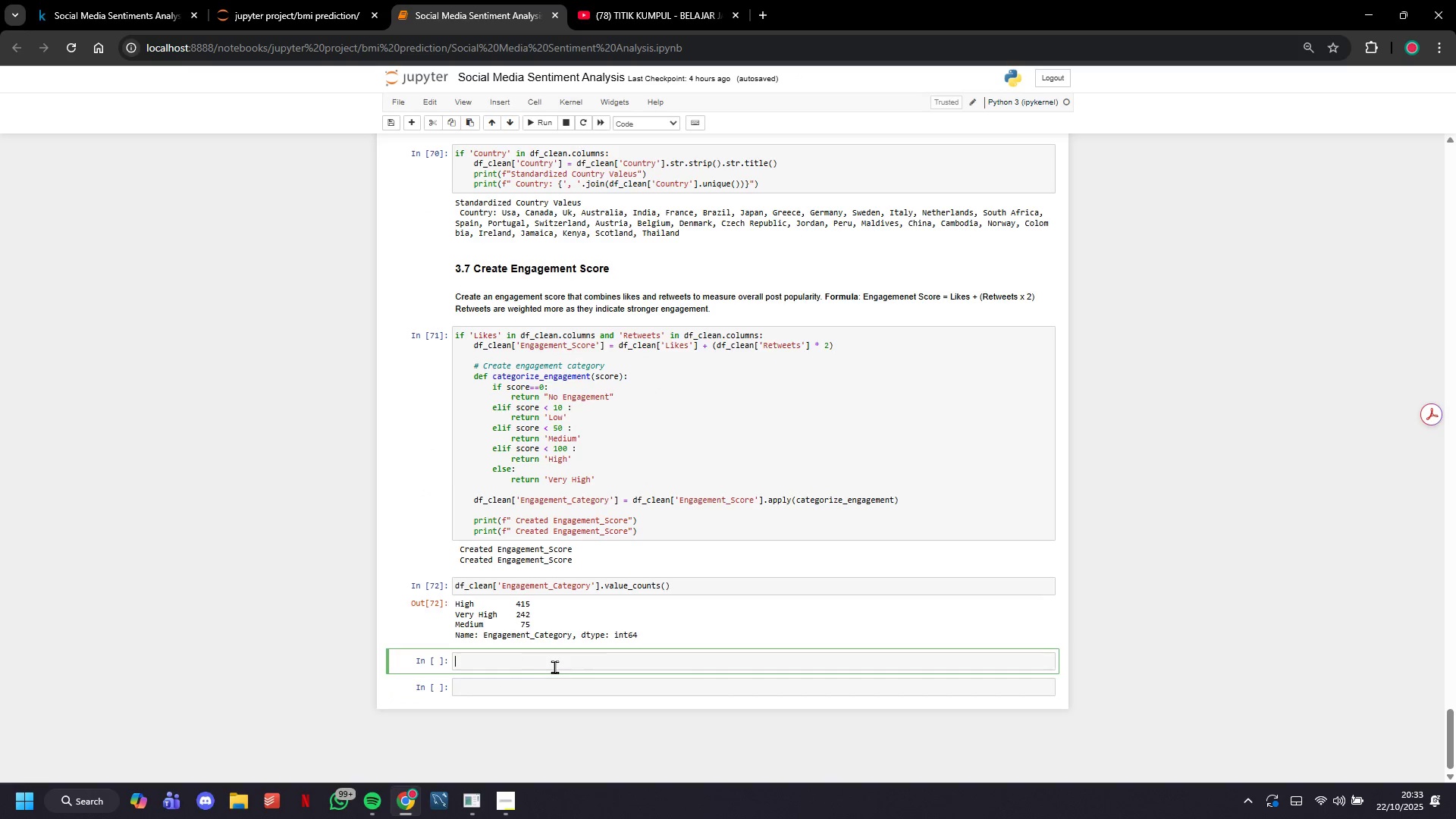 
wait(12.65)
 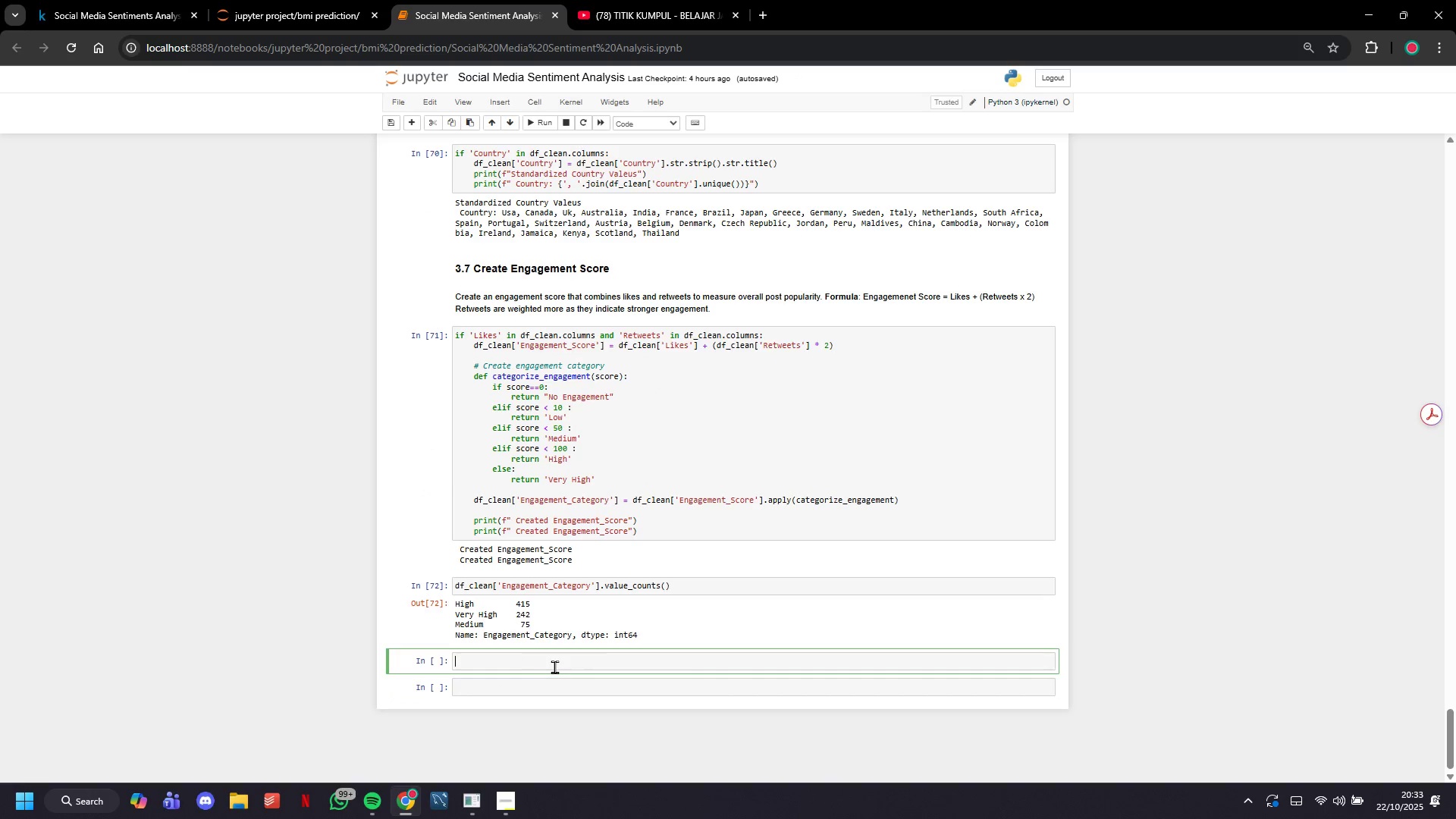 
left_click([581, 266])
 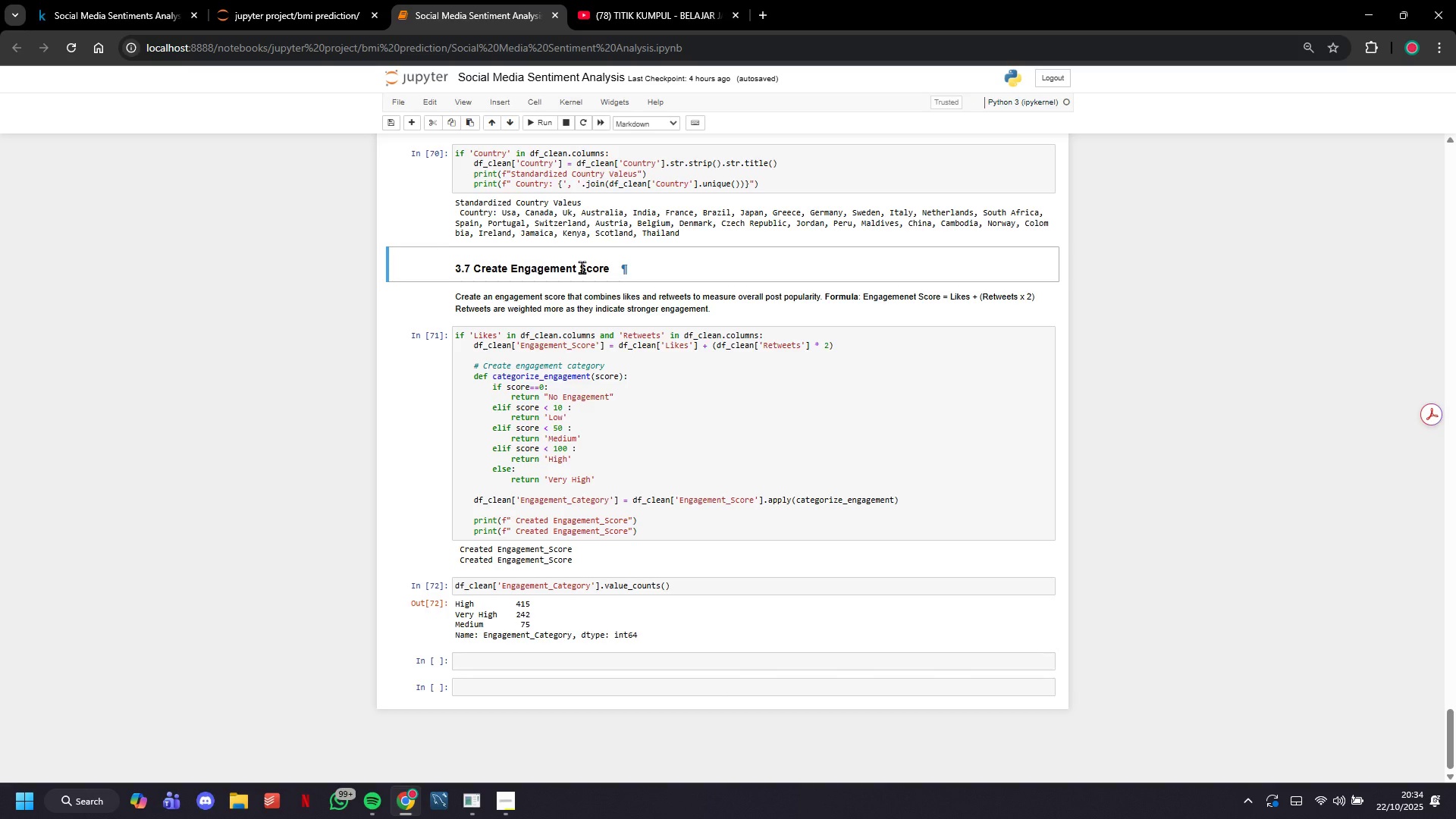 
key(Control+C)
 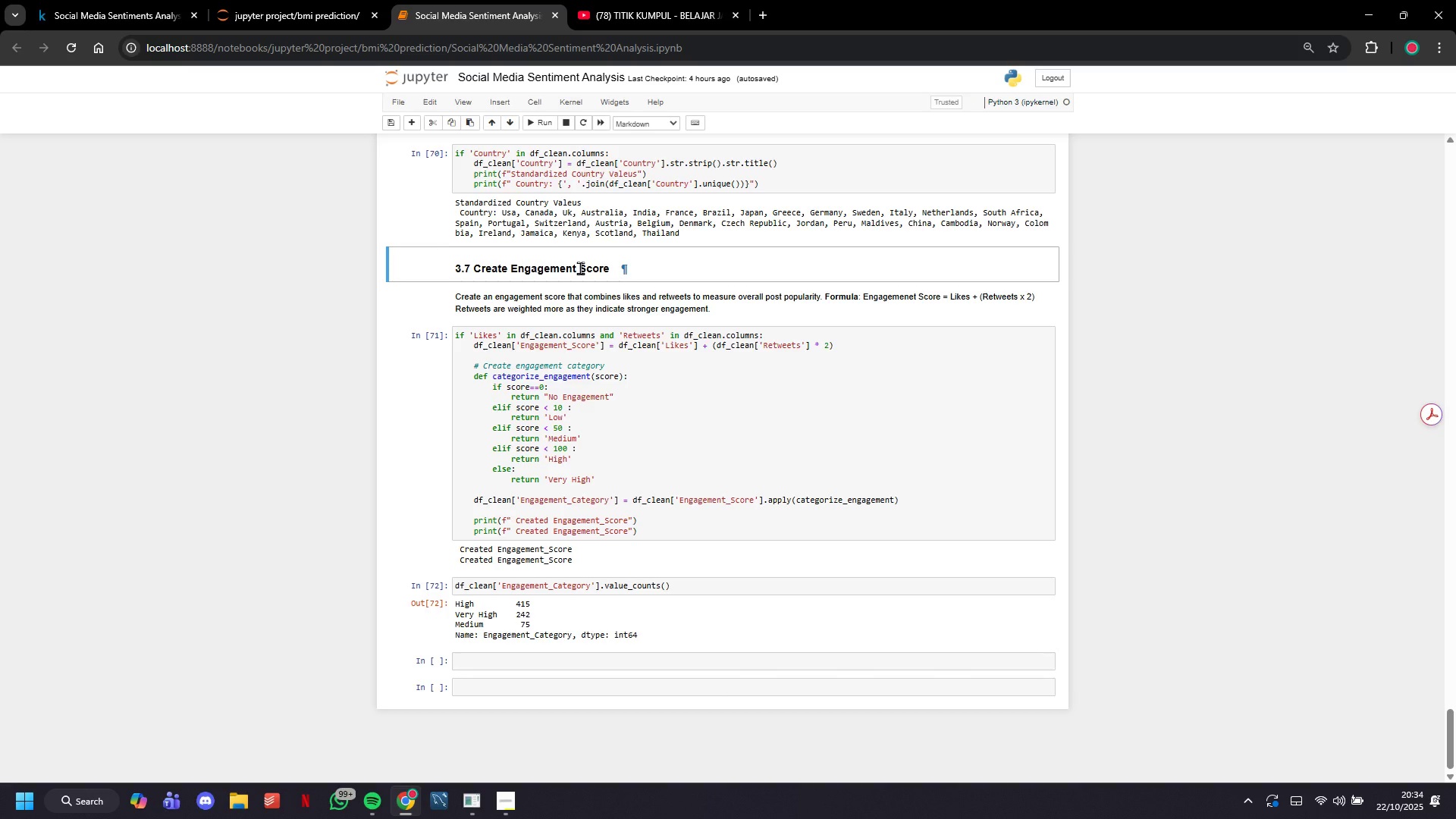 
key(Control+V)
 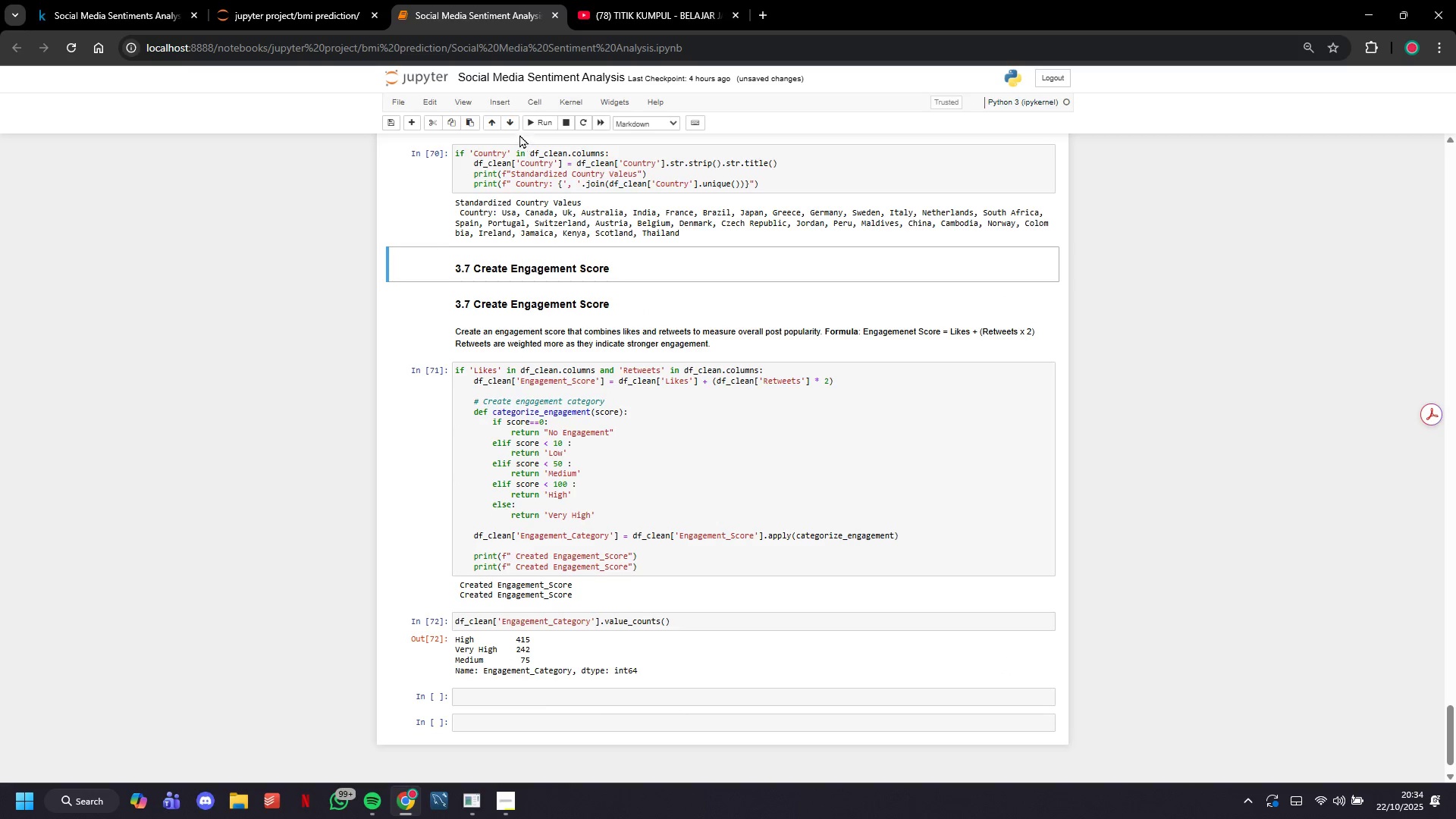 
double_click([510, 124])
 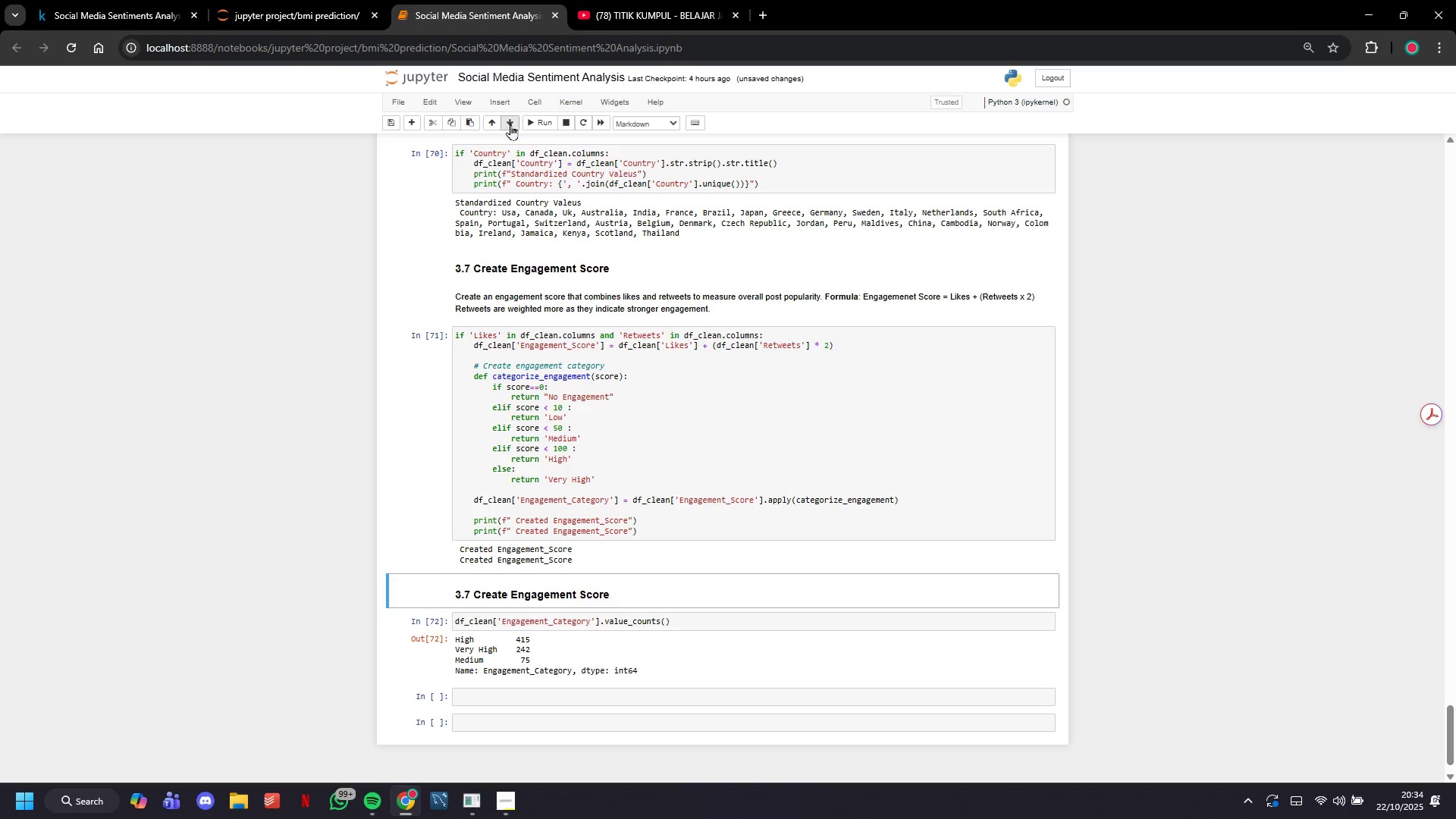 
triple_click([510, 124])
 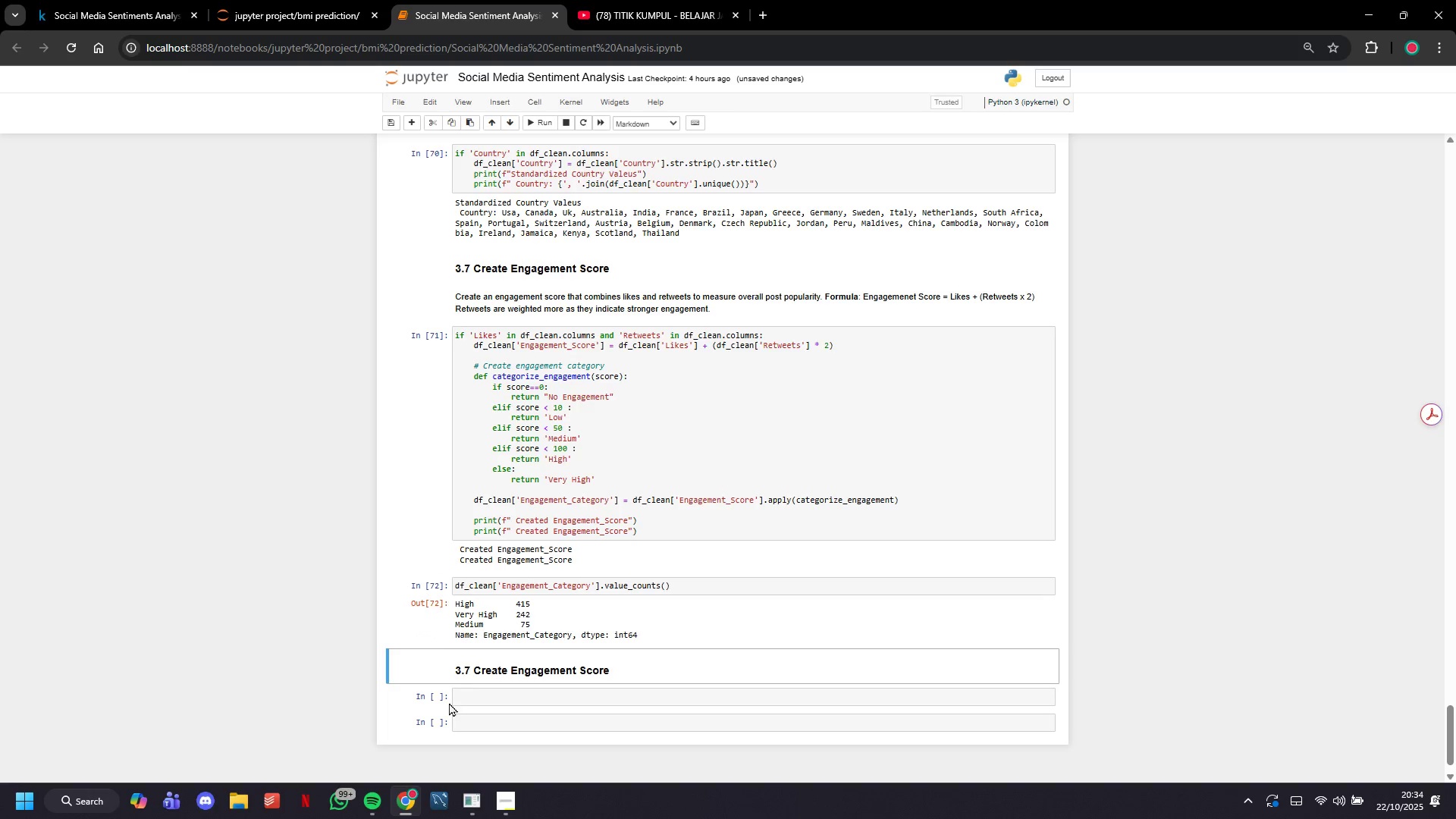 
left_click([492, 664])
 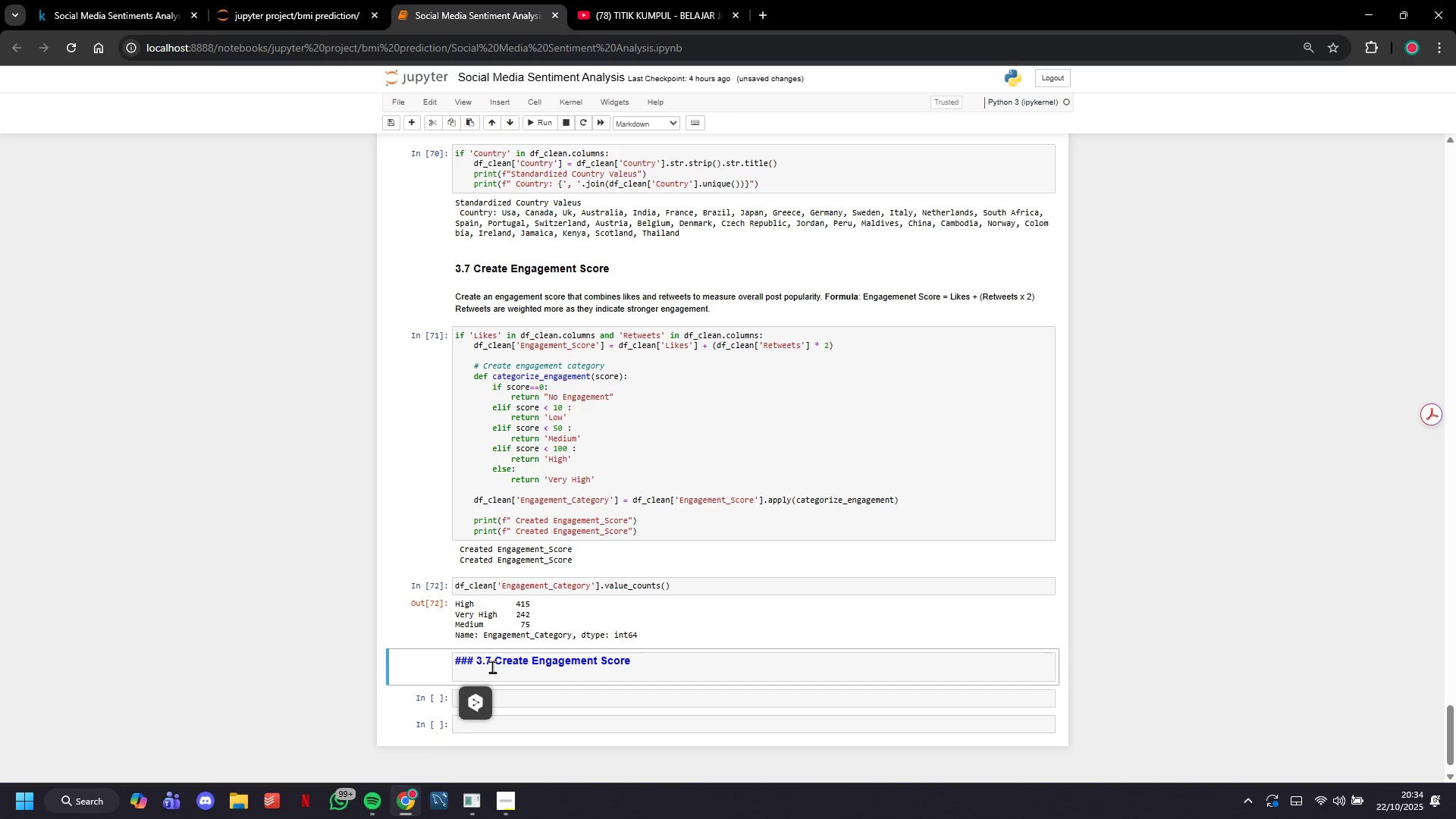 
left_click([492, 664])
 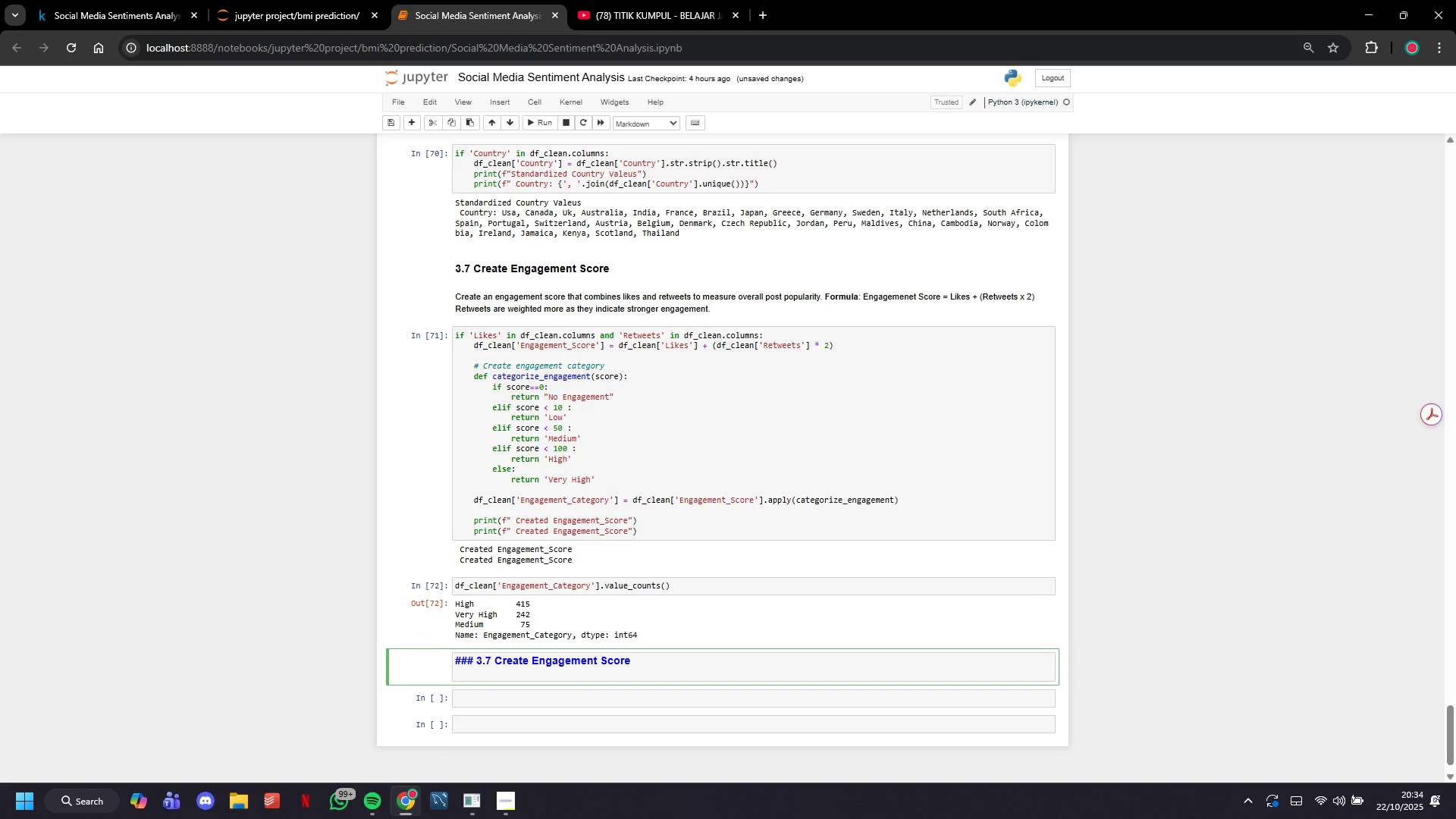 
key(Backspace)
 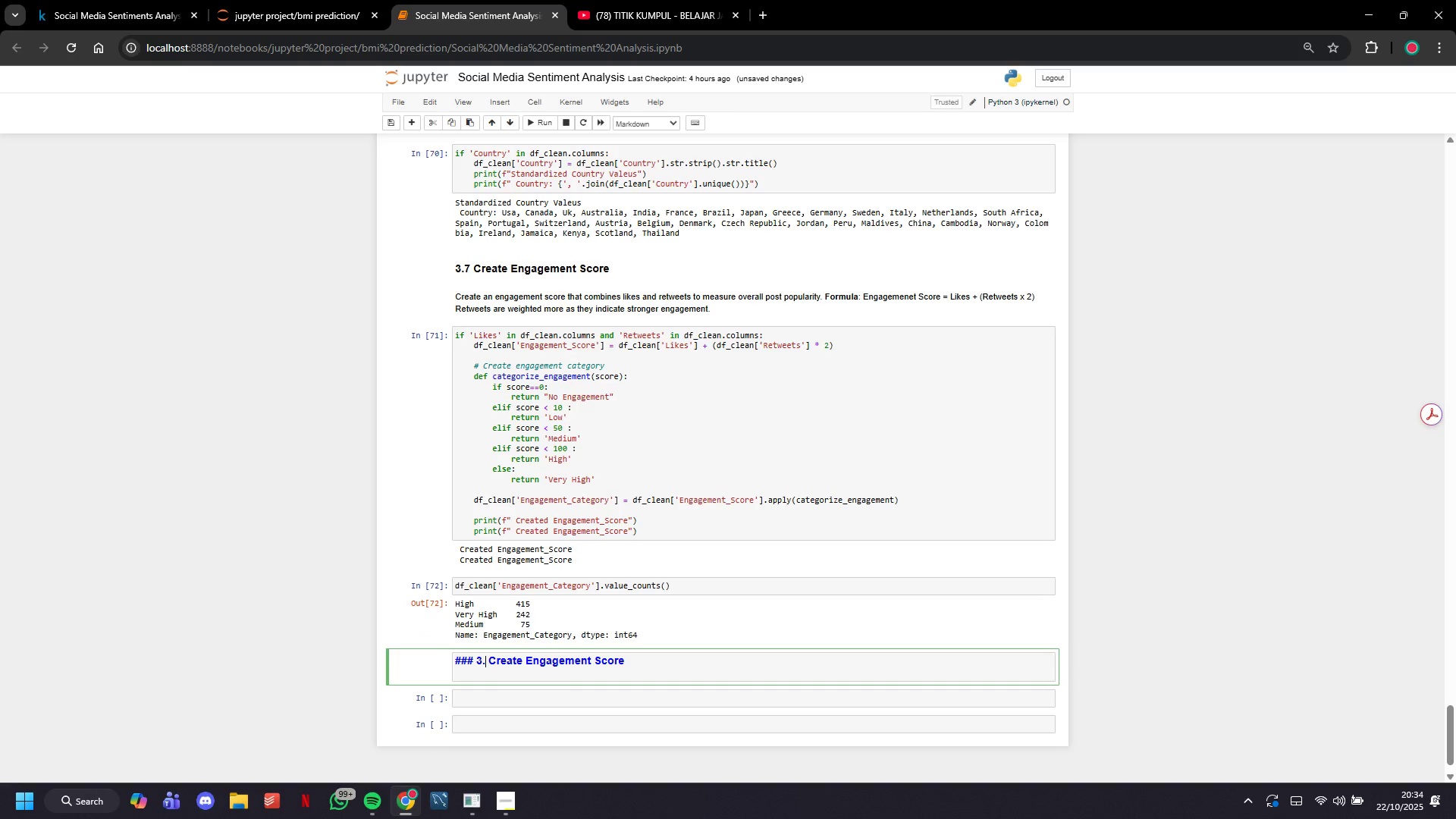 
key(8)
 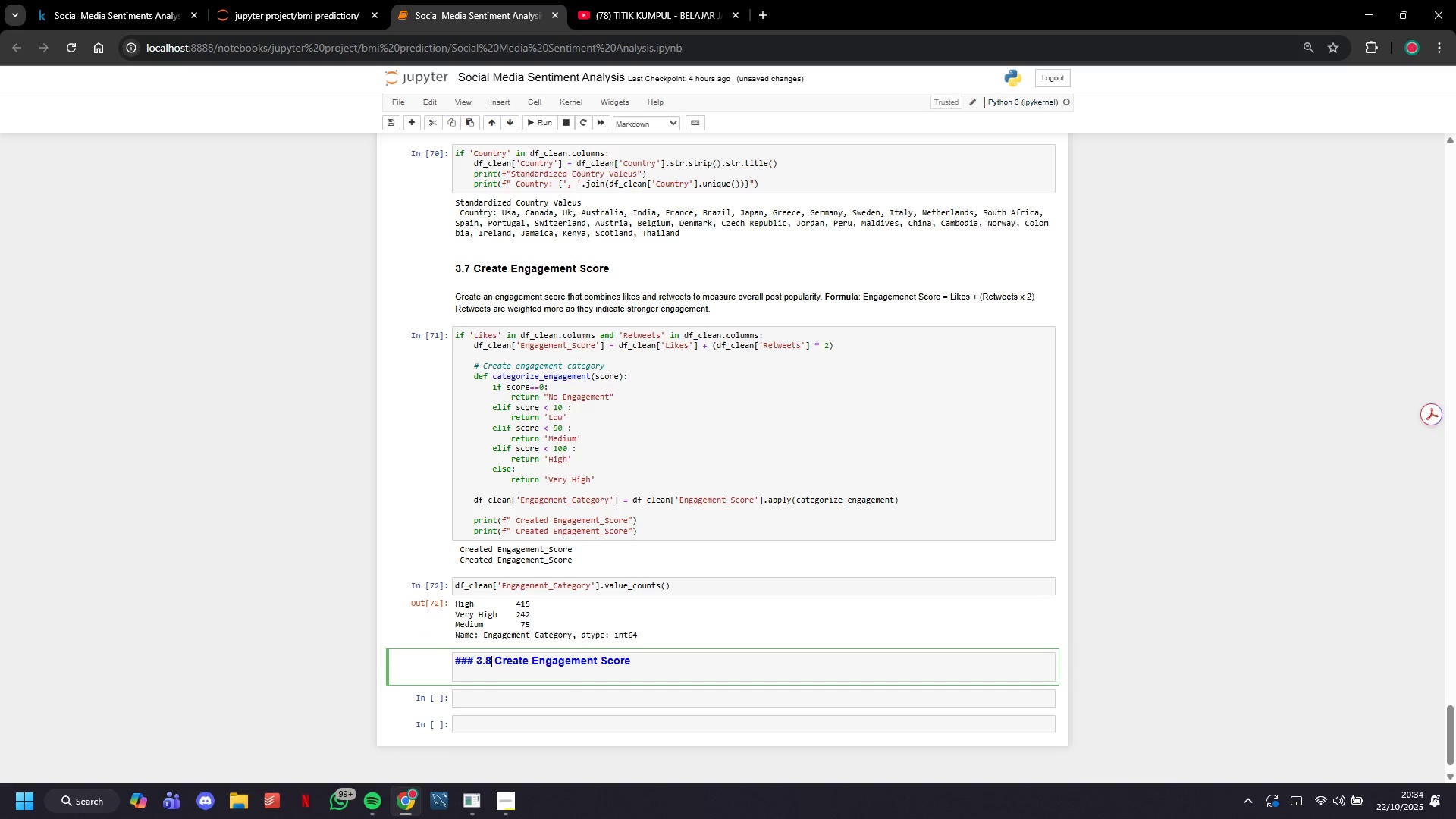 
wait(9.57)
 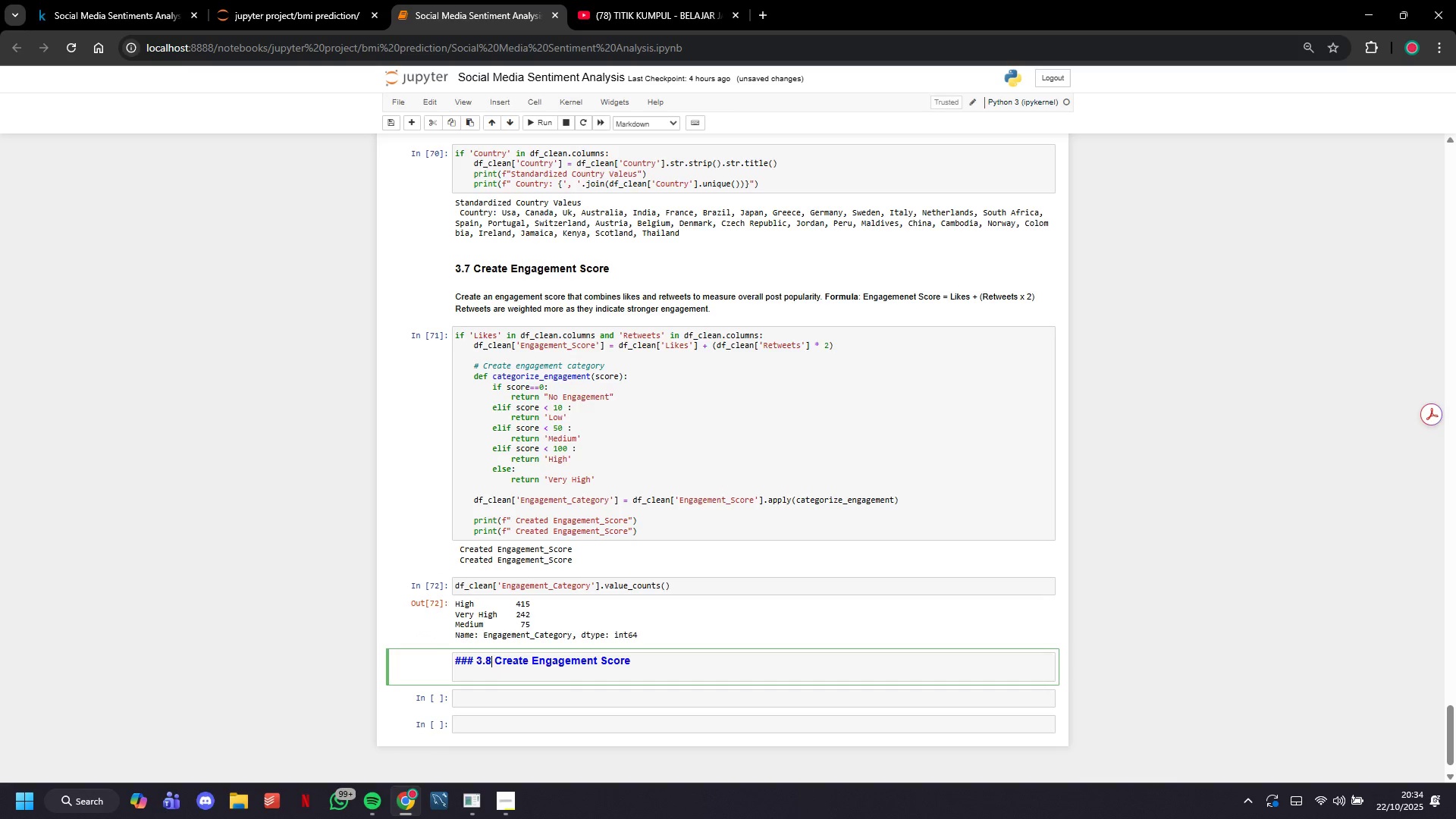 
hold_key(key=ArrowRight, duration=1.47)
 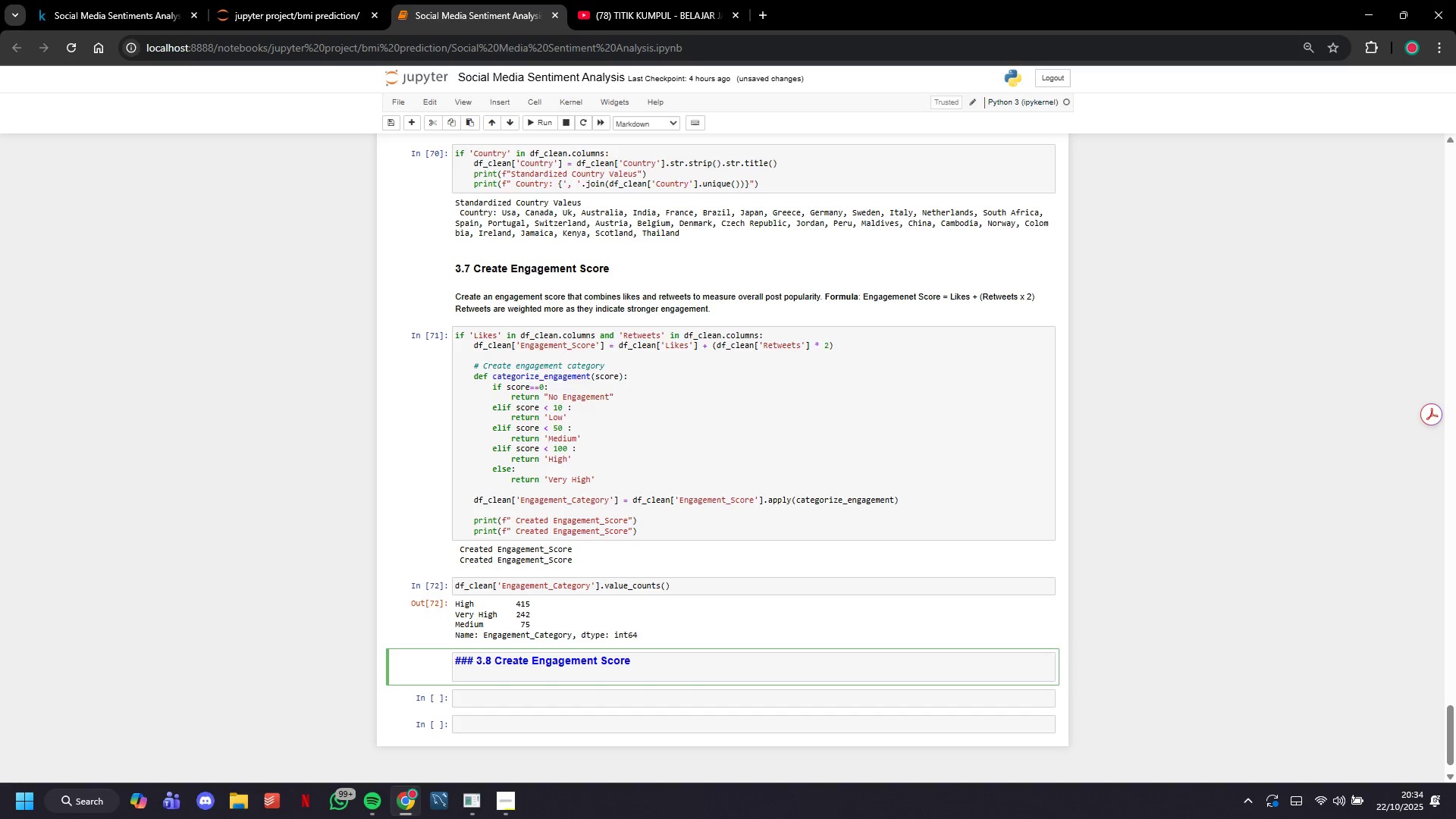 
key(ArrowLeft)
 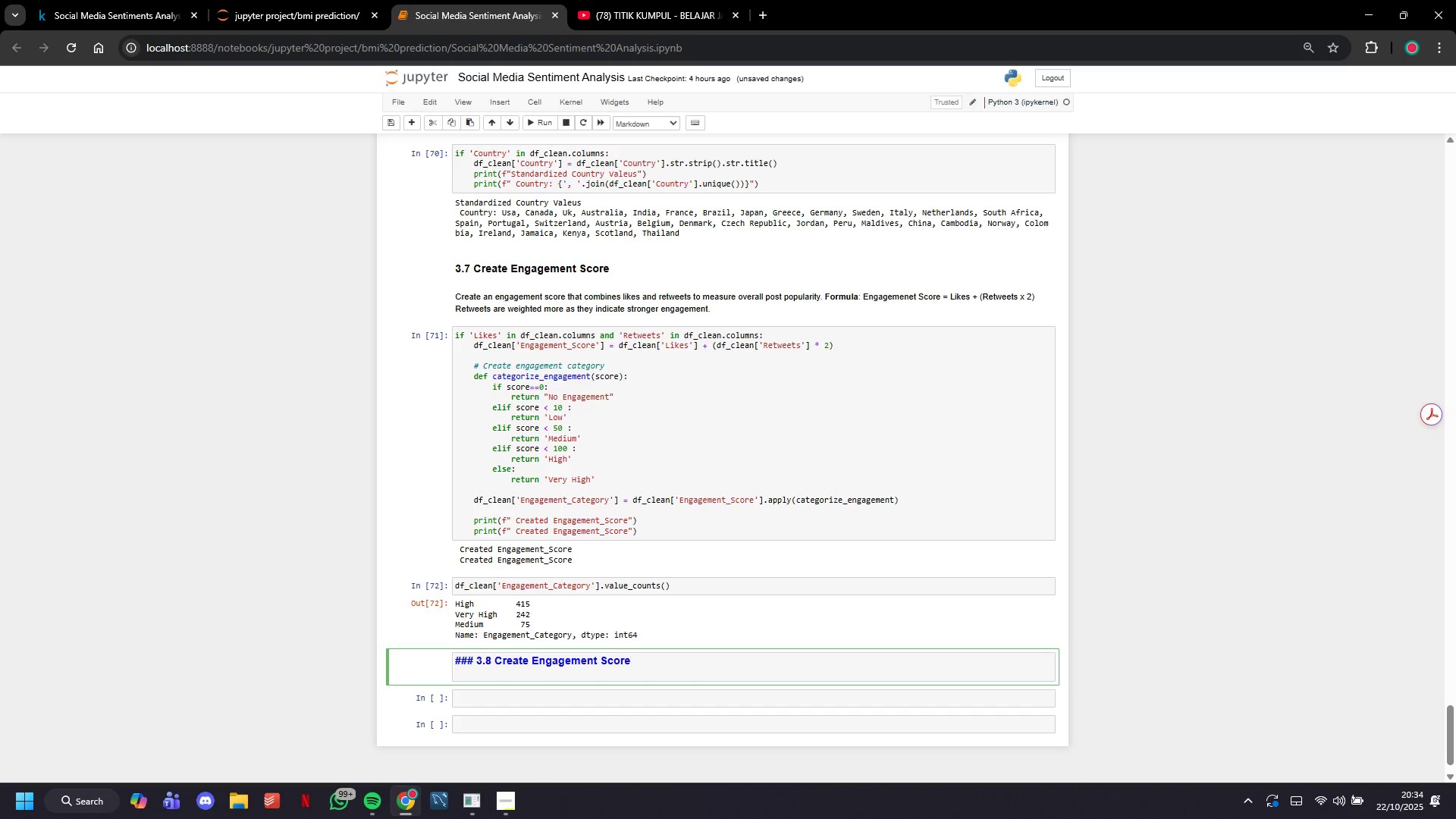 
key(ArrowDown)
 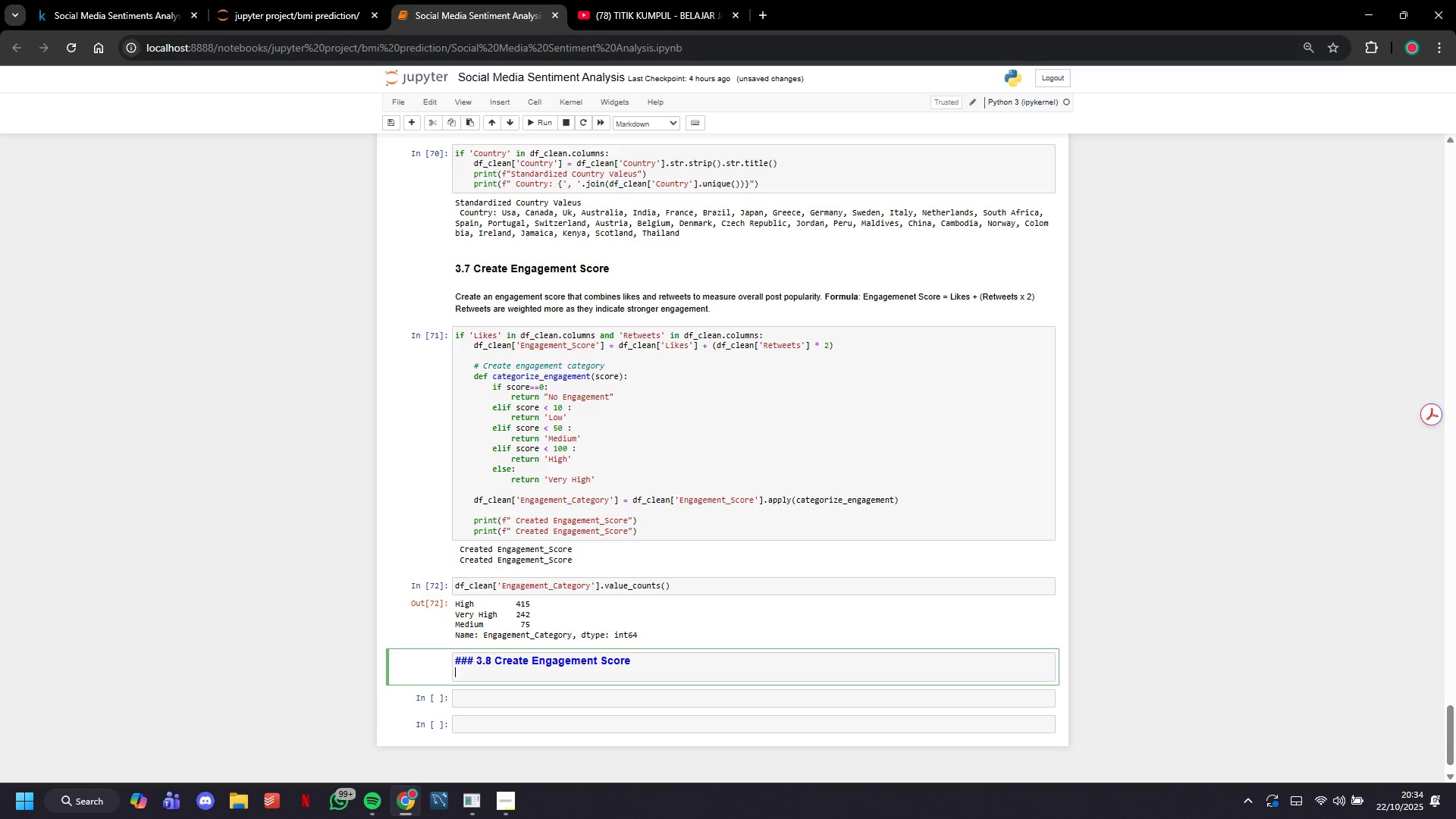 
key(Backspace)
 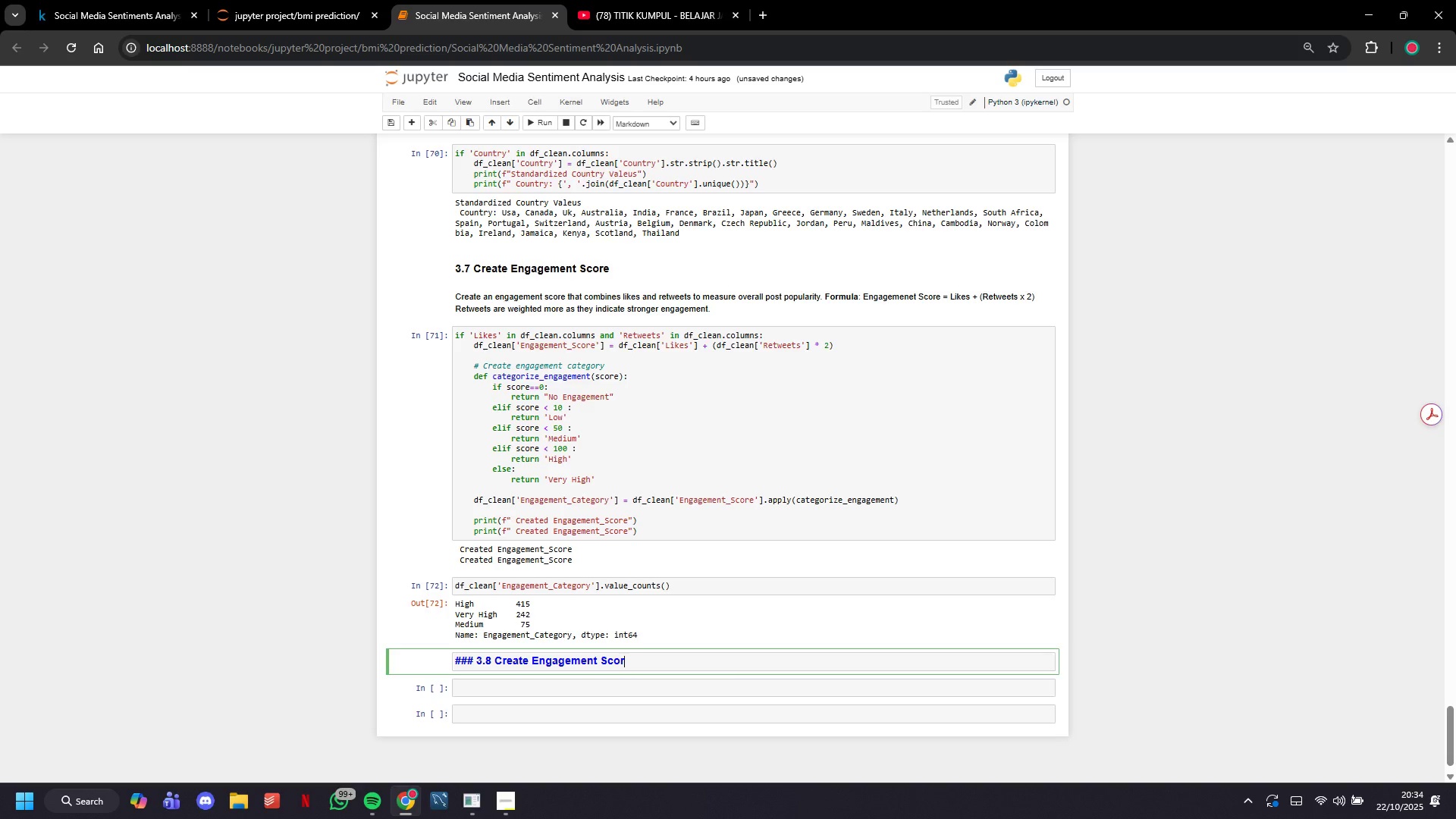 
hold_key(key=Backspace, duration=1.11)
 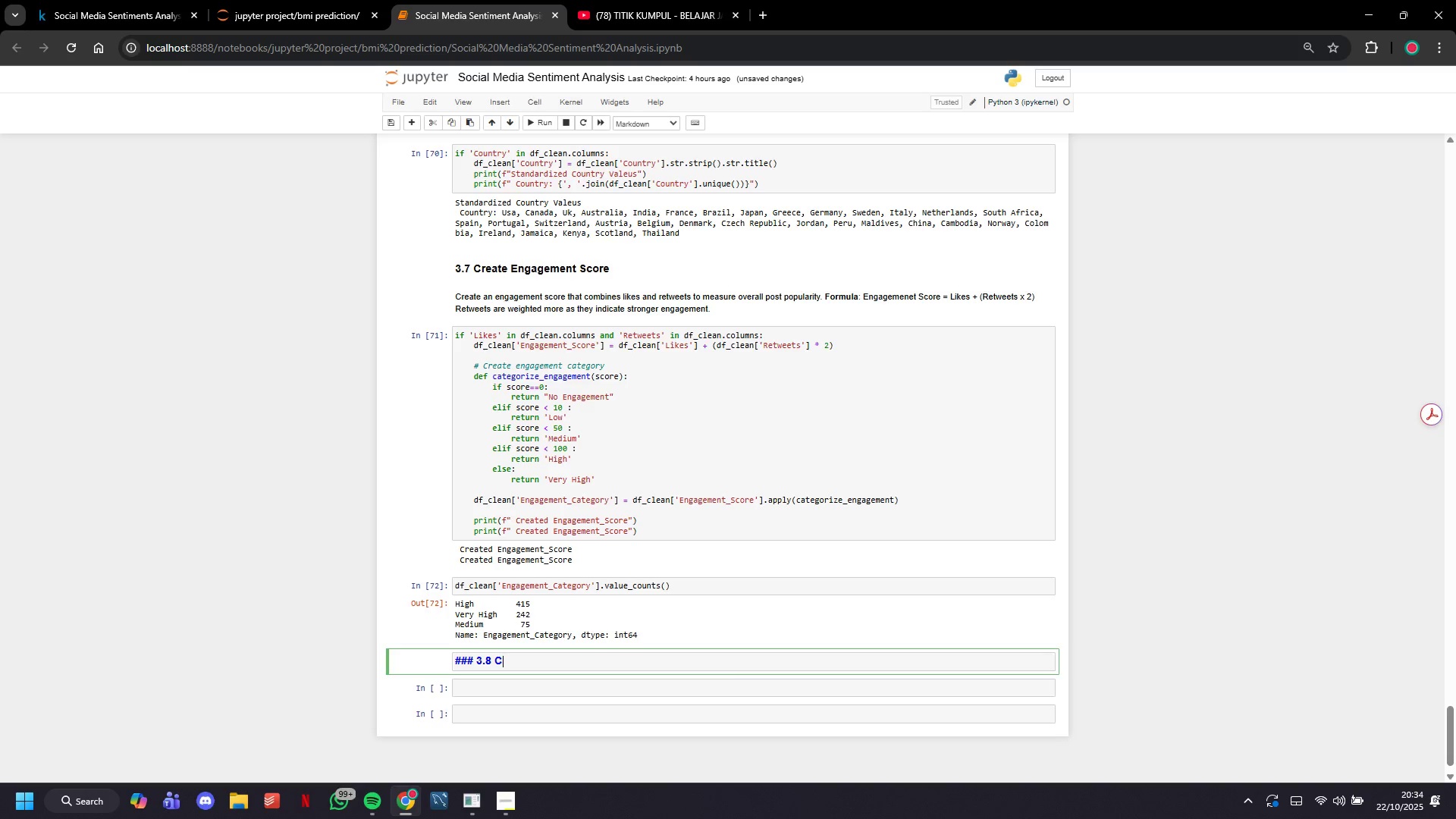 
key(Backspace)
 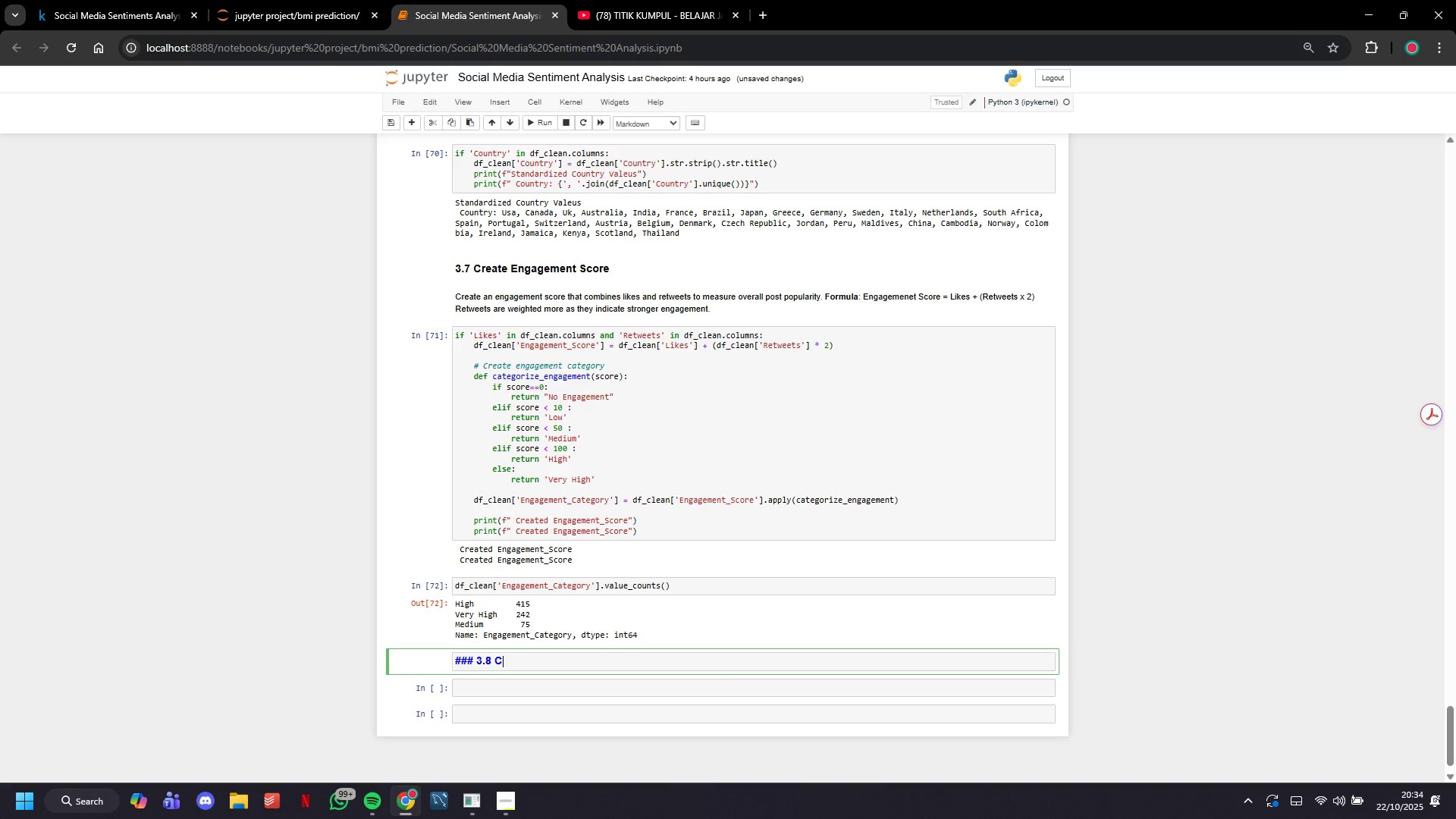 
key(Backspace)
 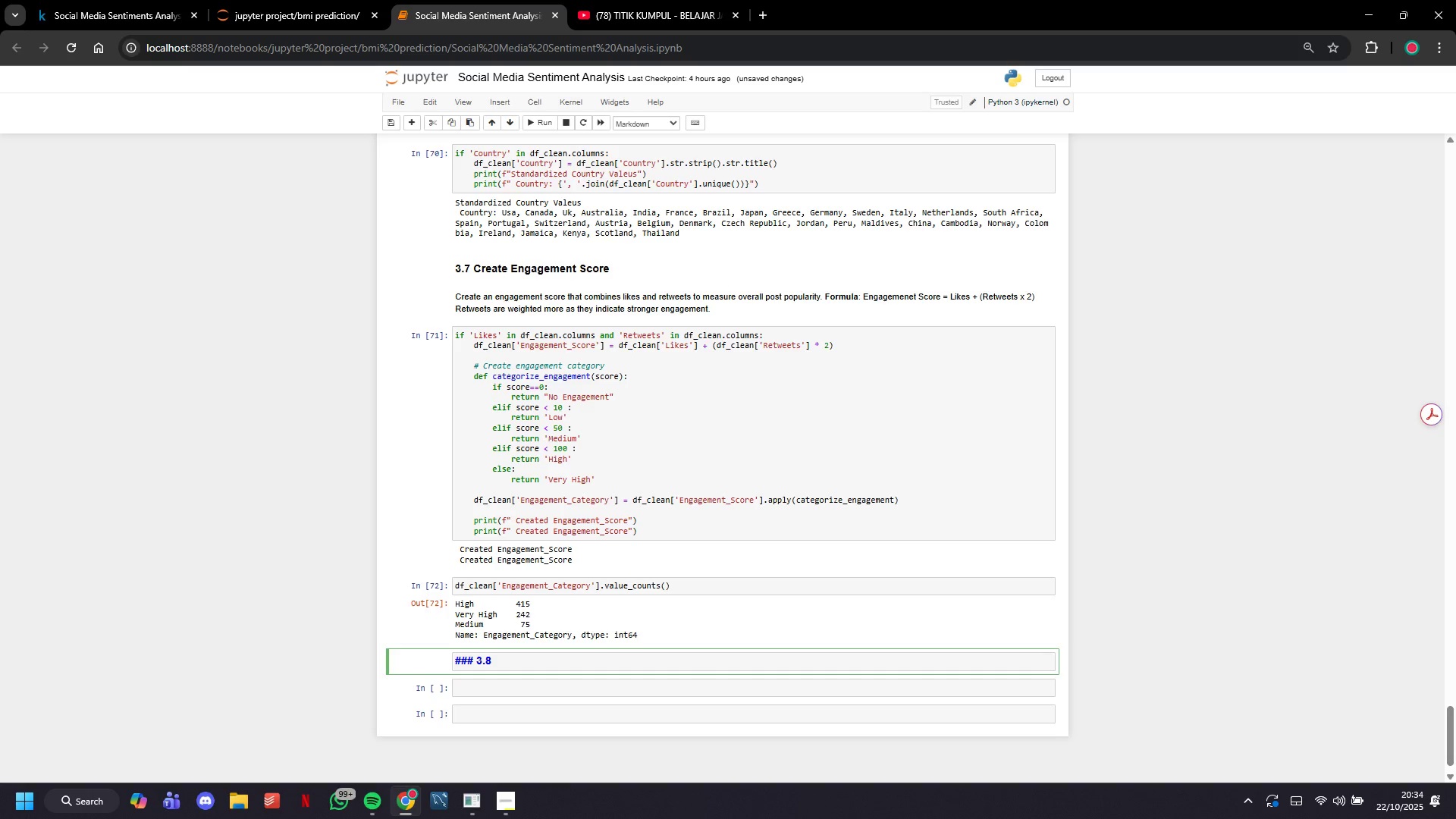 
wait(30.32)
 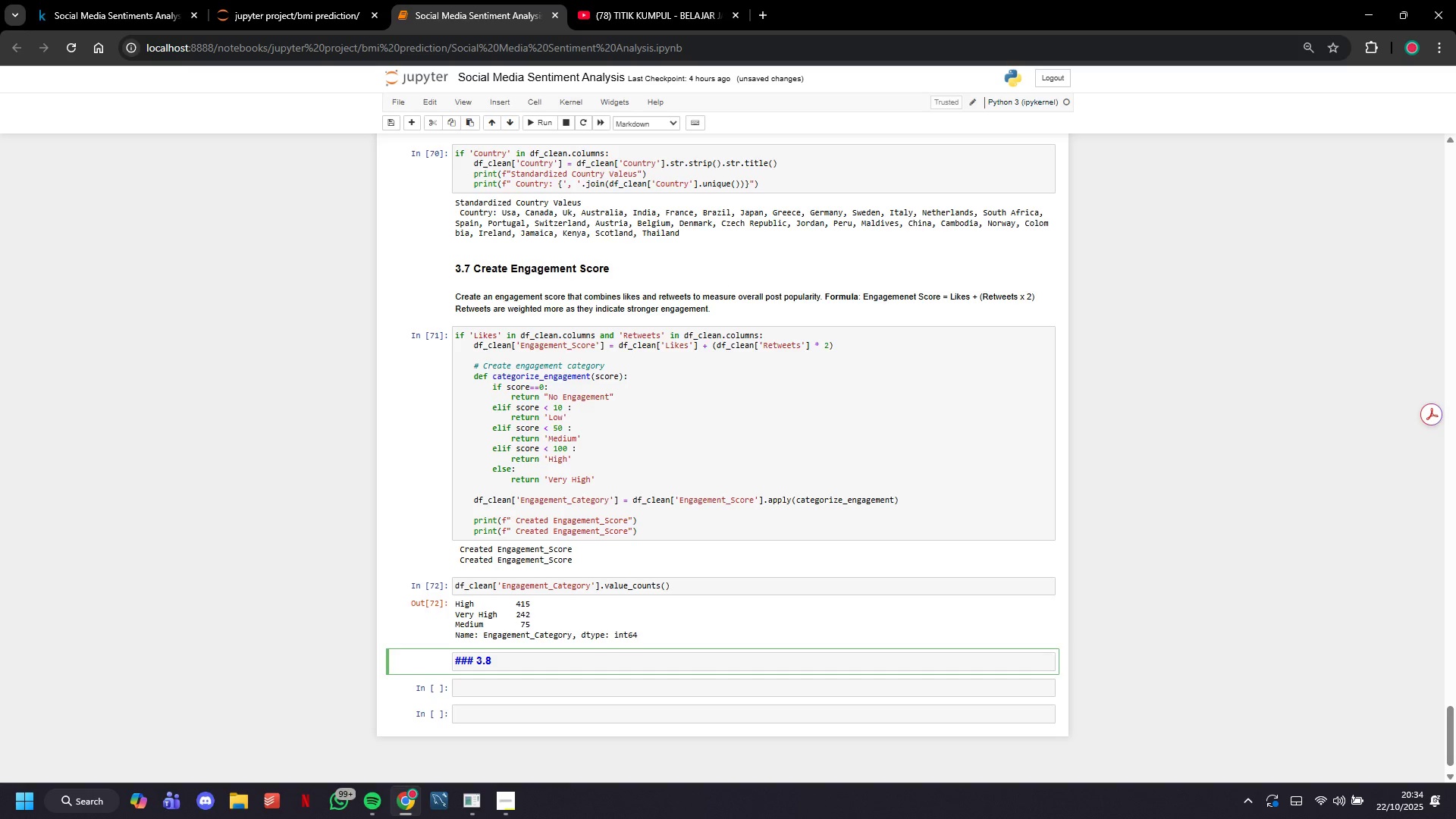 
key(Space)
 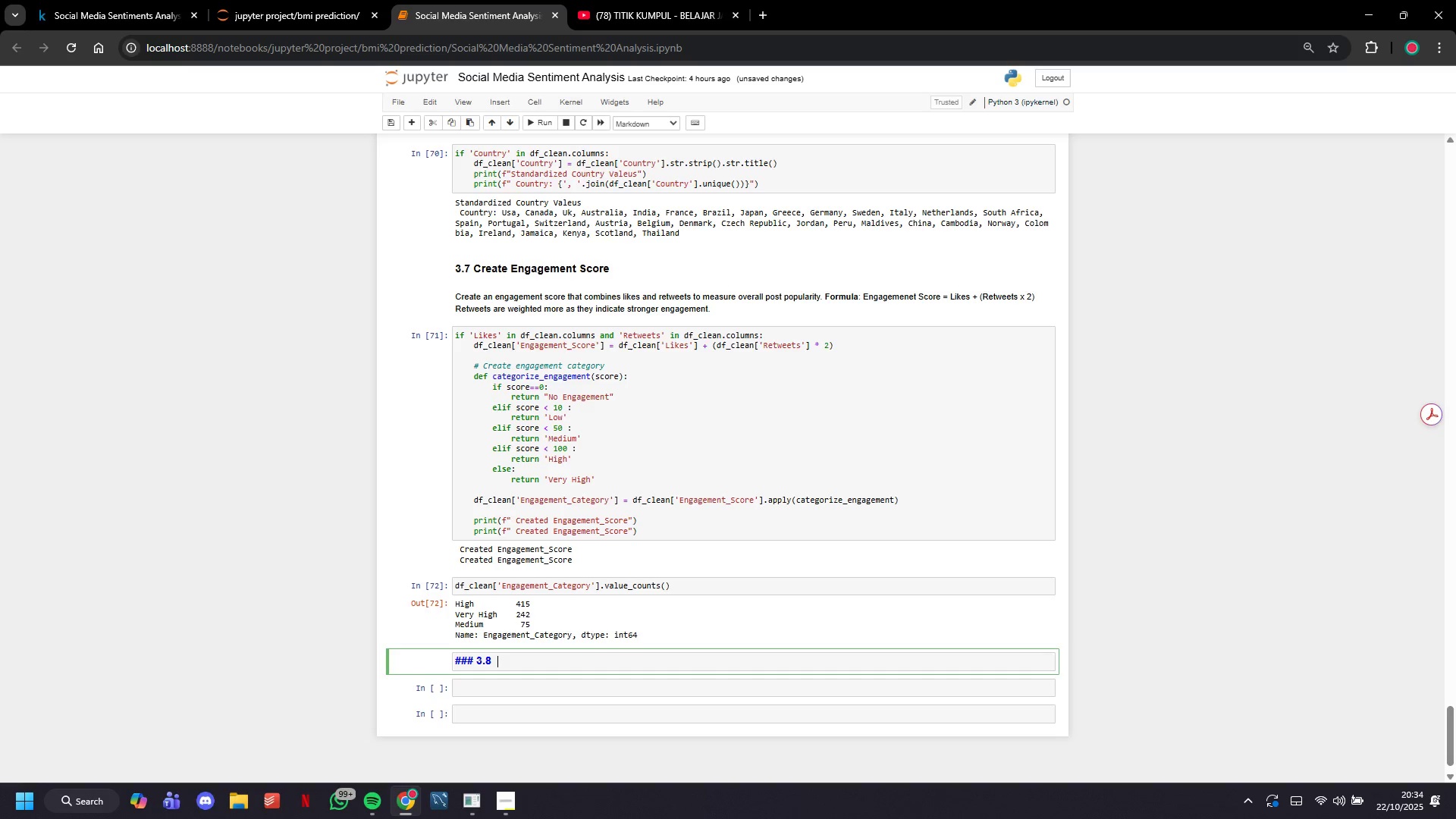 
key(Space)
 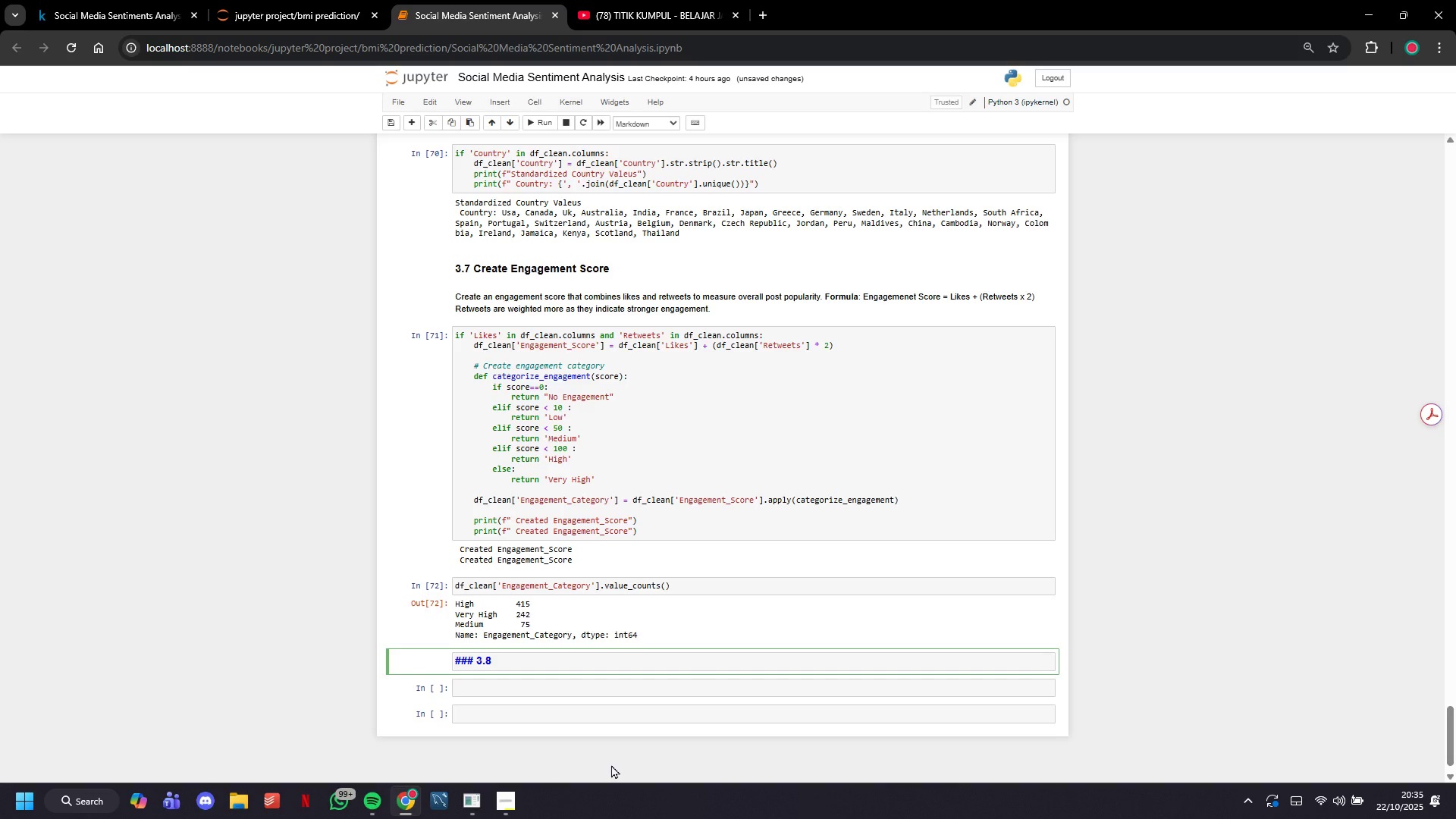 
wait(12.11)
 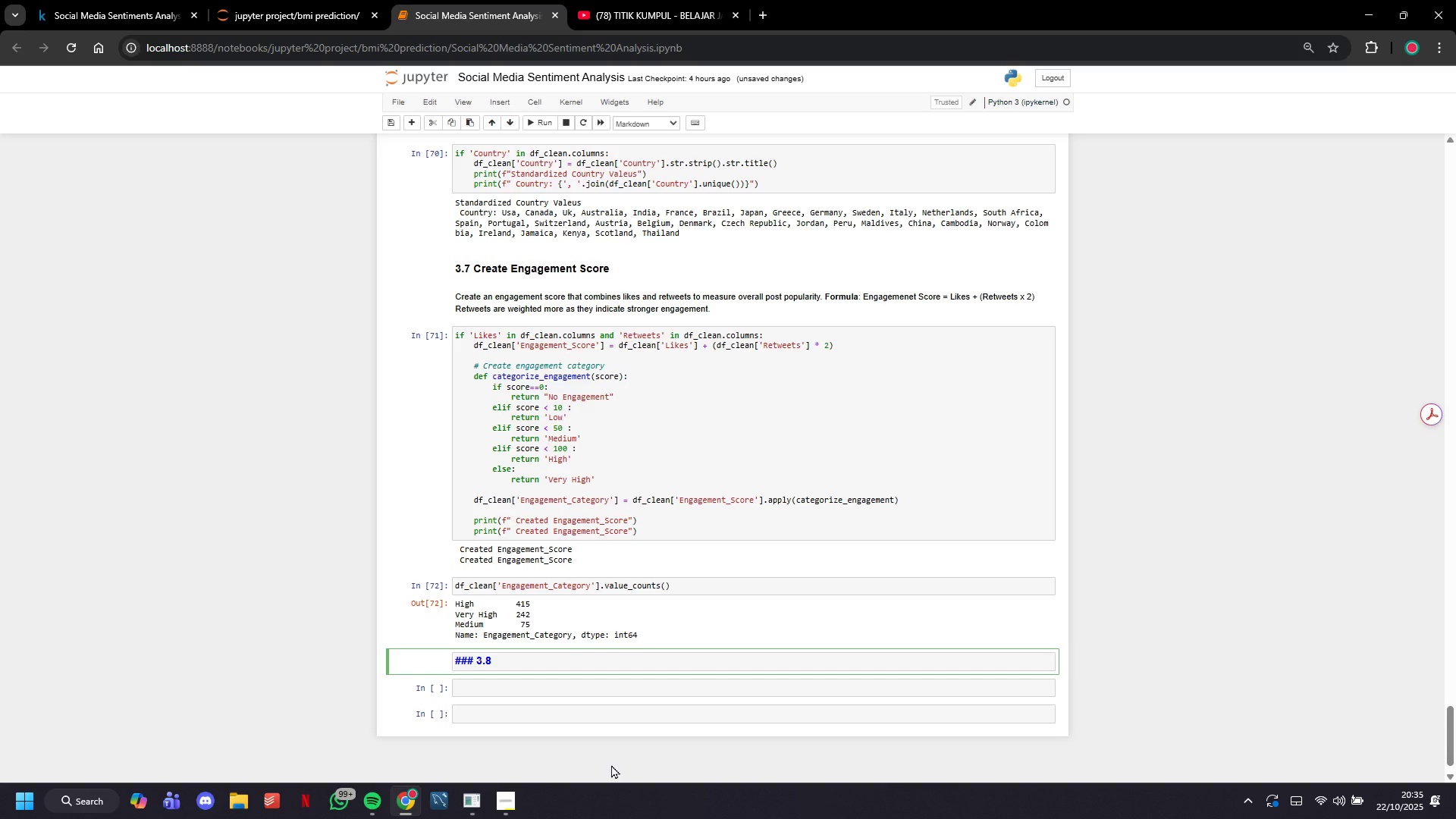 
key(Backspace)
 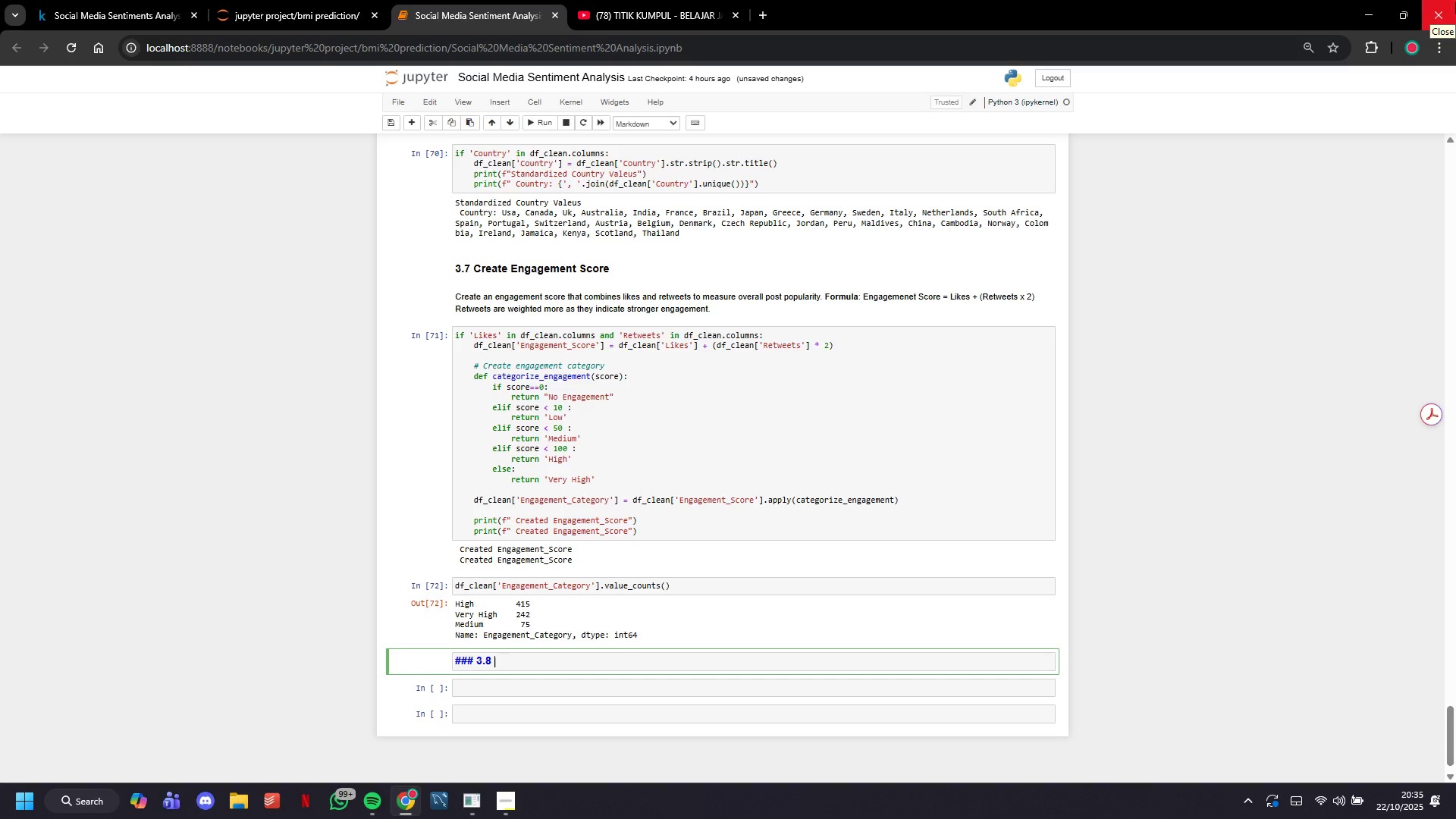 
key(Backspace)
 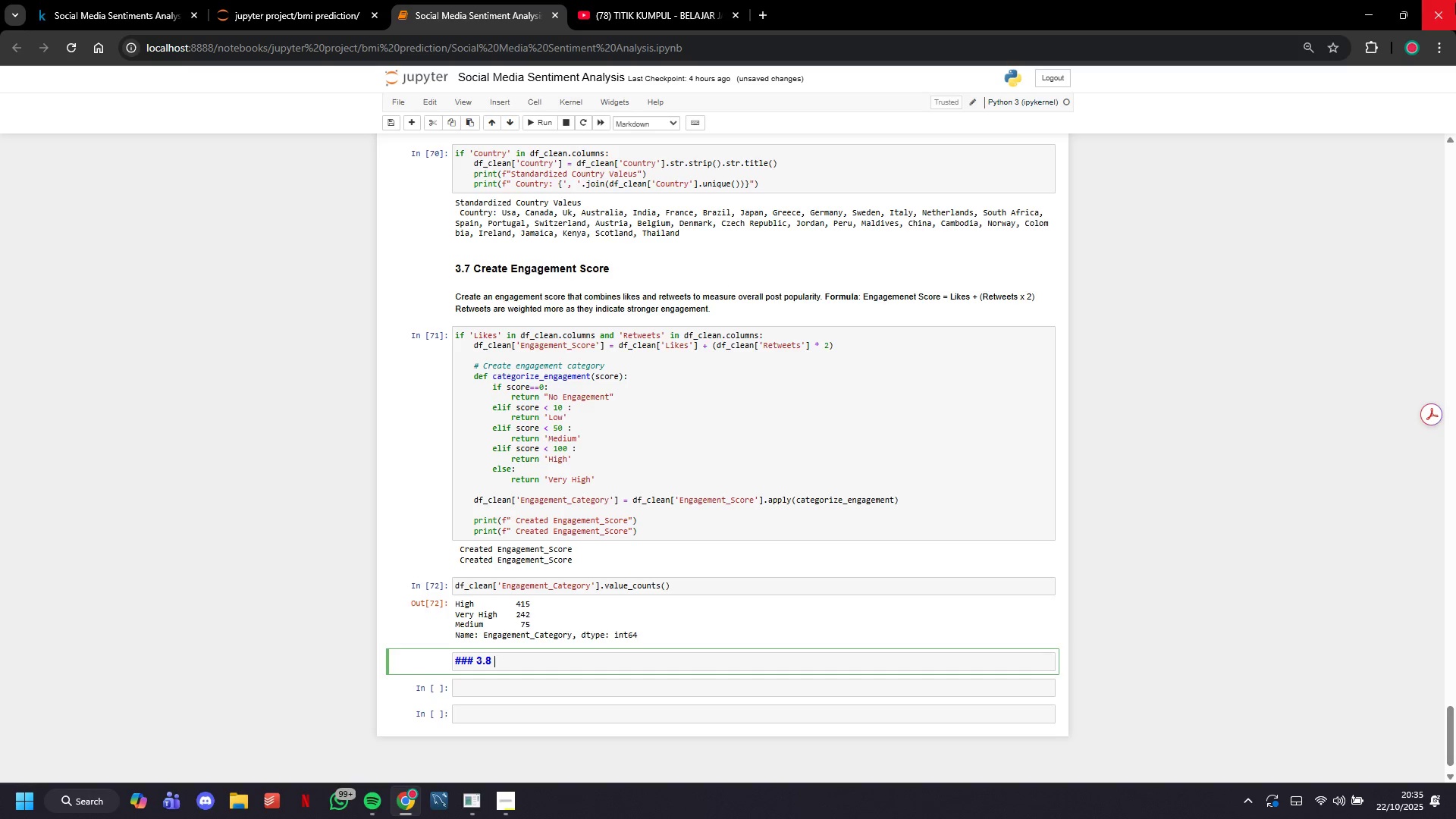 
type(Extract )
 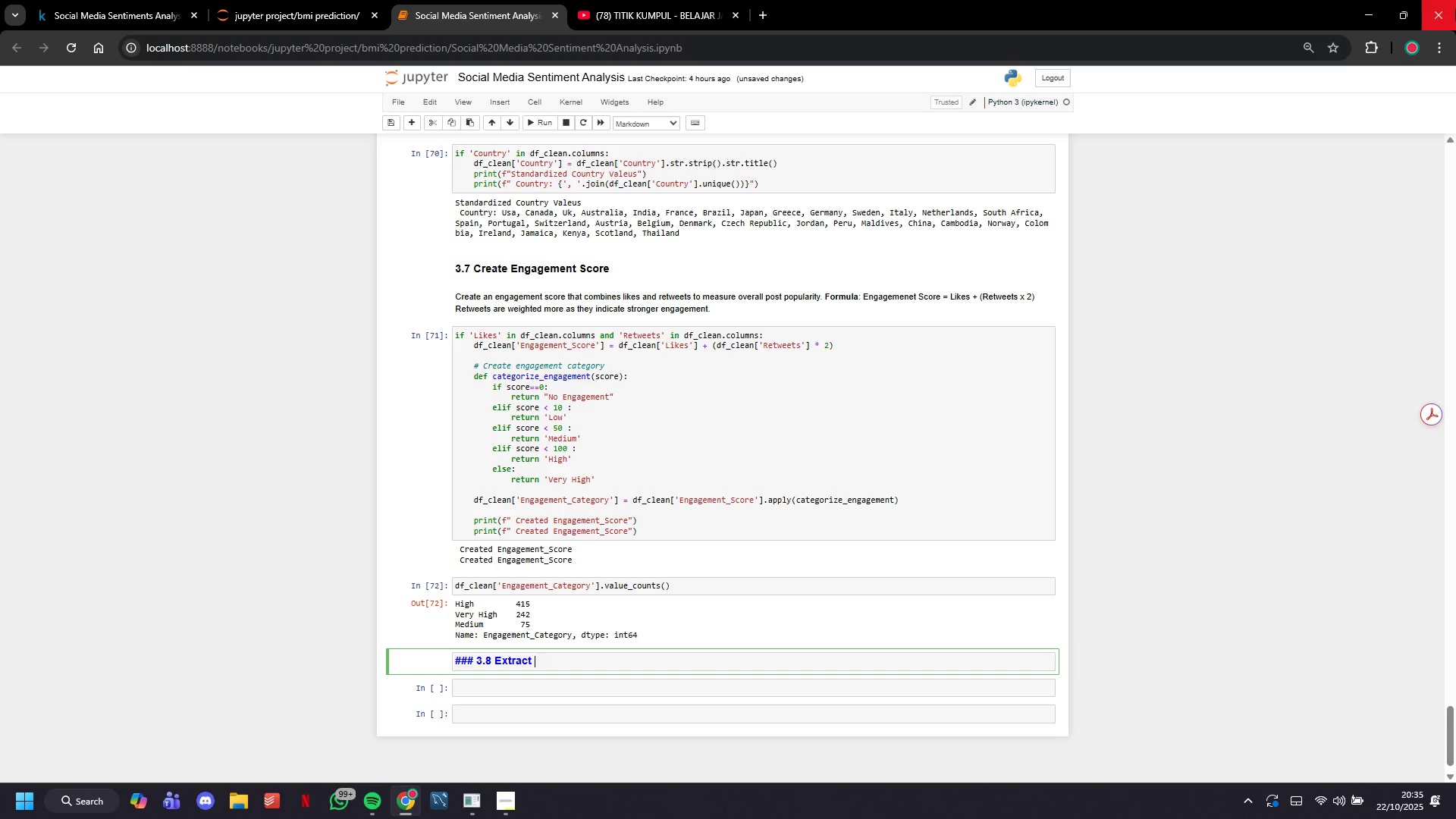 
wait(11.79)
 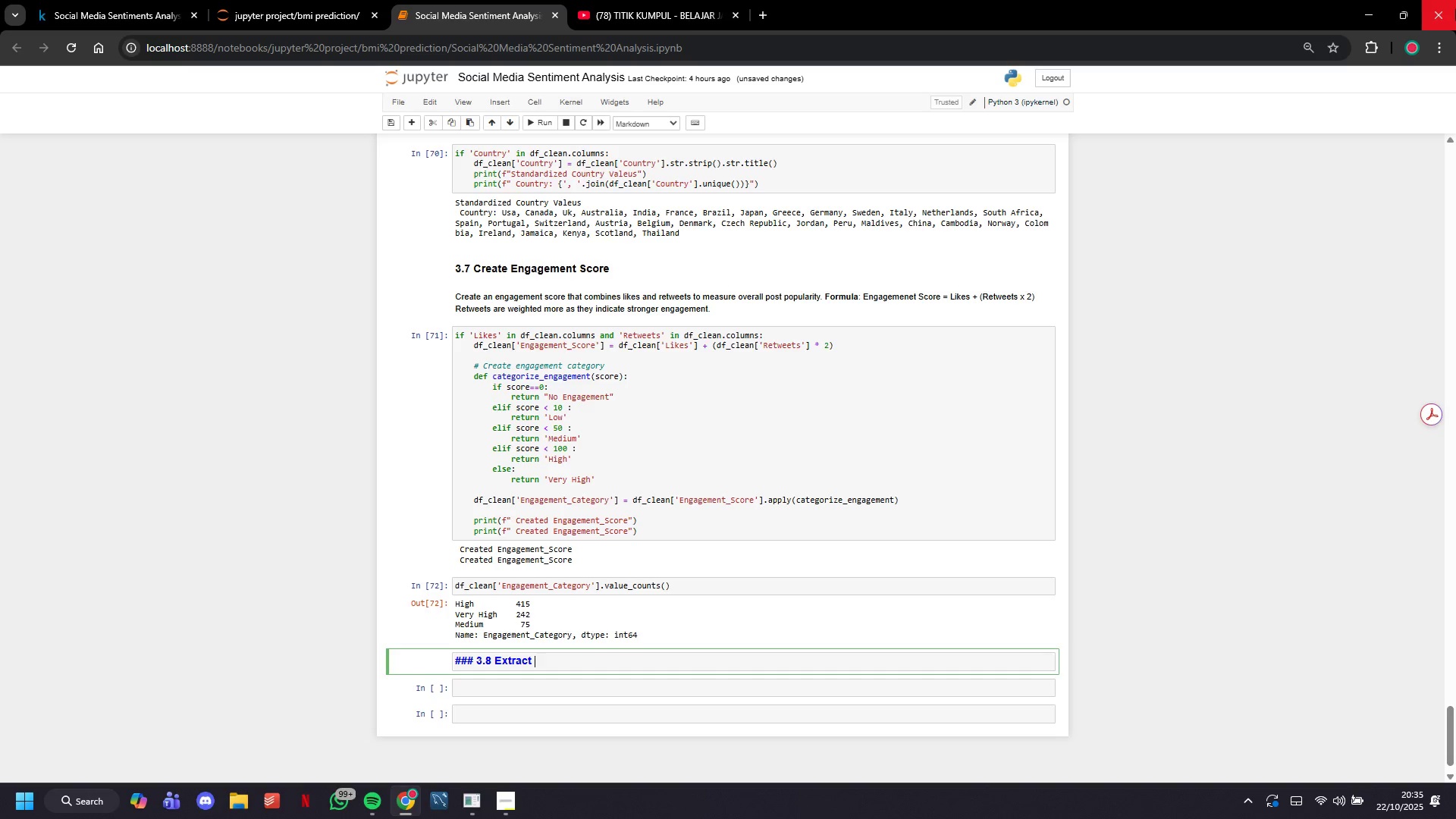 
type(Hashtag Count)
 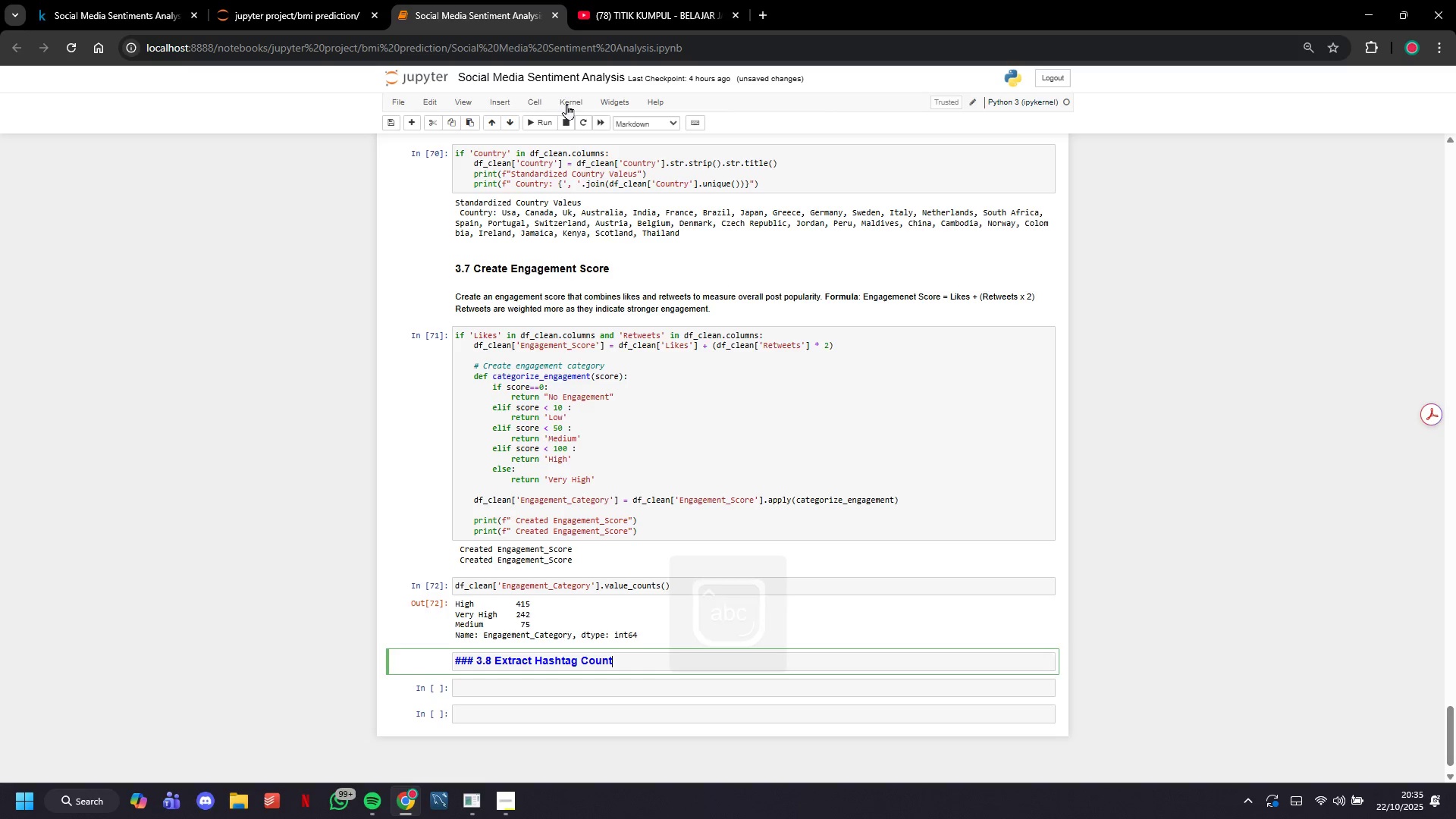 
left_click([549, 119])
 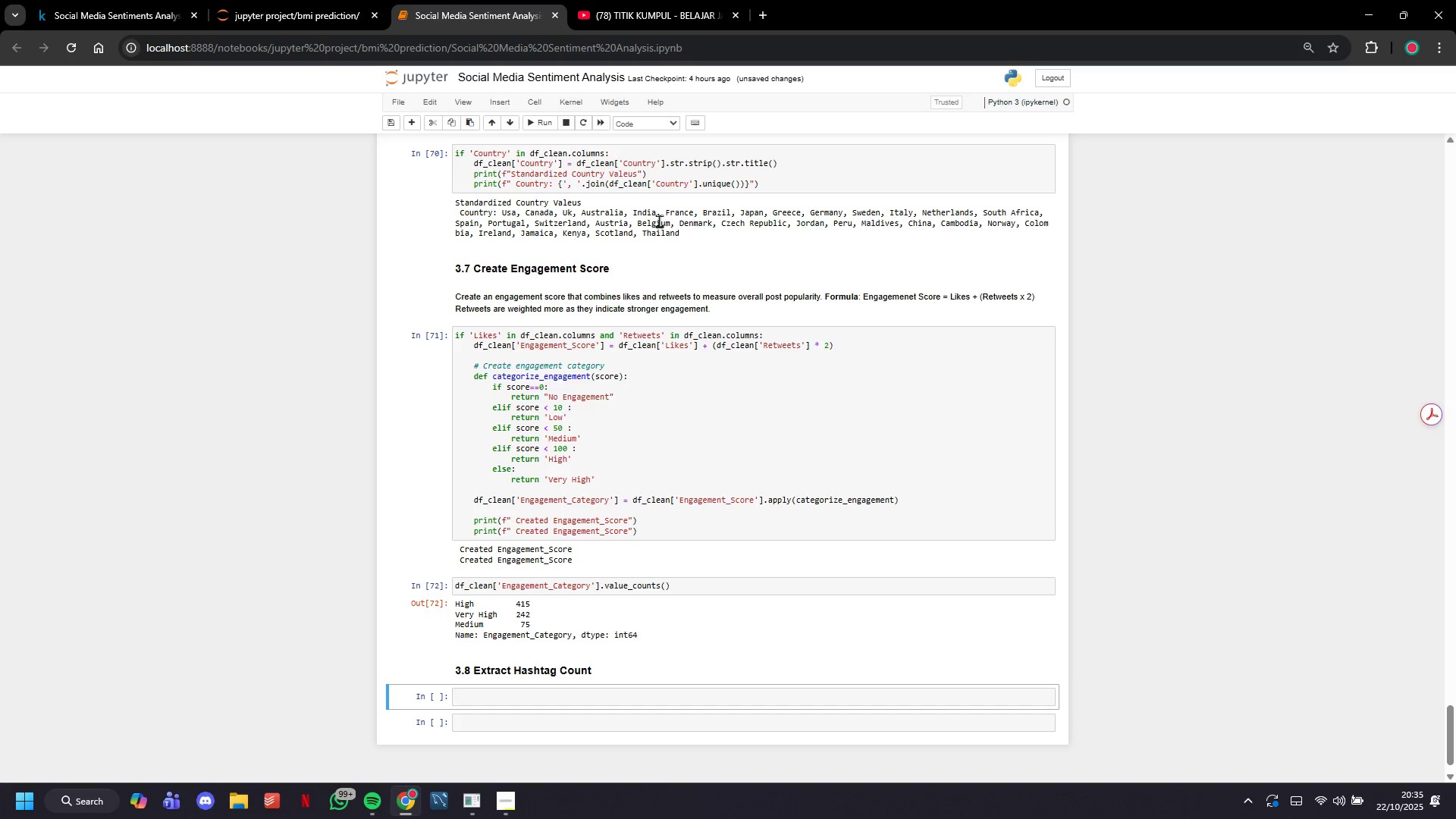 
left_click([654, 124])
 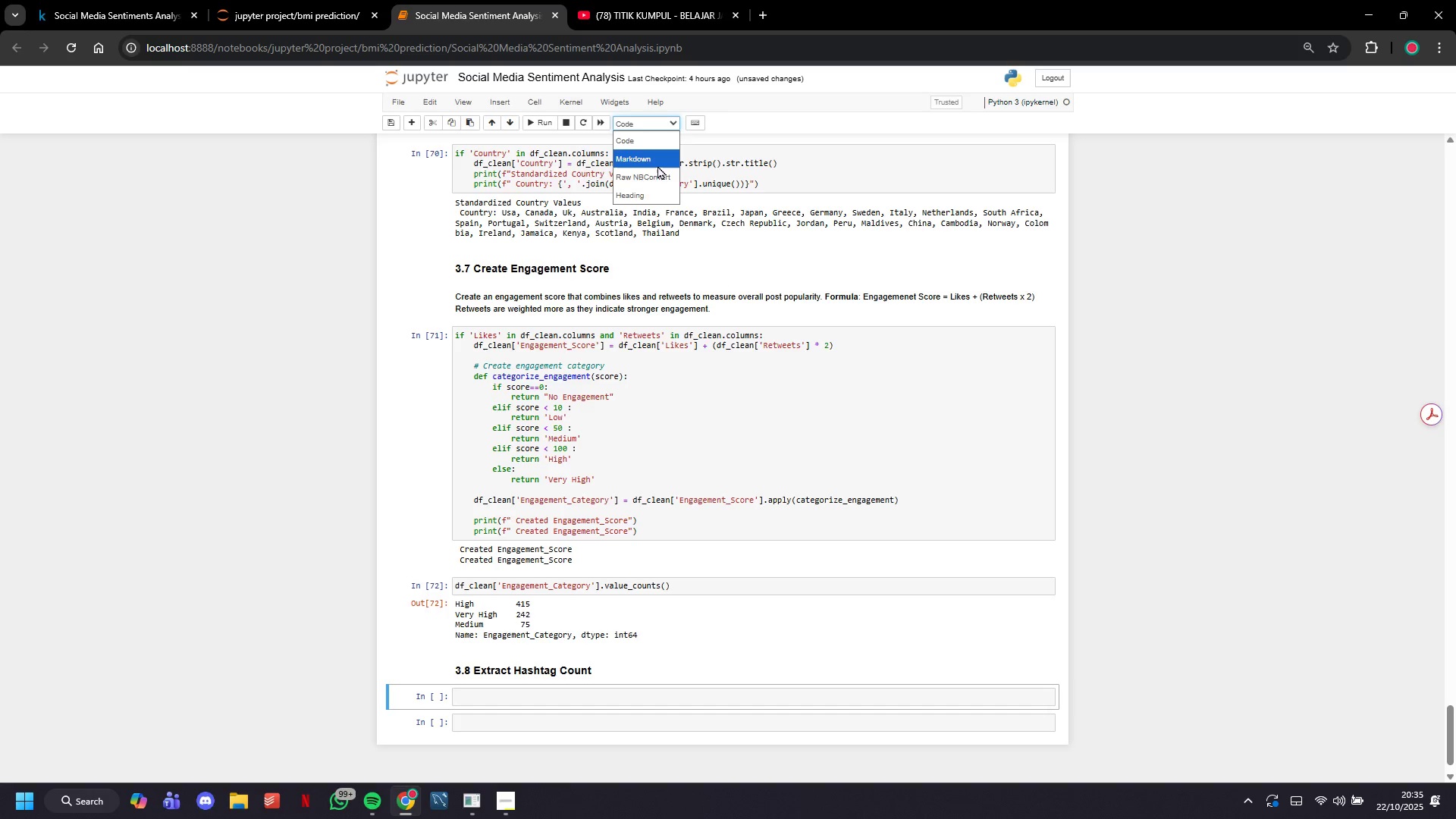 
left_click([657, 165])
 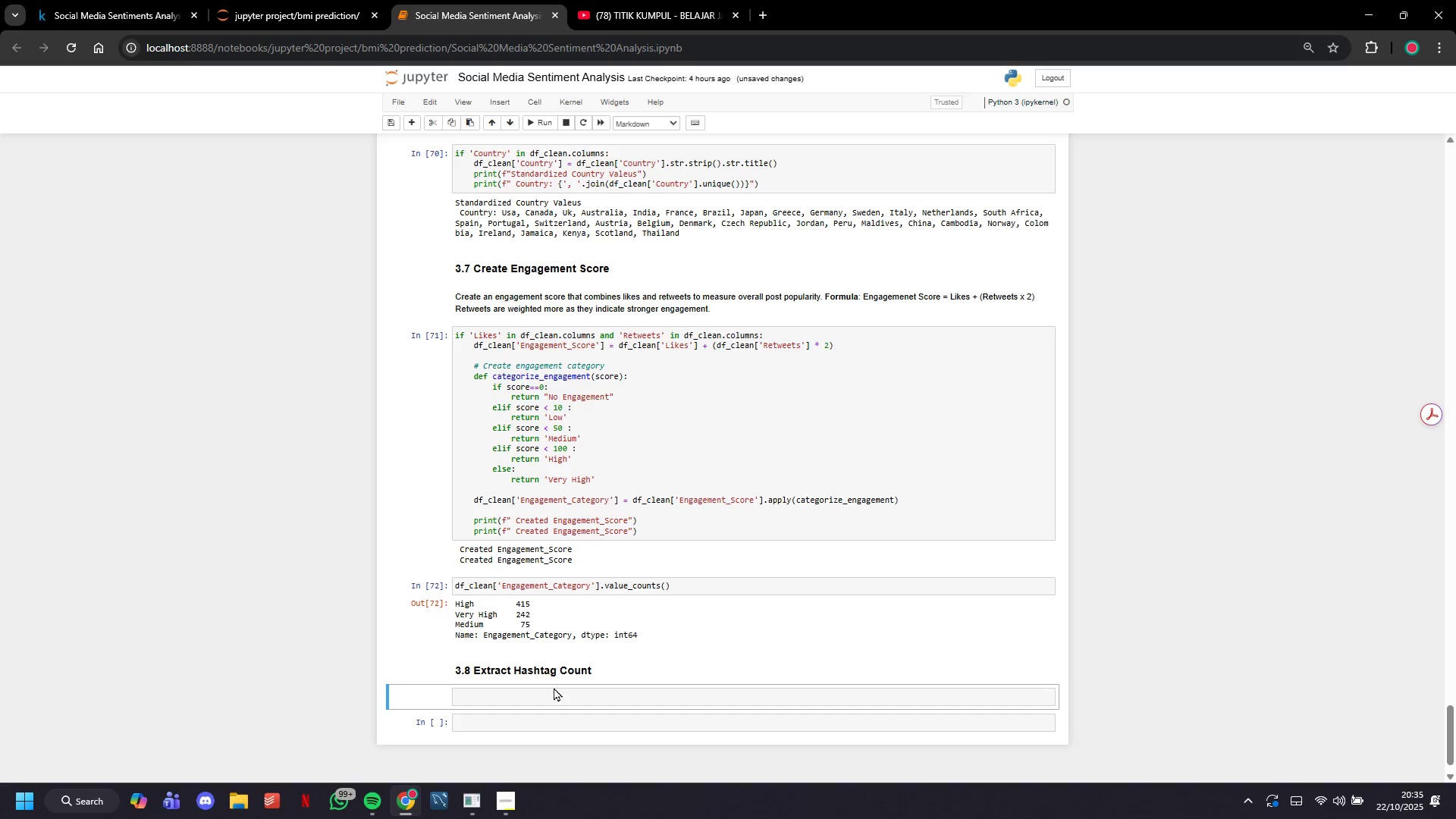 
left_click([552, 695])
 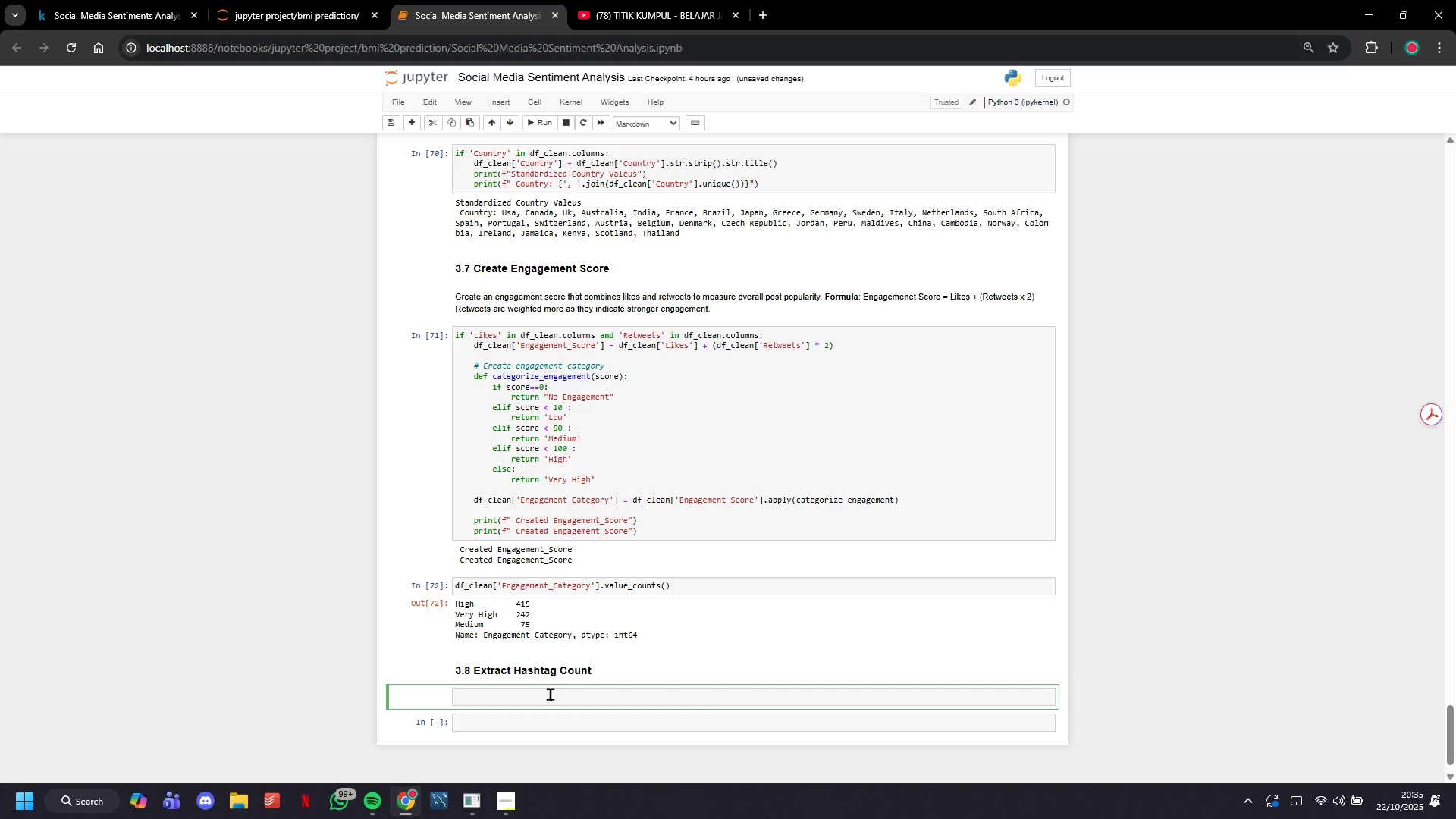 
type(Count the number og)
key(Backspace)
type(f hi)
key(Backspace)
type(astah)
key(Backspace)
type(gh)
 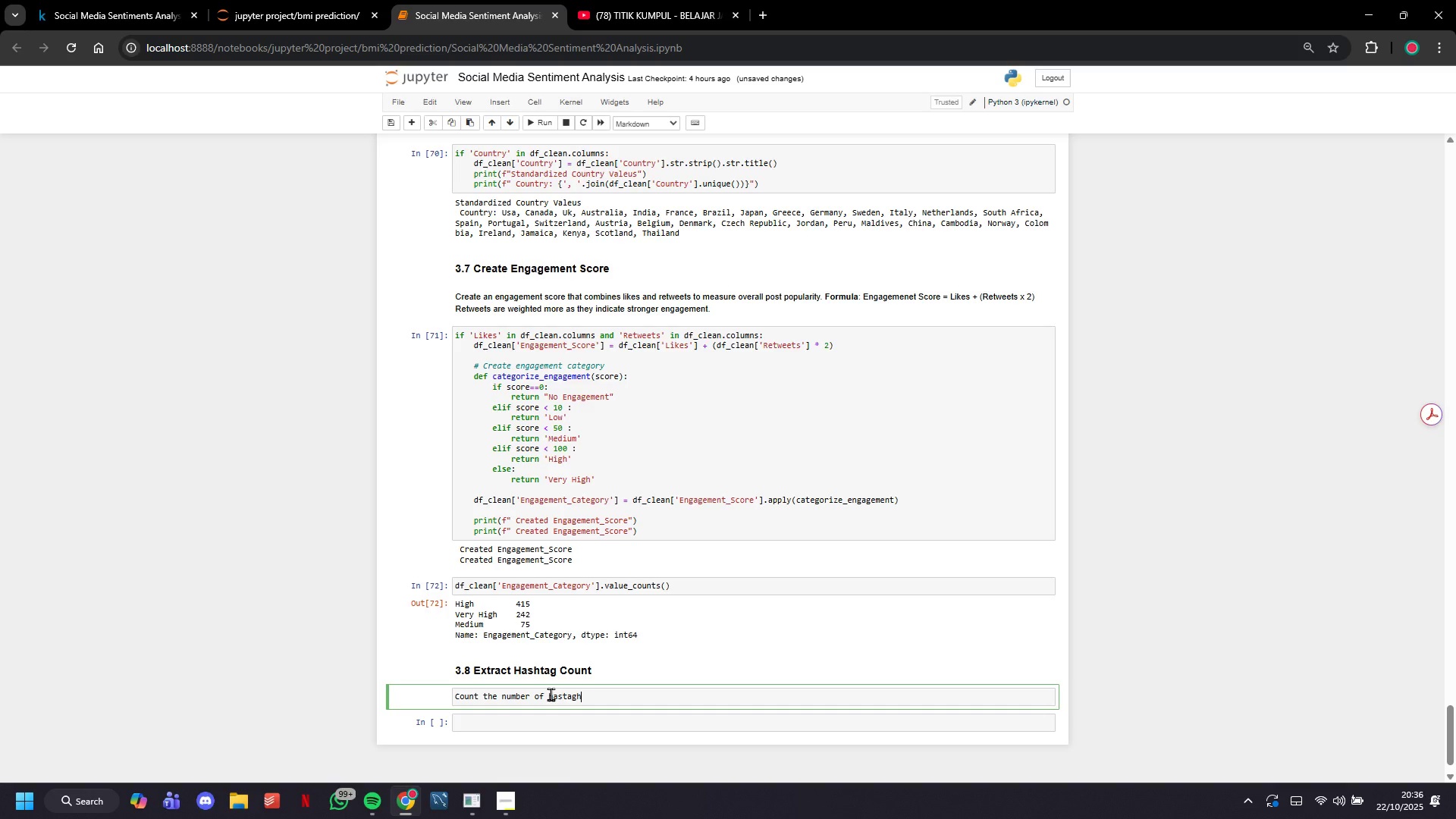 
type(s in each post. More hastaghs might indicate posts about rending topics.)
 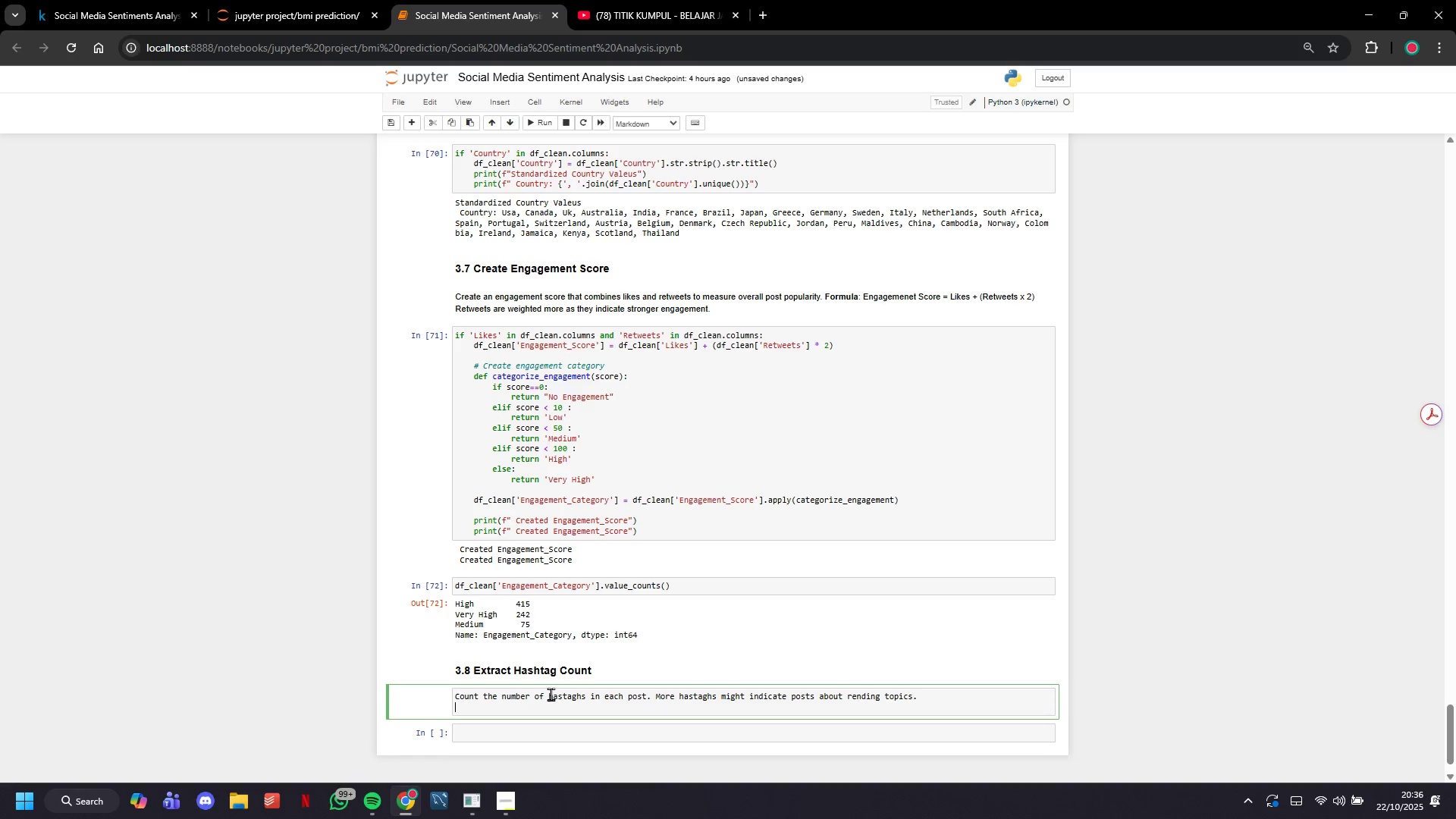 
key(Enter)
 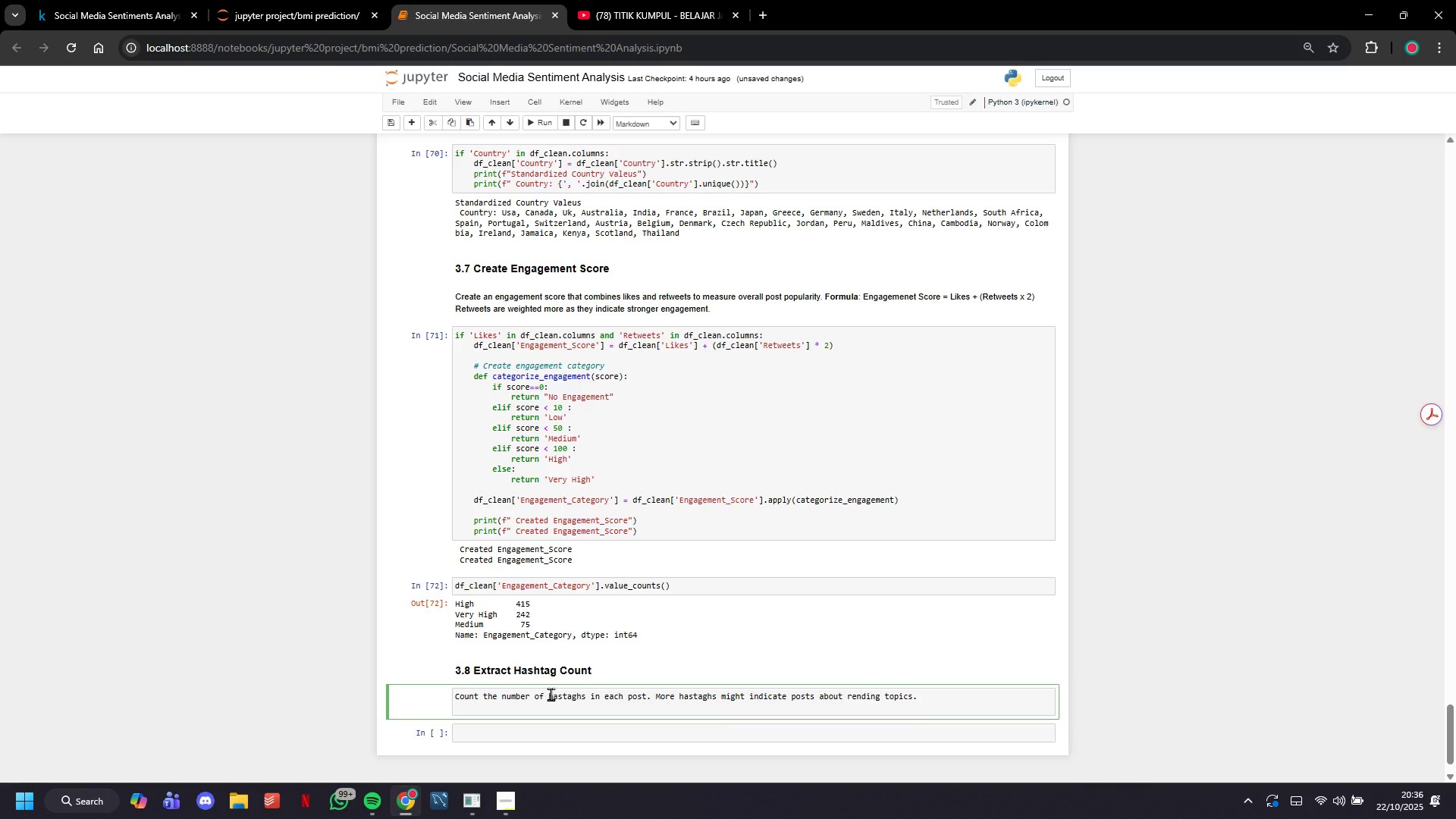 
key(Backspace)
 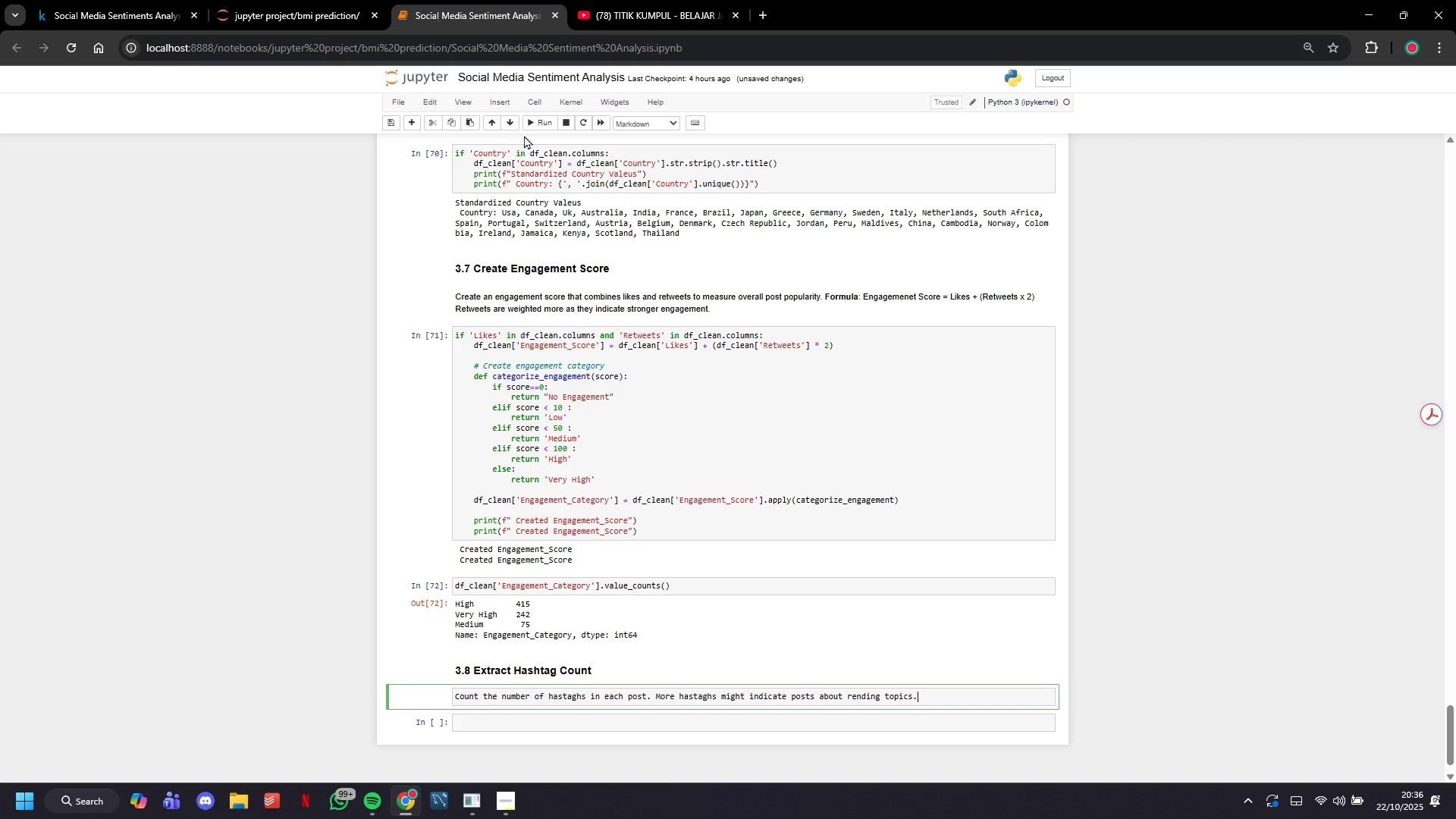 
left_click([531, 119])
 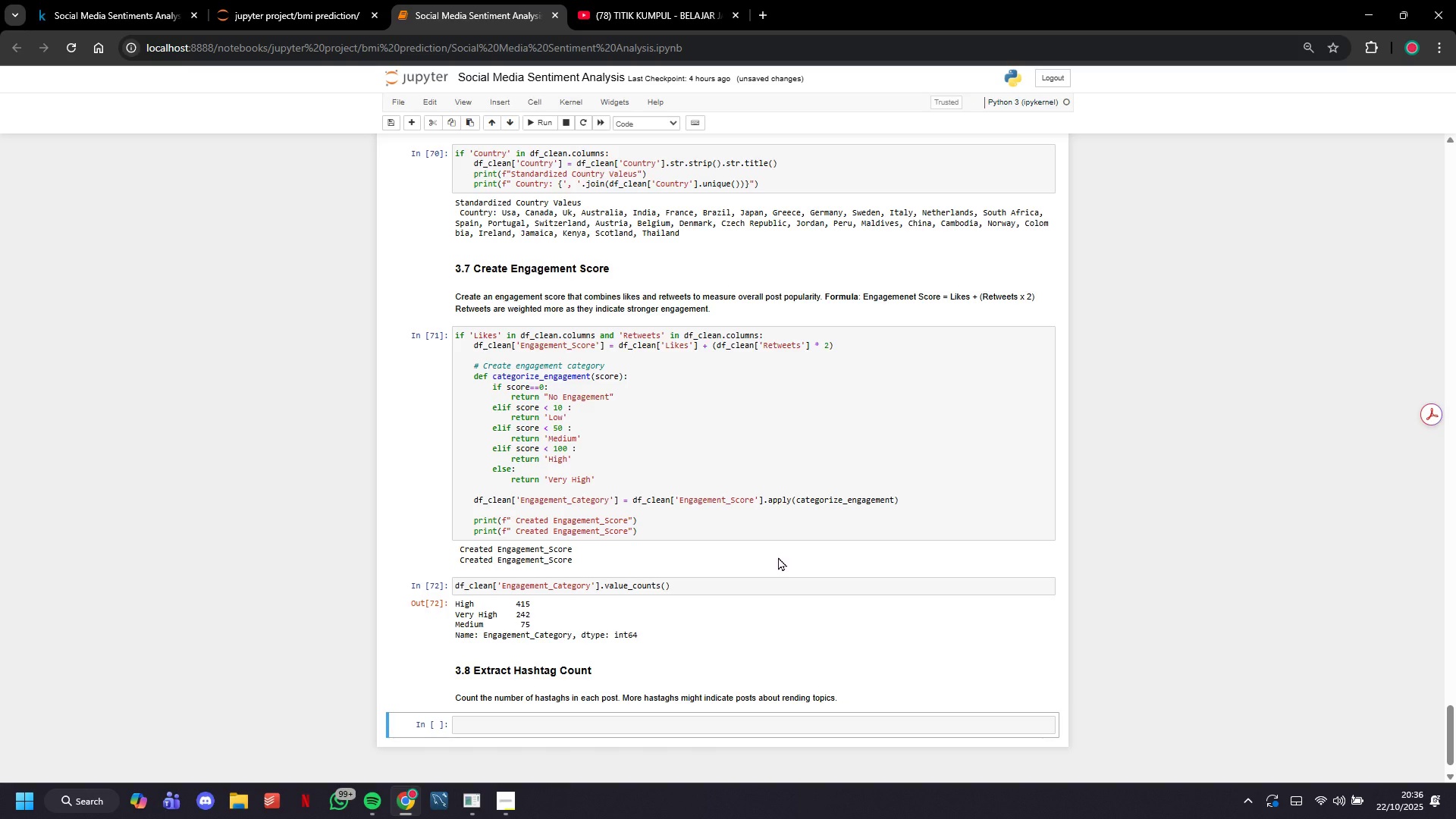 
wait(17.29)
 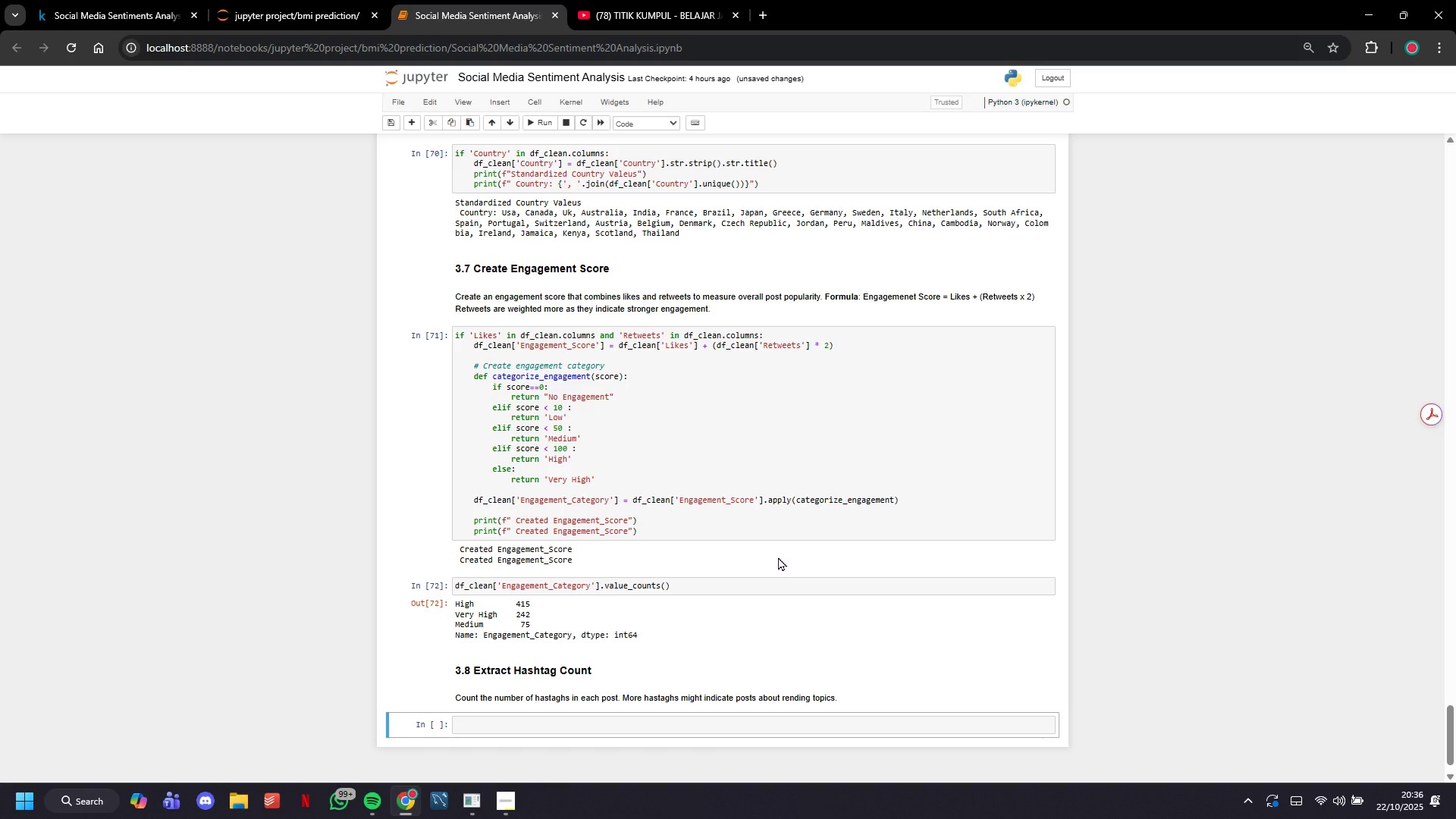 
left_click([490, 726])
 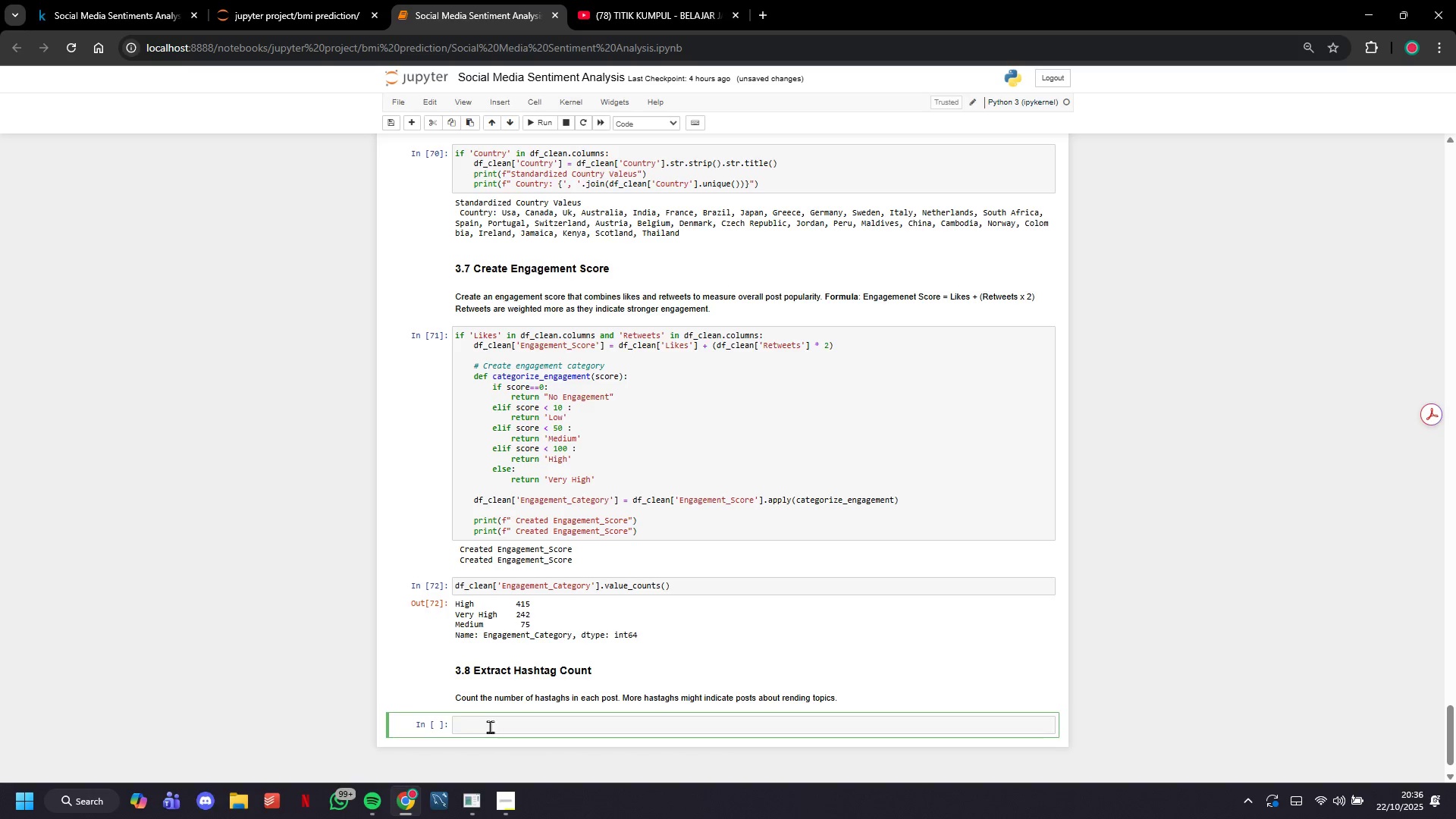 
type(if 'Hasr)
key(Backspace)
type(tagh)
 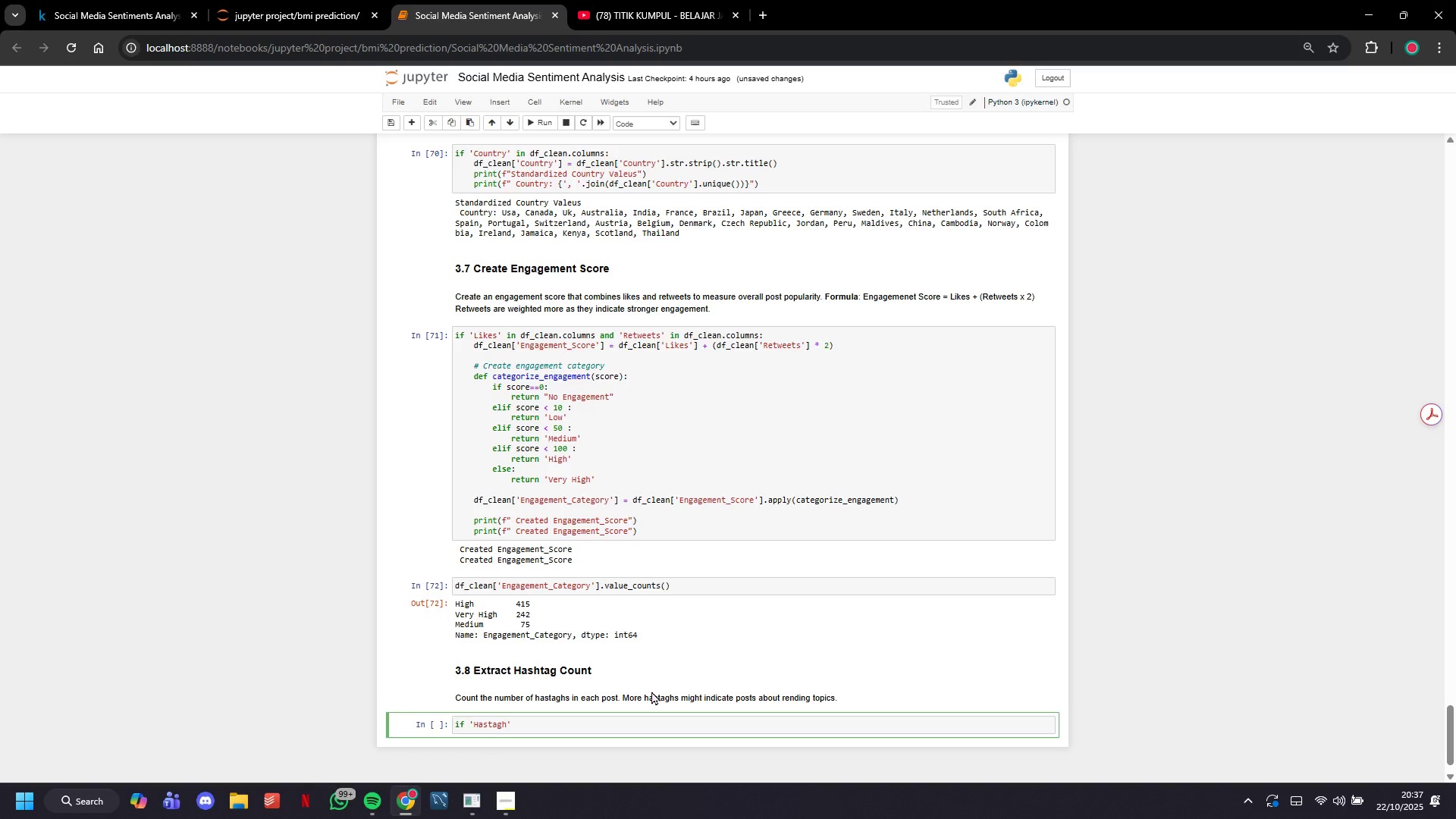 
key(ArrowRight)
 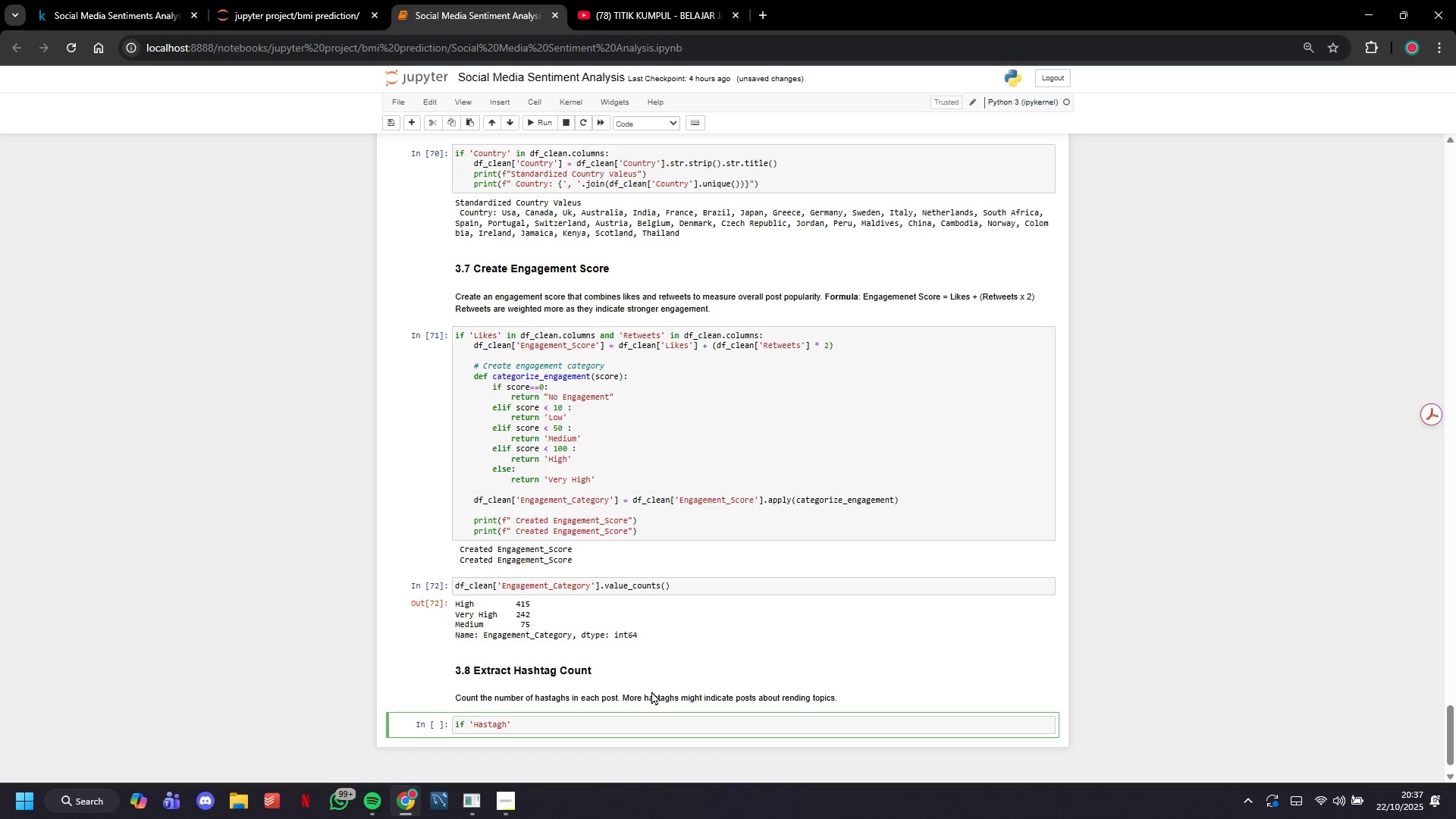 
type( inf_clean.columns:)
 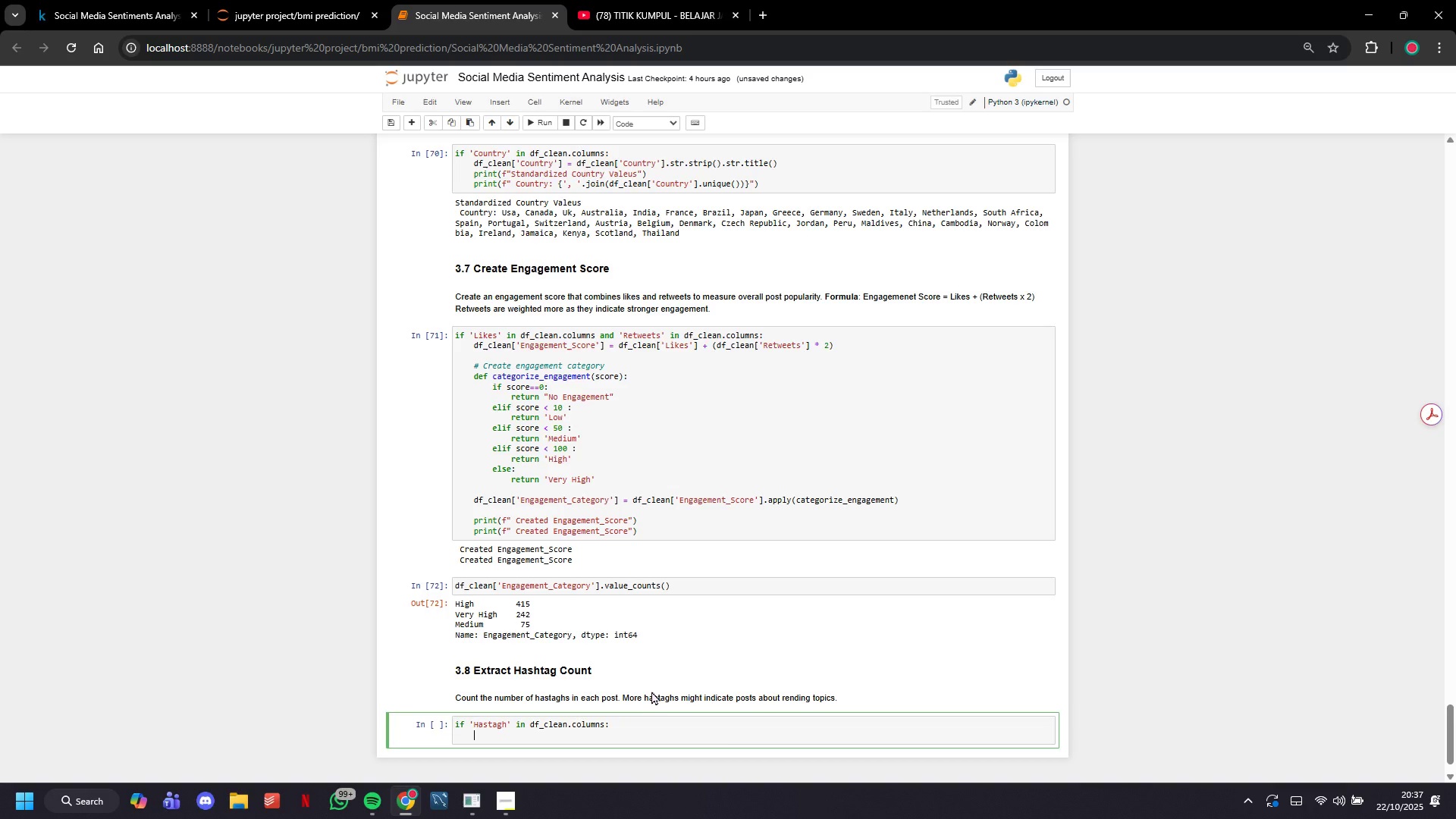 
hold_key(key=Space, duration=11.45)
 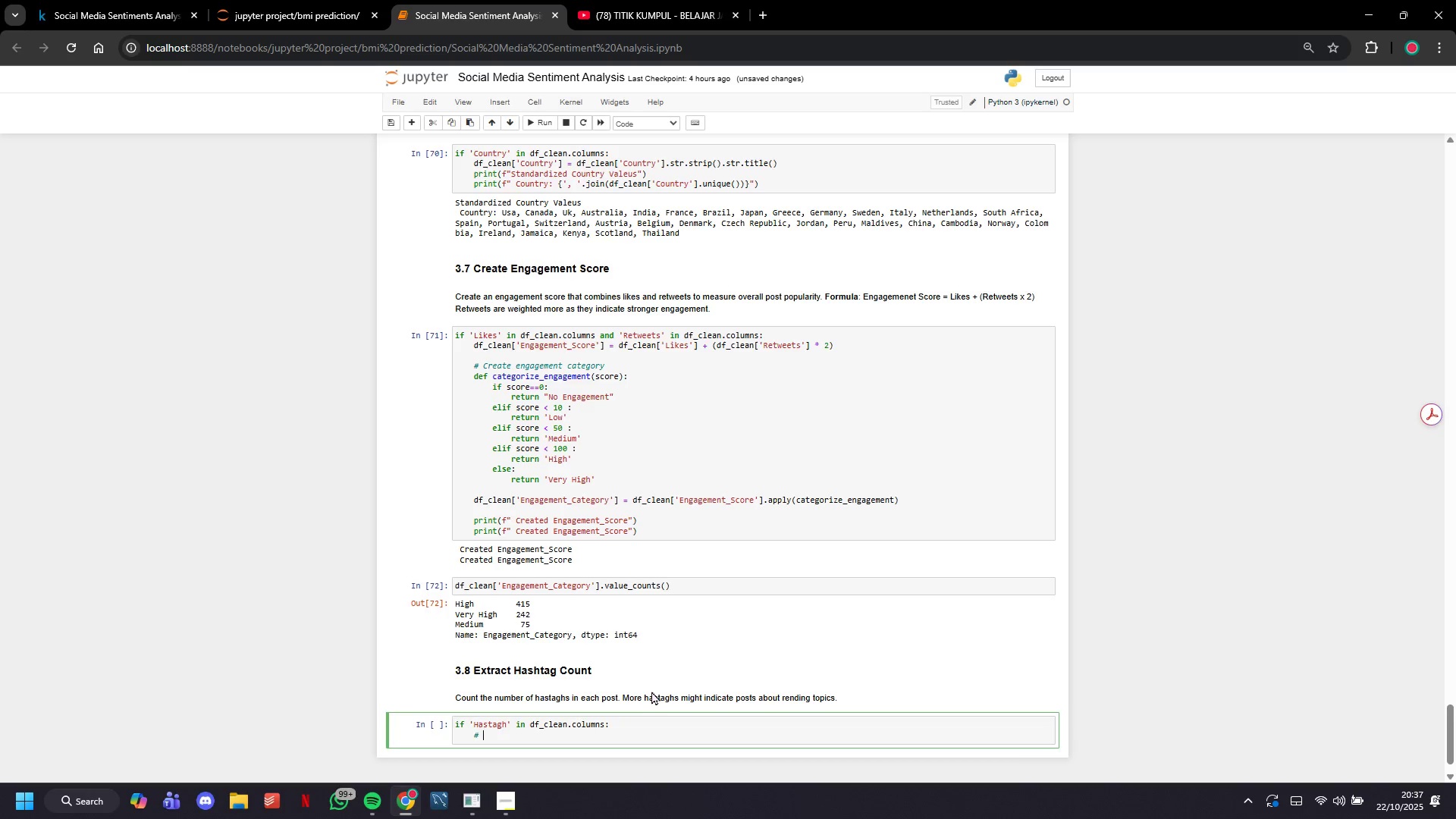 
hold_key(key=D, duration=22.08)
 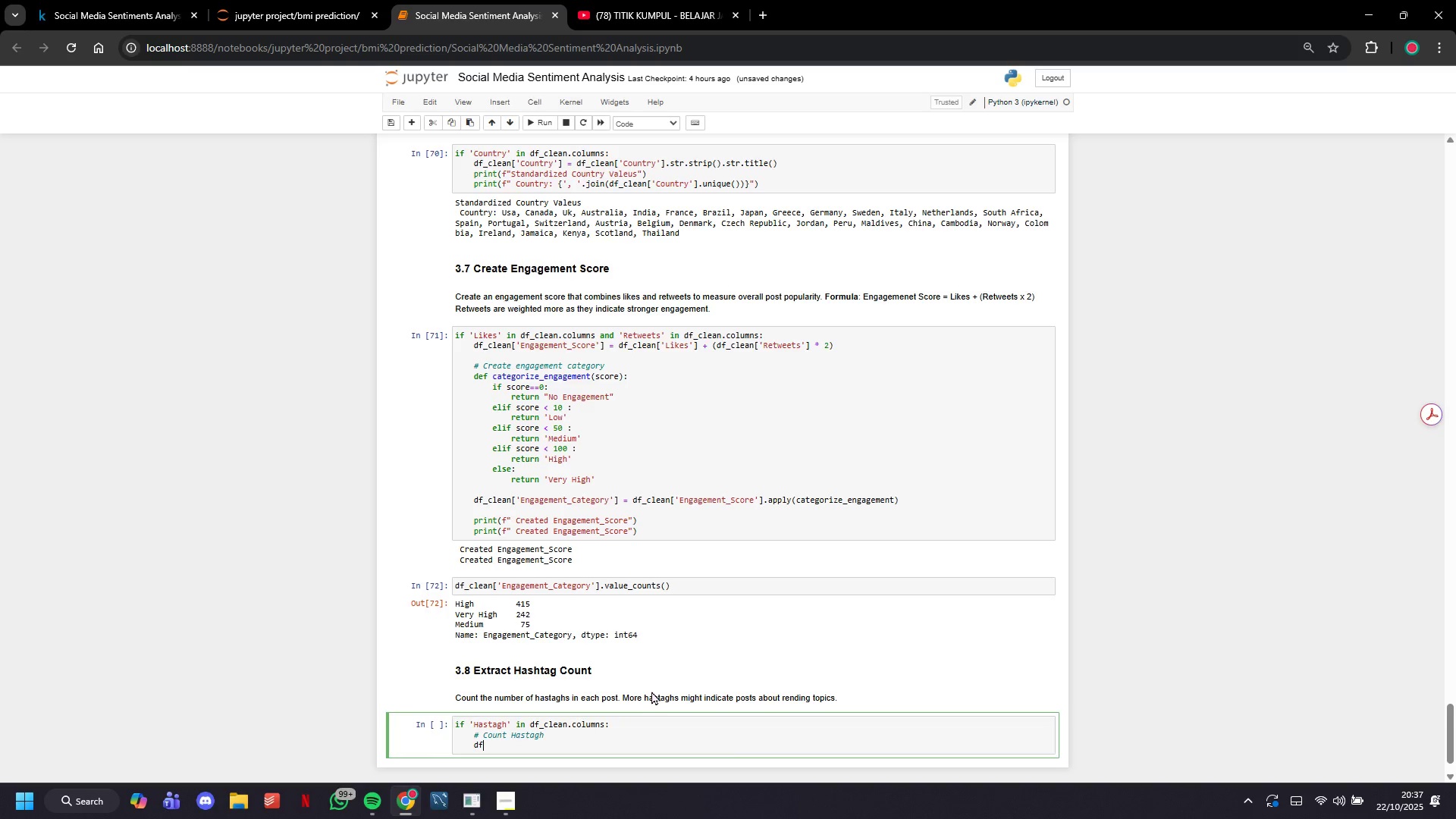 
key(Enter)
 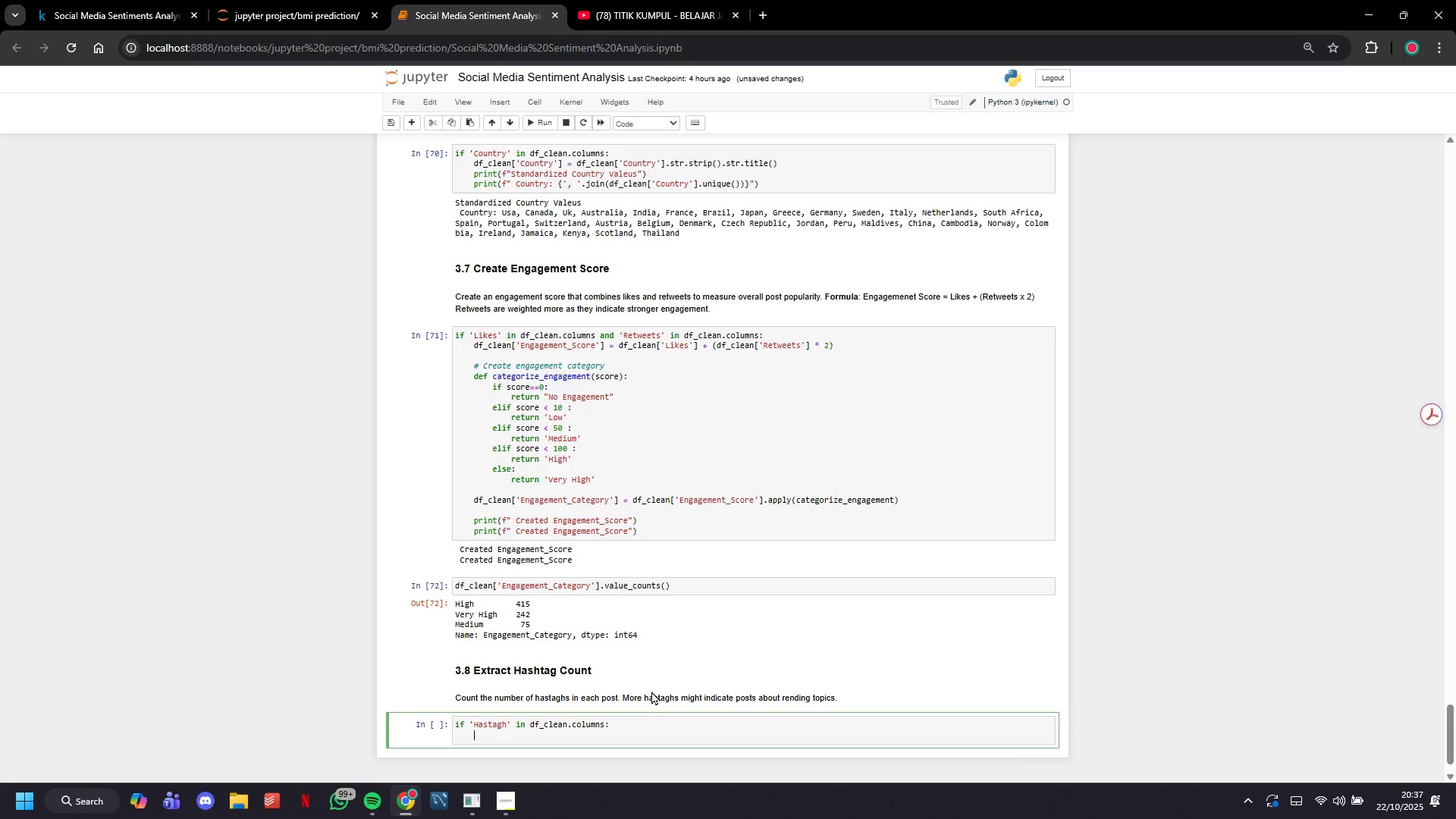 
type(#Count Hastaghj)
key(Backspace)
 